 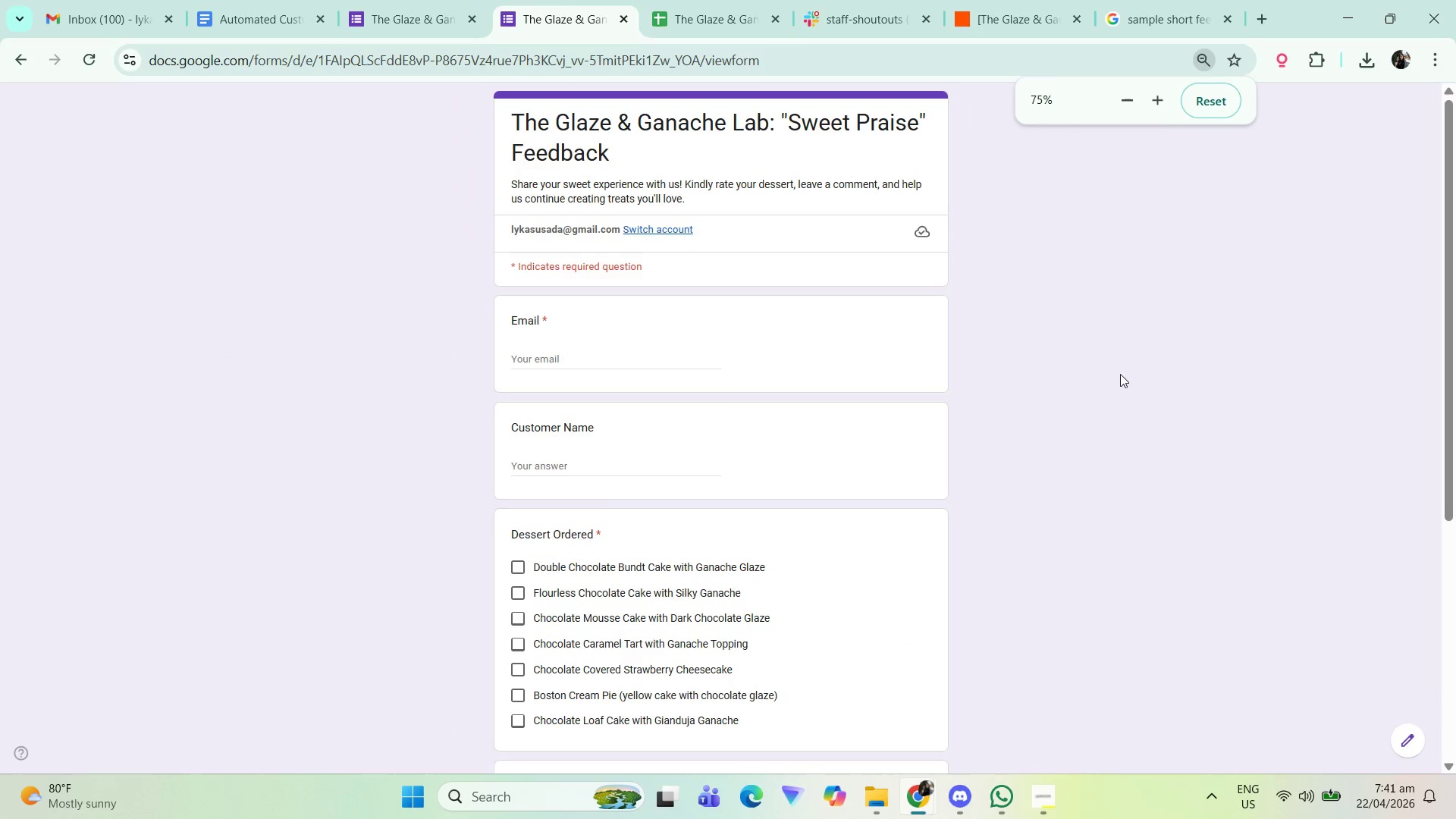 
scroll: coordinate [1048, 388], scroll_direction: down, amount: 2.0
 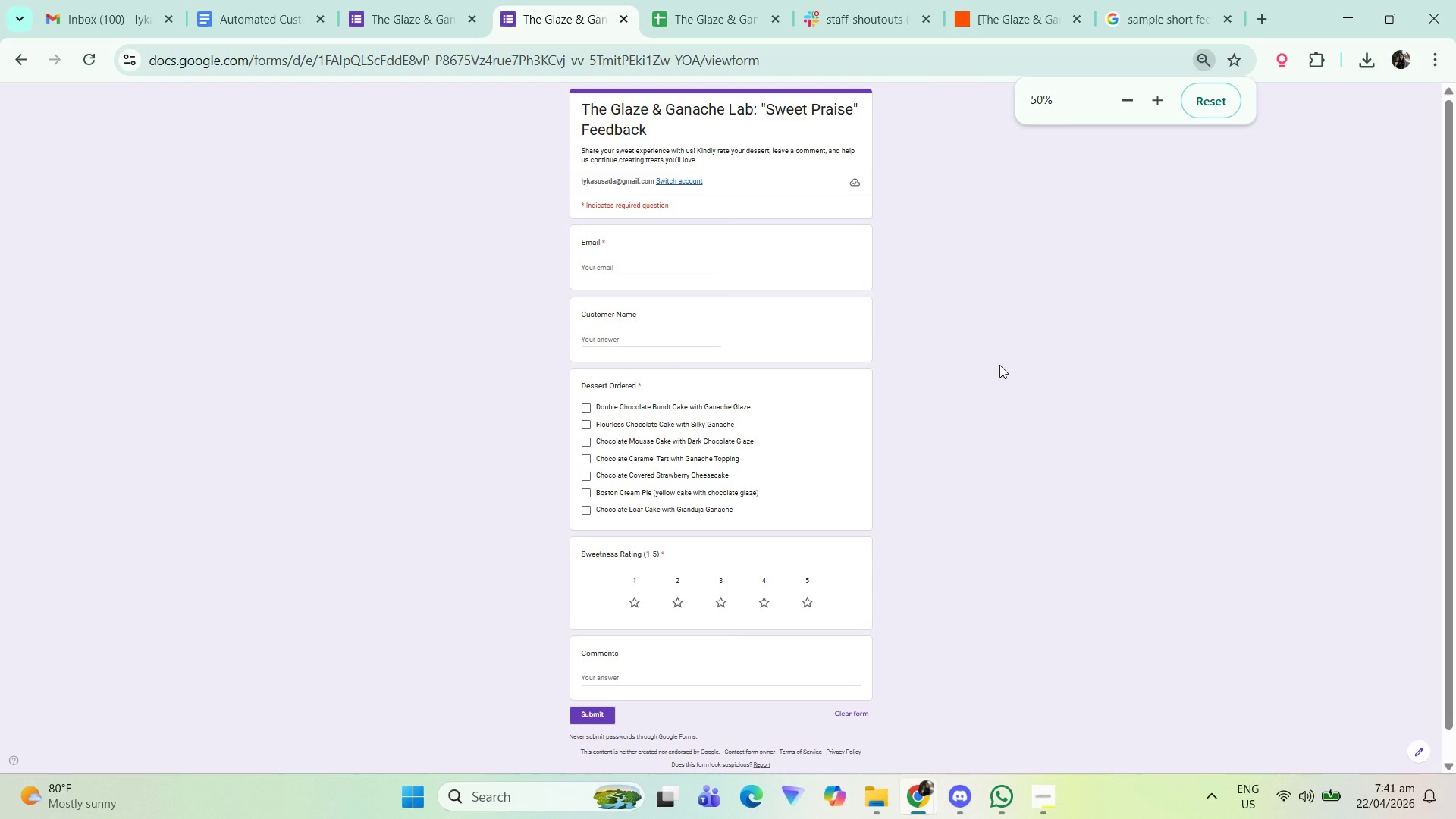 
scroll: coordinate [981, 381], scroll_direction: up, amount: 1.0
 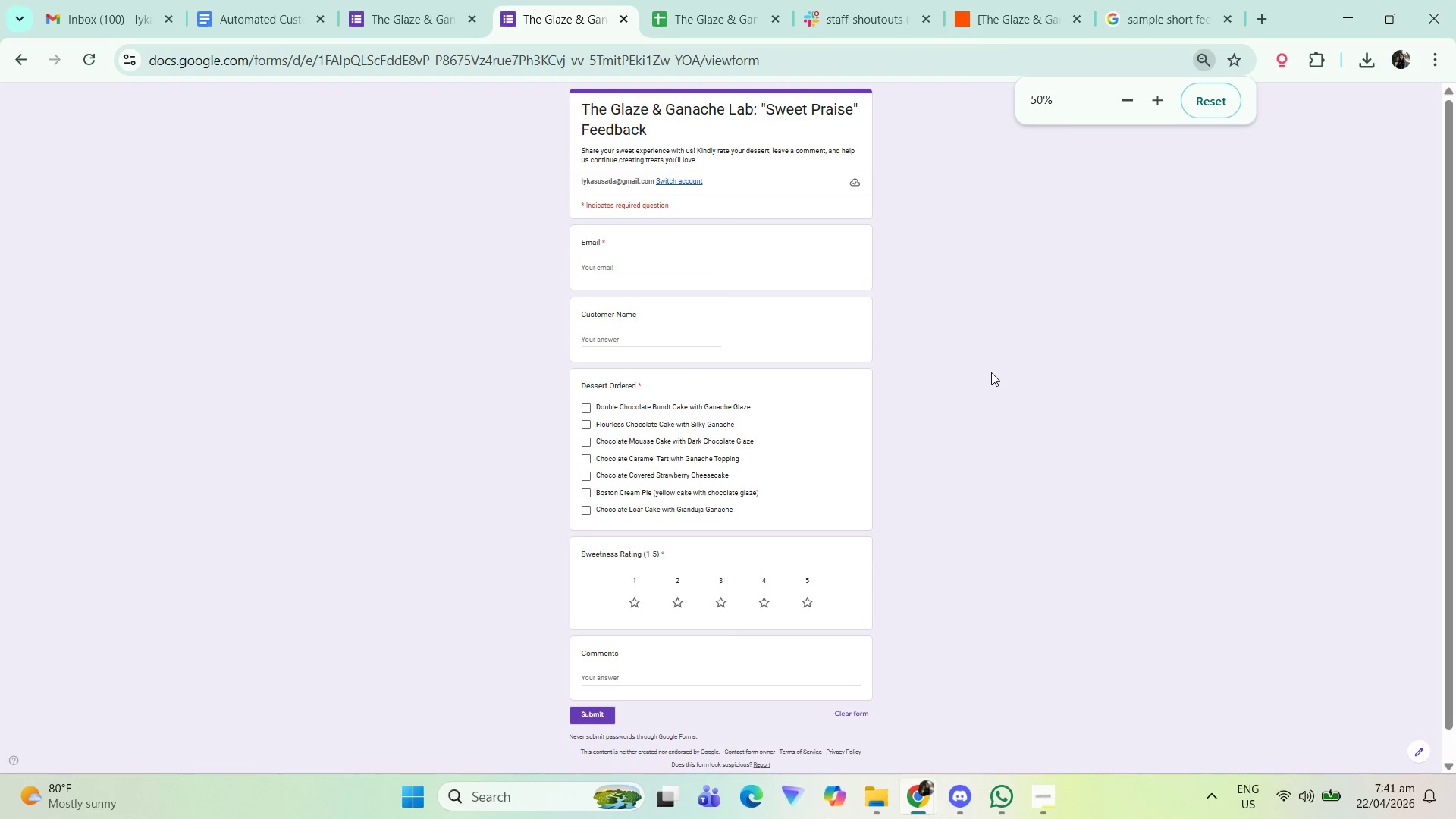 
key(Meta+Shift+S)
 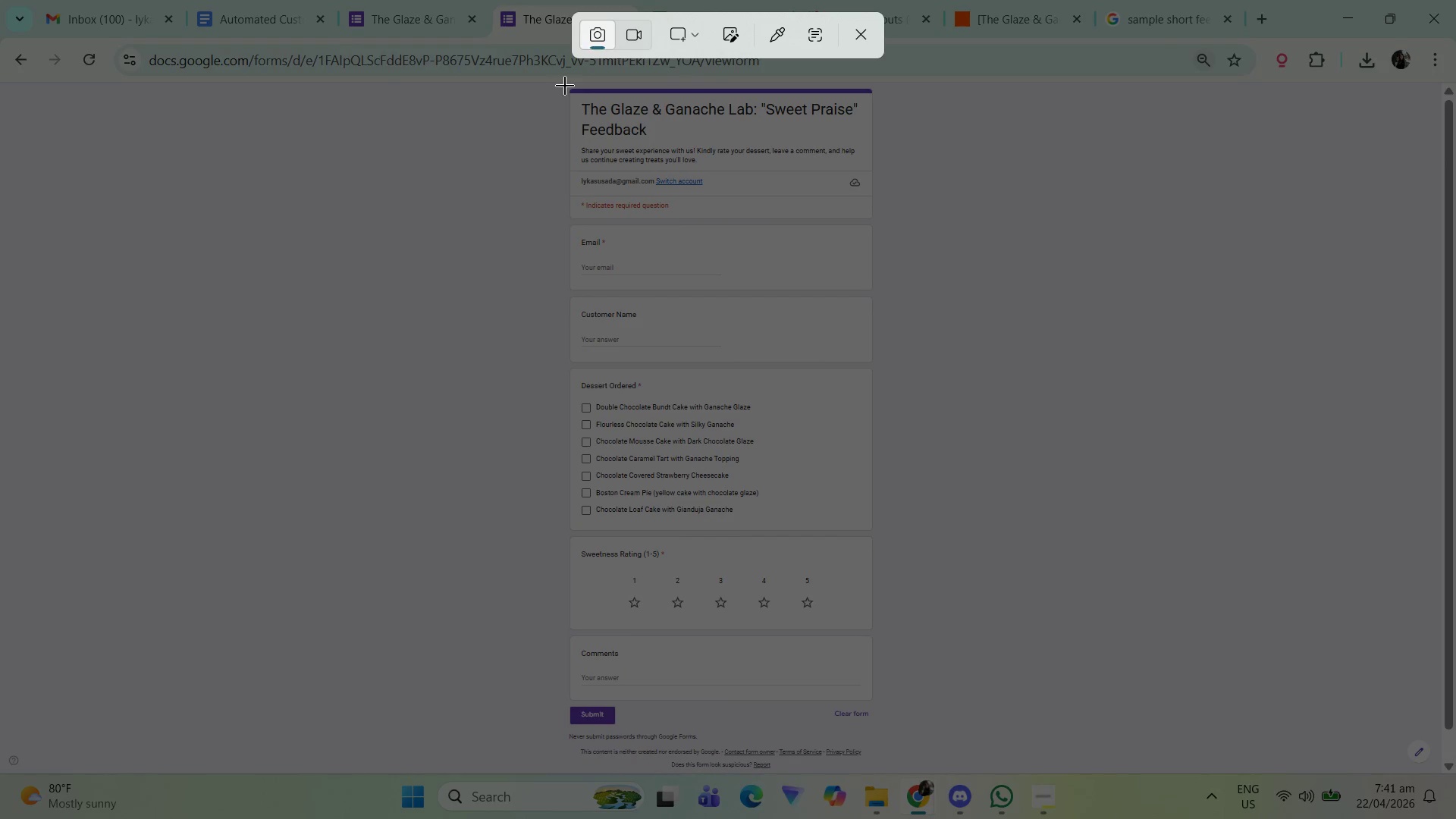 
left_click_drag(start_coordinate=[566, 85], to_coordinate=[877, 728])
 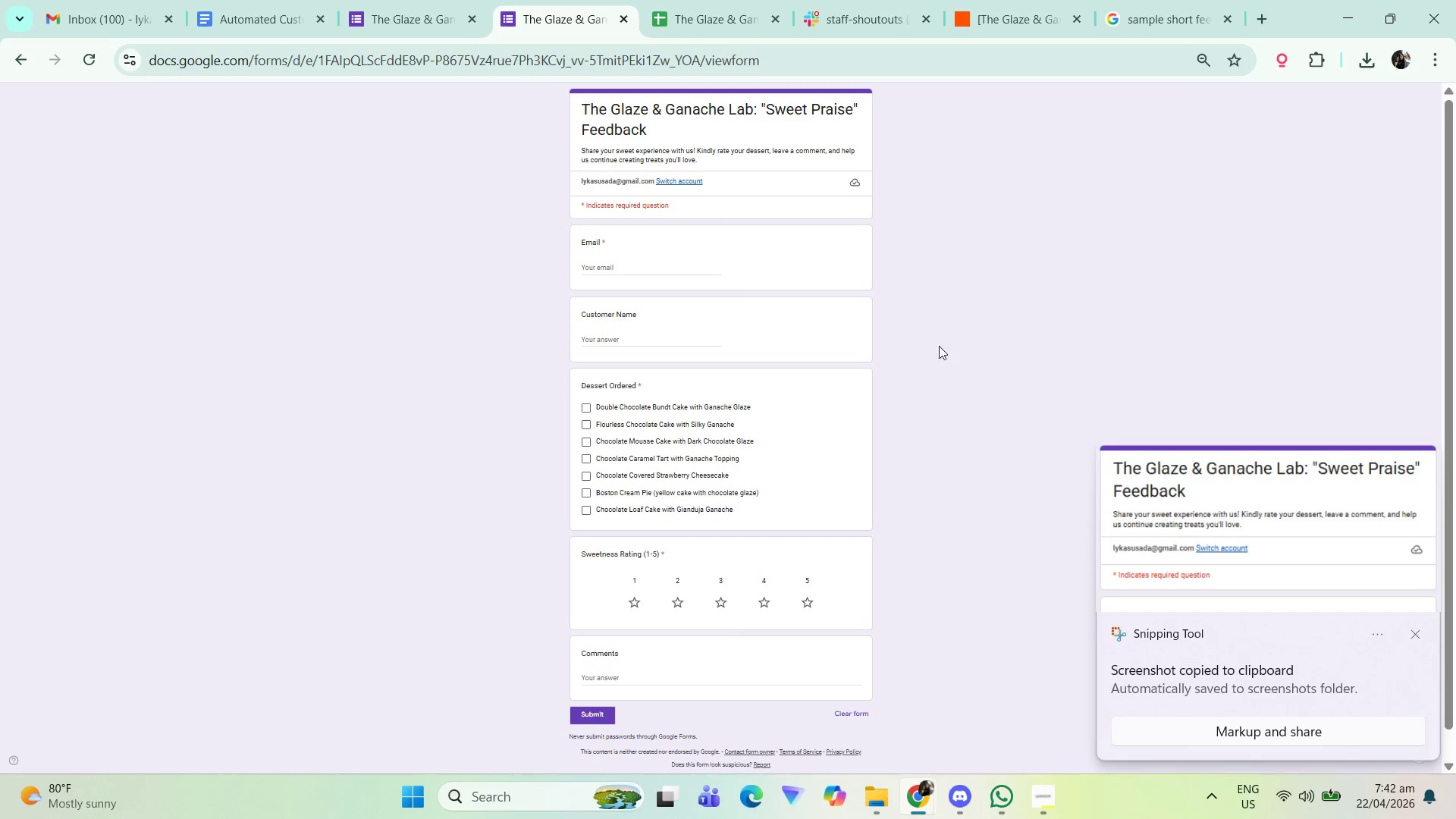 
left_click([1234, 543])
 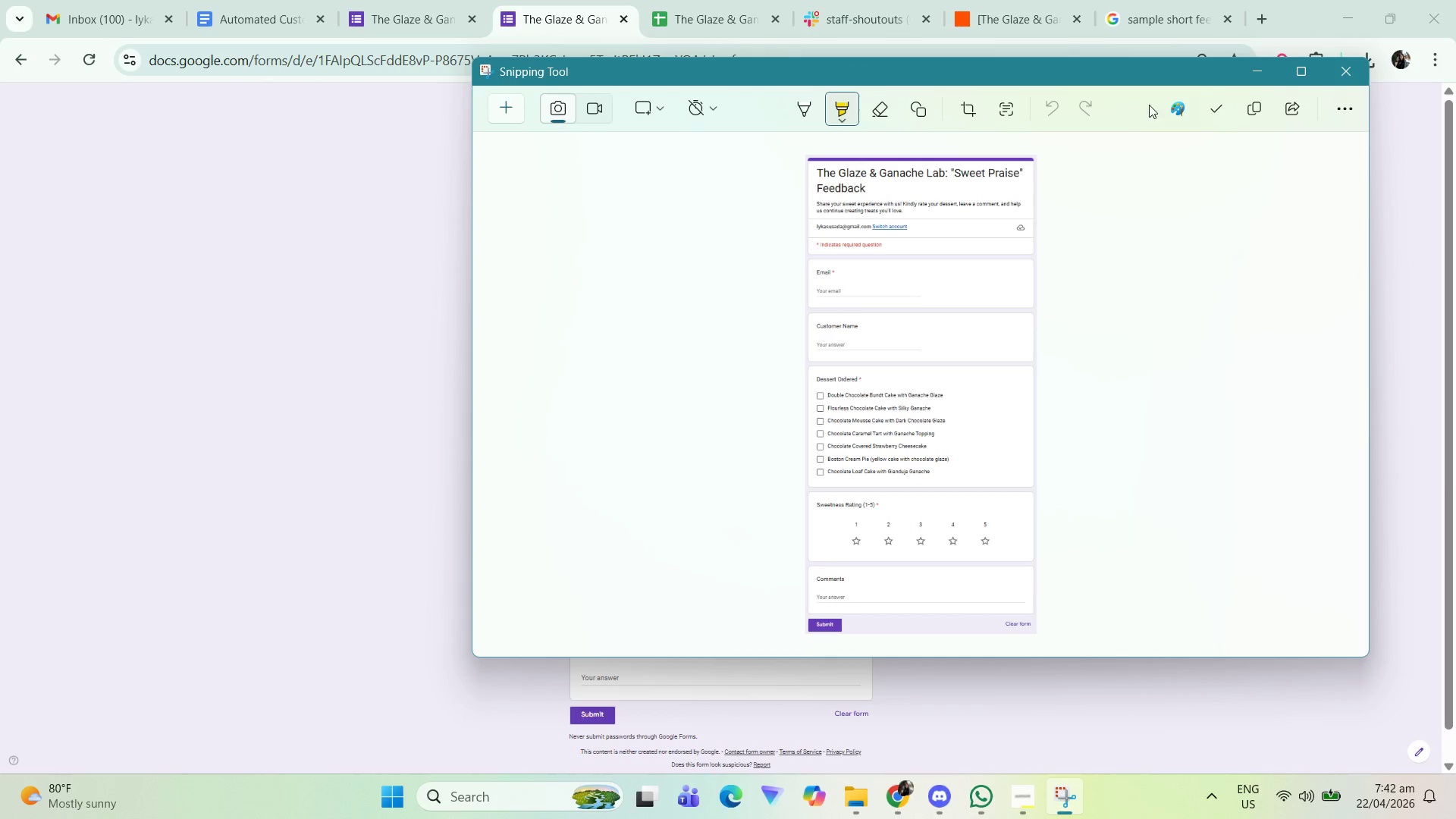 
left_click_drag(start_coordinate=[1172, 71], to_coordinate=[1126, 74])
 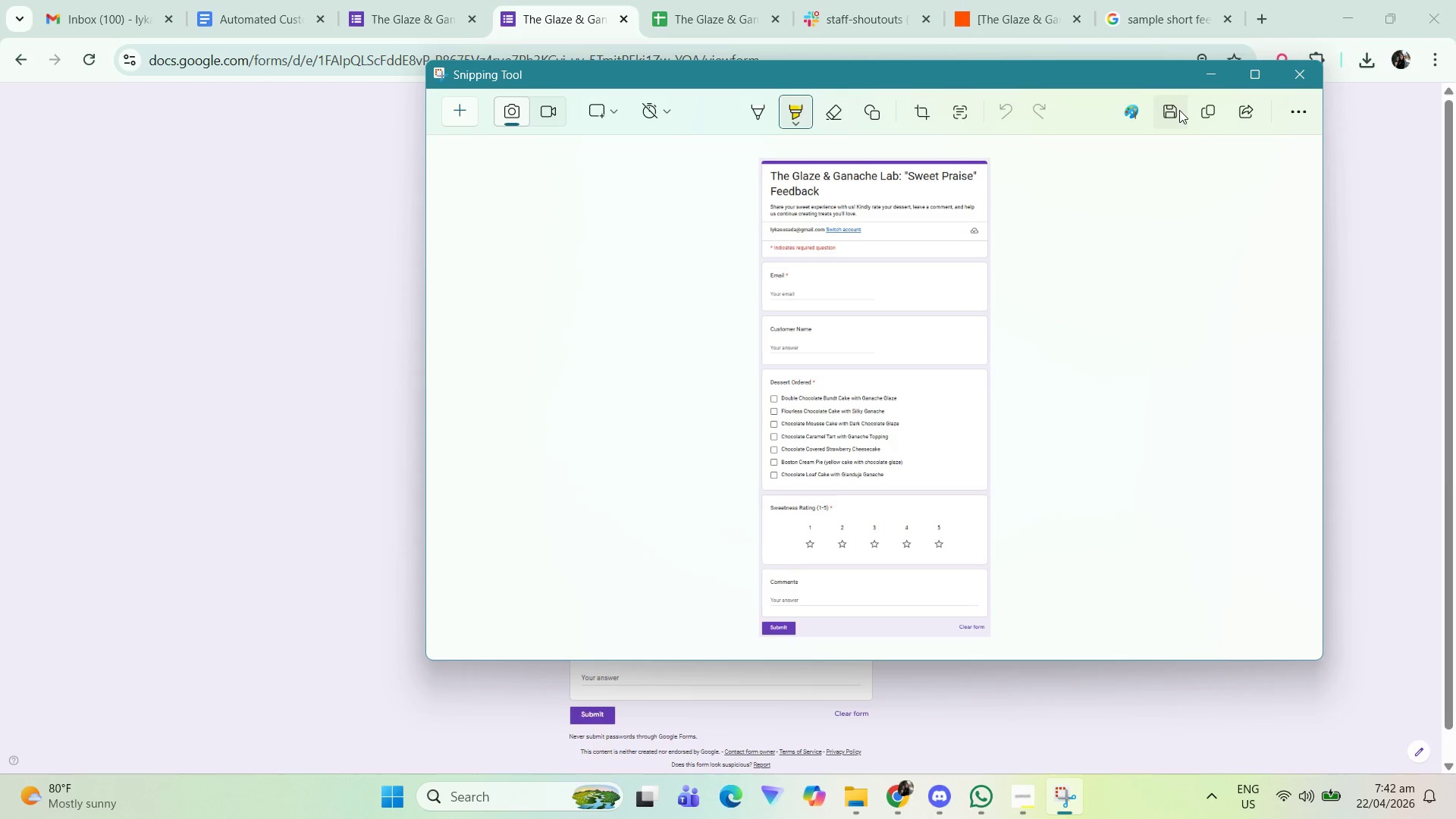 
left_click([1168, 113])
 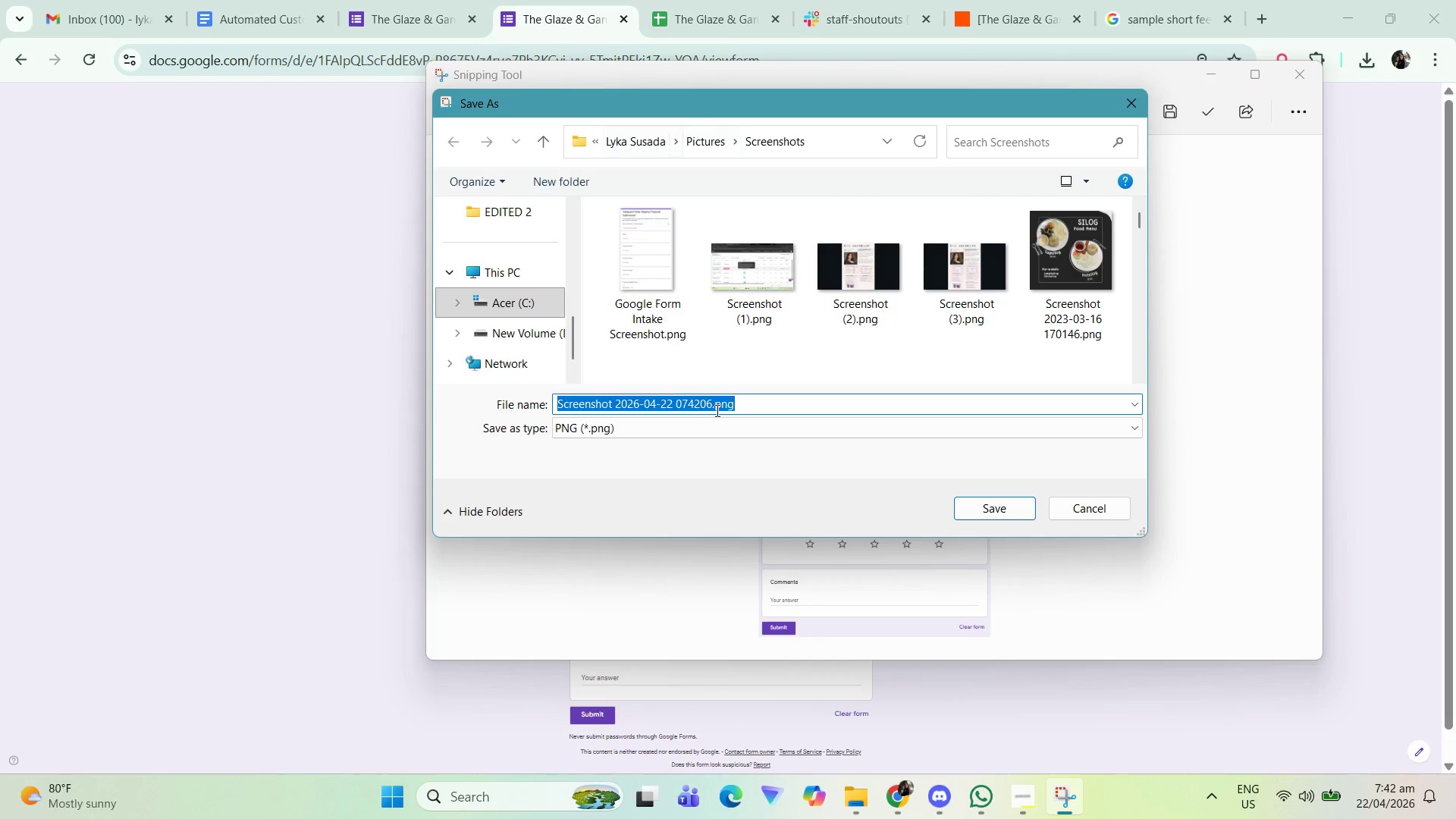 
hold_key(key=ShiftLeft, duration=0.45)
 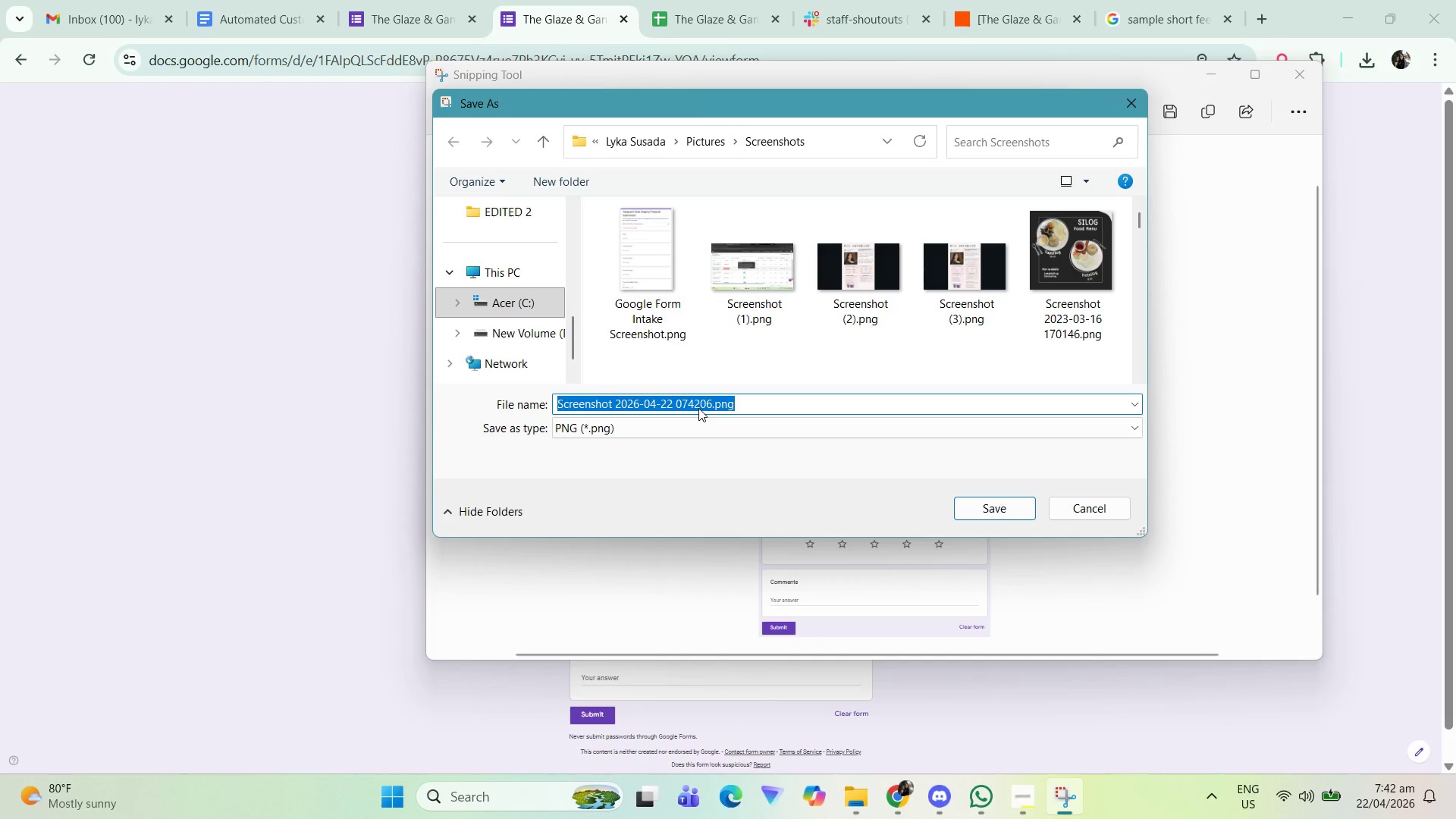 
key(Shift+G)
 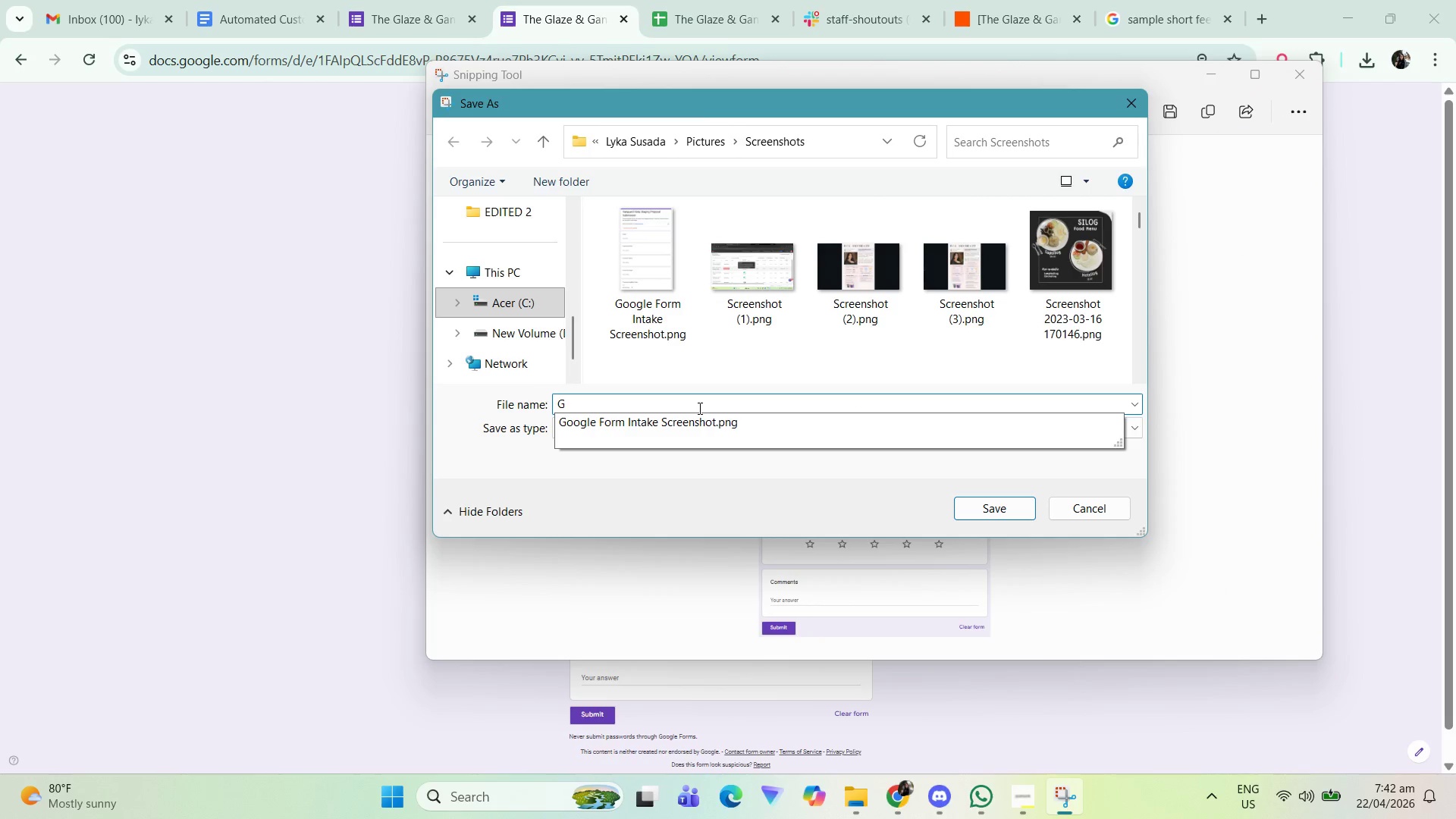 
left_click([504, 312])
 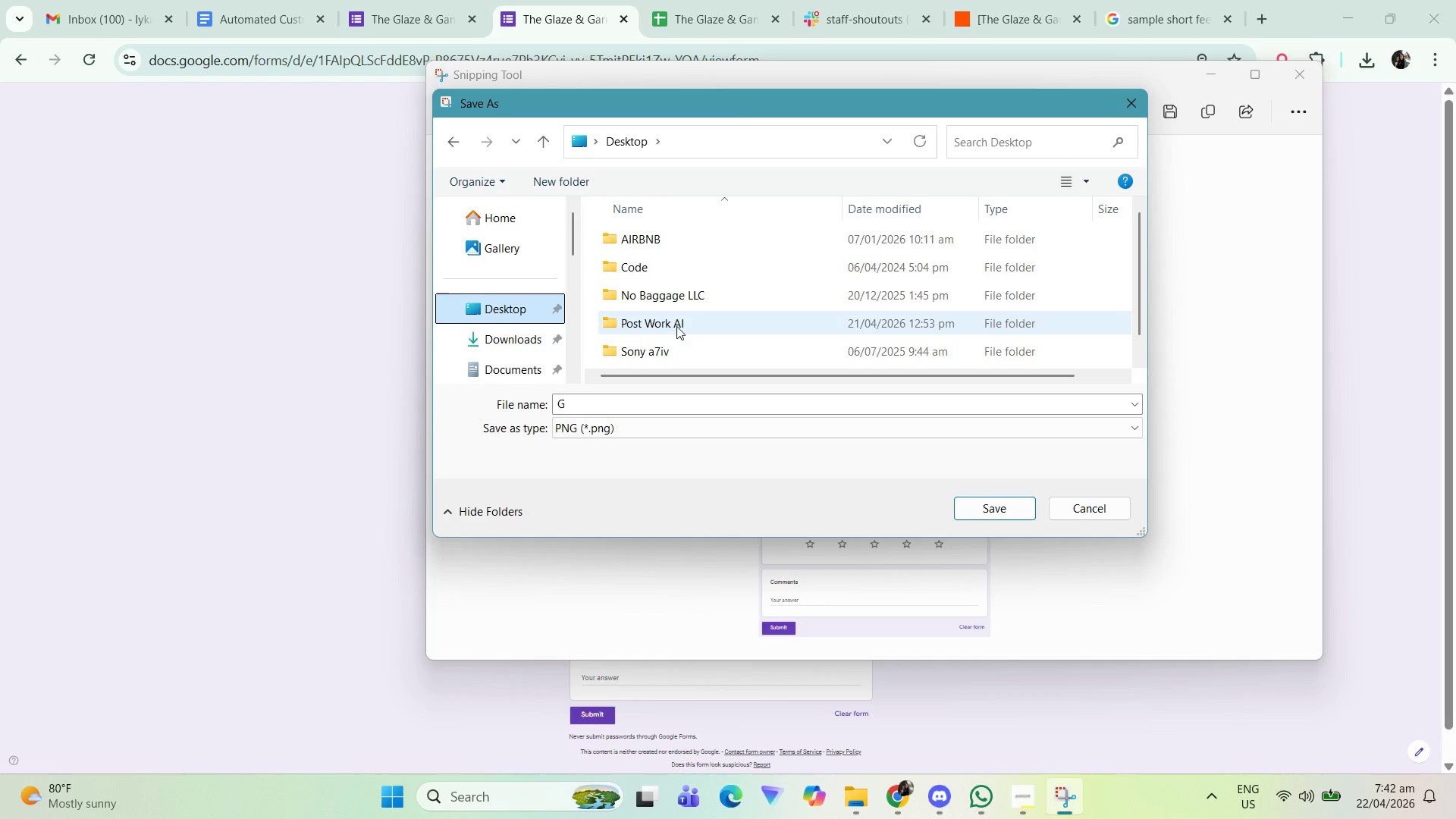 
scroll: coordinate [535, 256], scroll_direction: up, amount: 8.0
 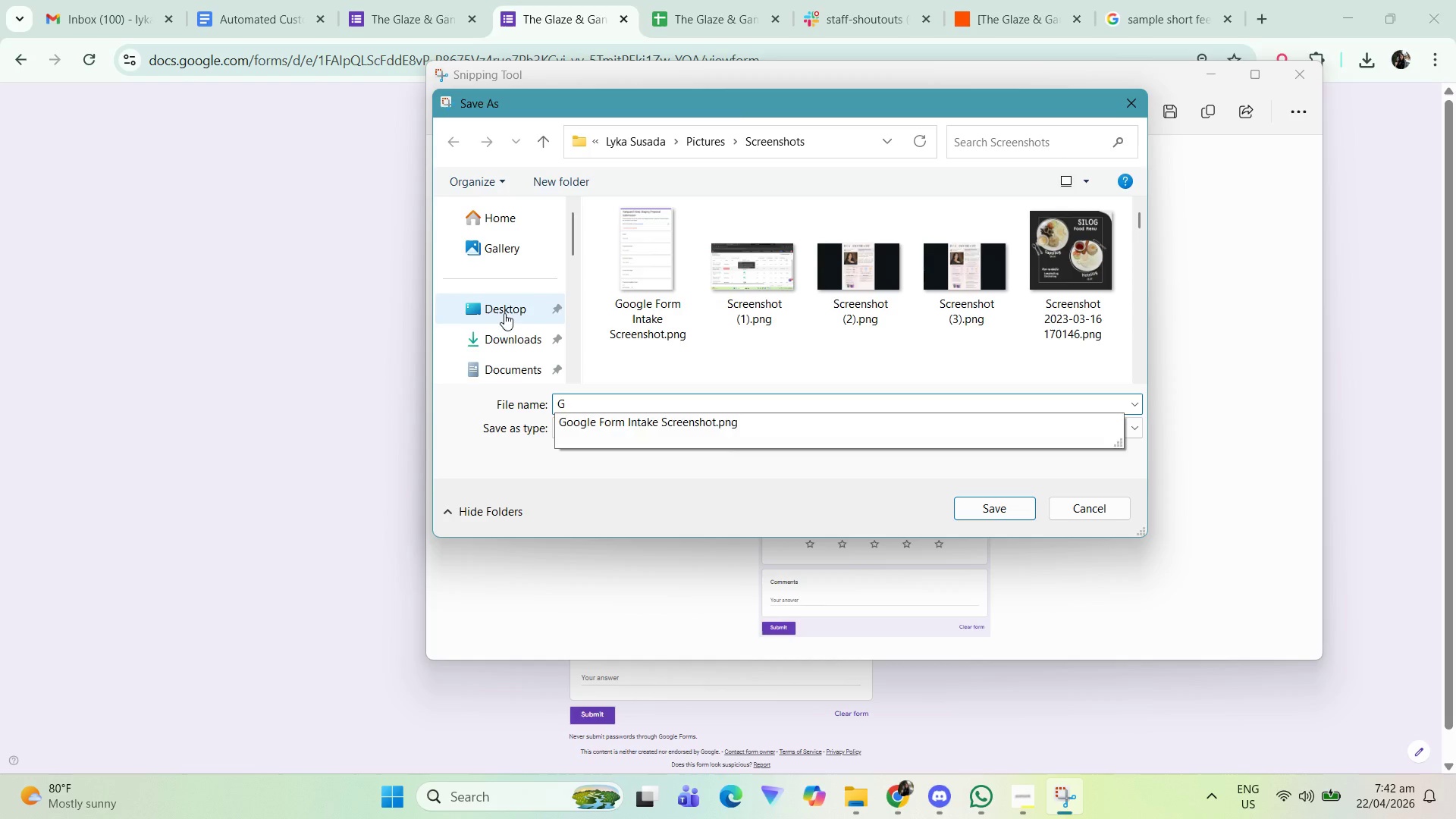 
double_click([675, 325])
 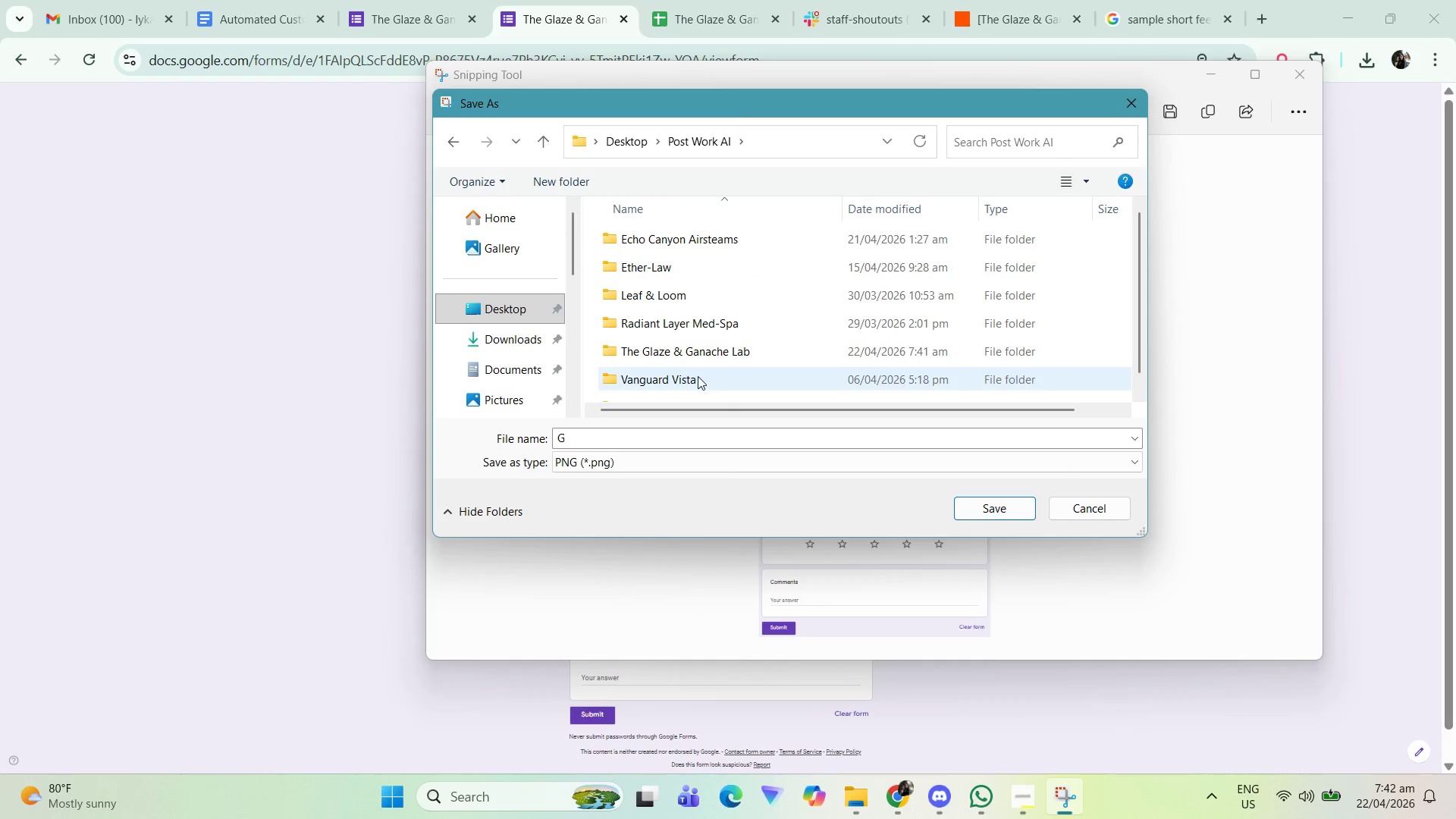 
double_click([695, 350])
 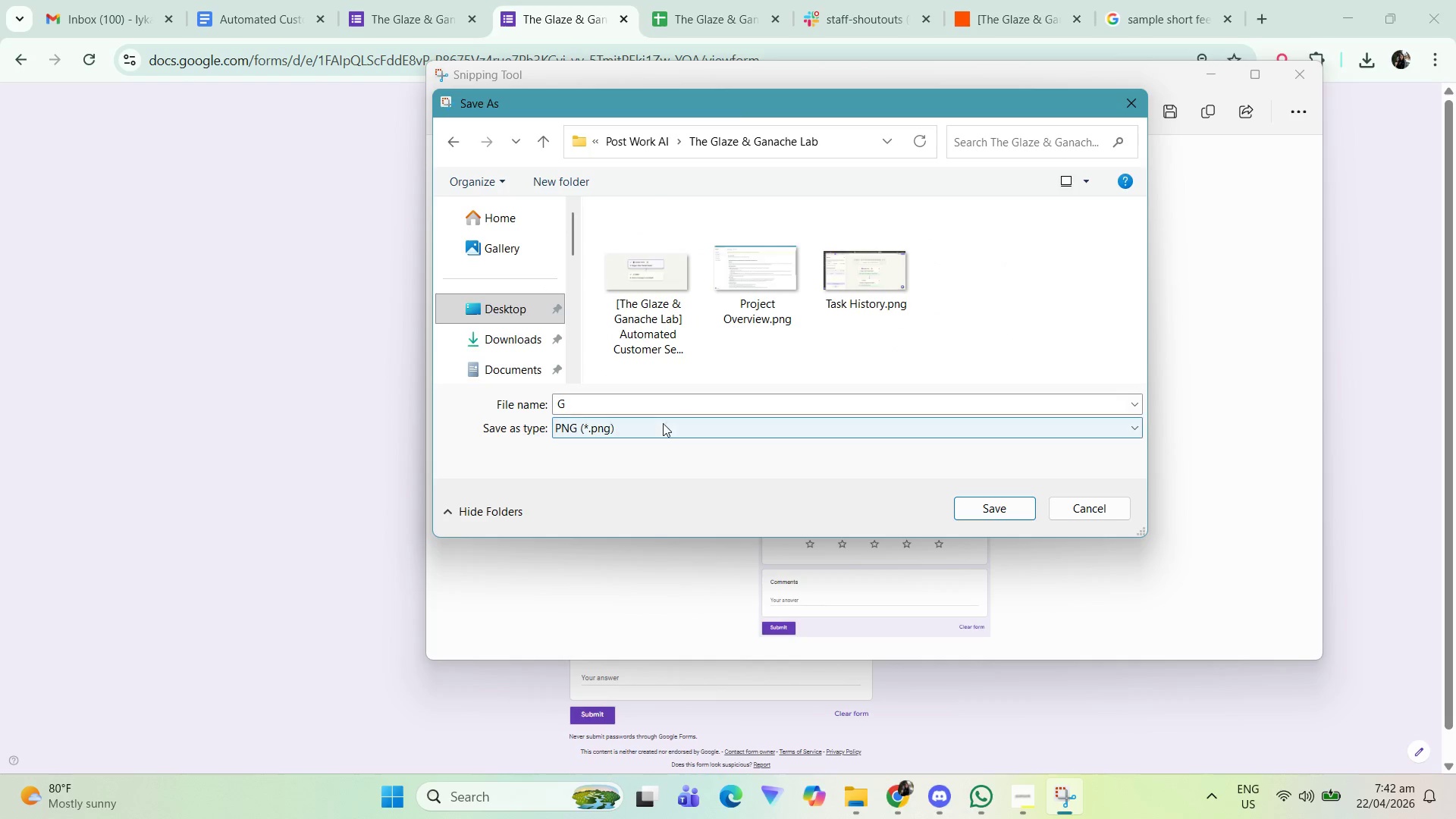 
left_click([657, 403])
 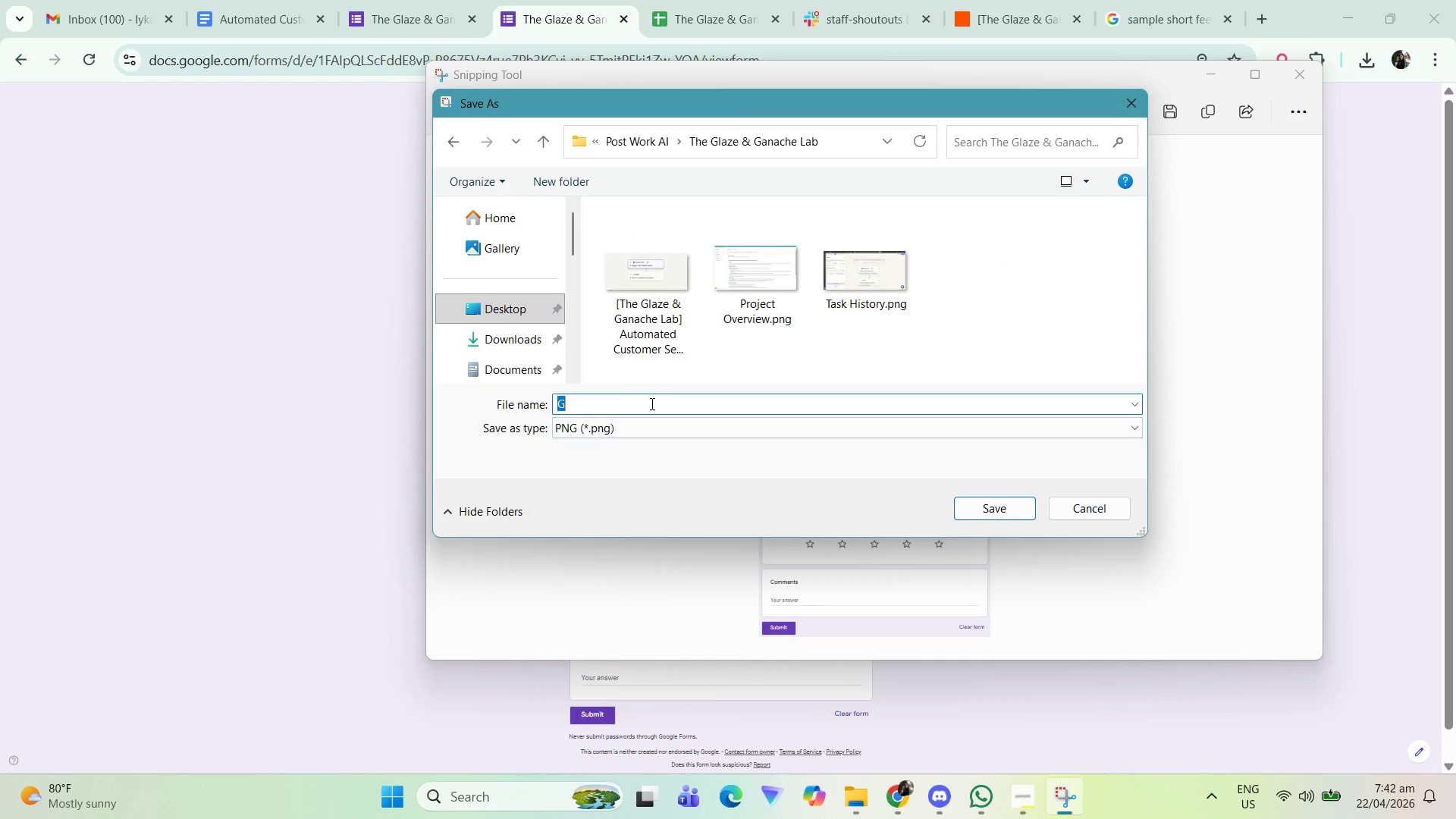 
type(GOogle )
key(Backspace)
key(Backspace)
key(Backspace)
key(Backspace)
key(Backspace)
key(Backspace)
key(Backspace)
type(Gool)
key(Backspace)
type(gle Fomr)
key(Backspace)
key(Backspace)
type(rm Swe)
key(Backspace)
key(Backspace)
key(Backspace)
key(Backspace)
type(Sweet )
key(Backspace)
type( Praia)
key(Backspace)
type(se Feedback )
 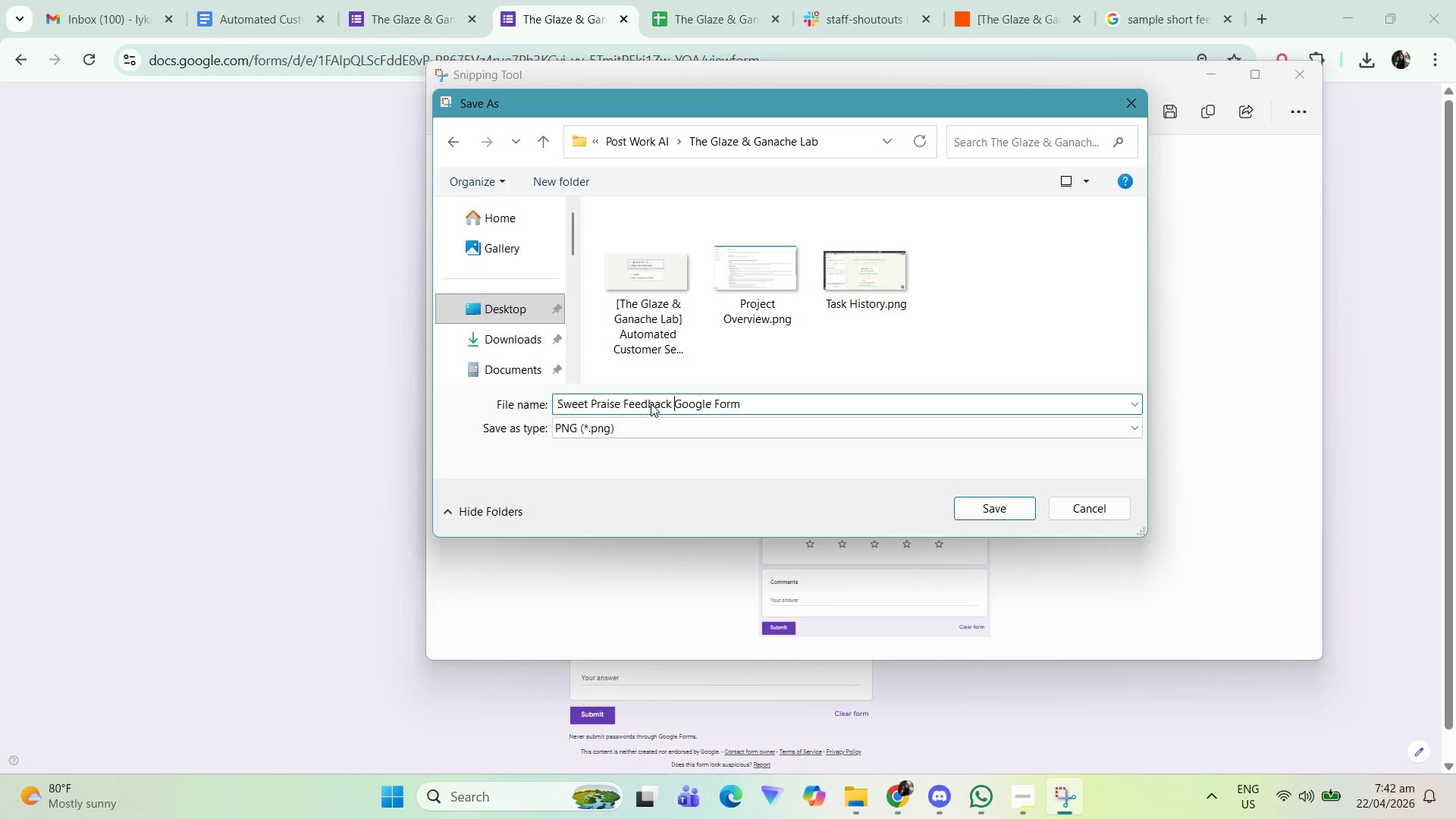 
 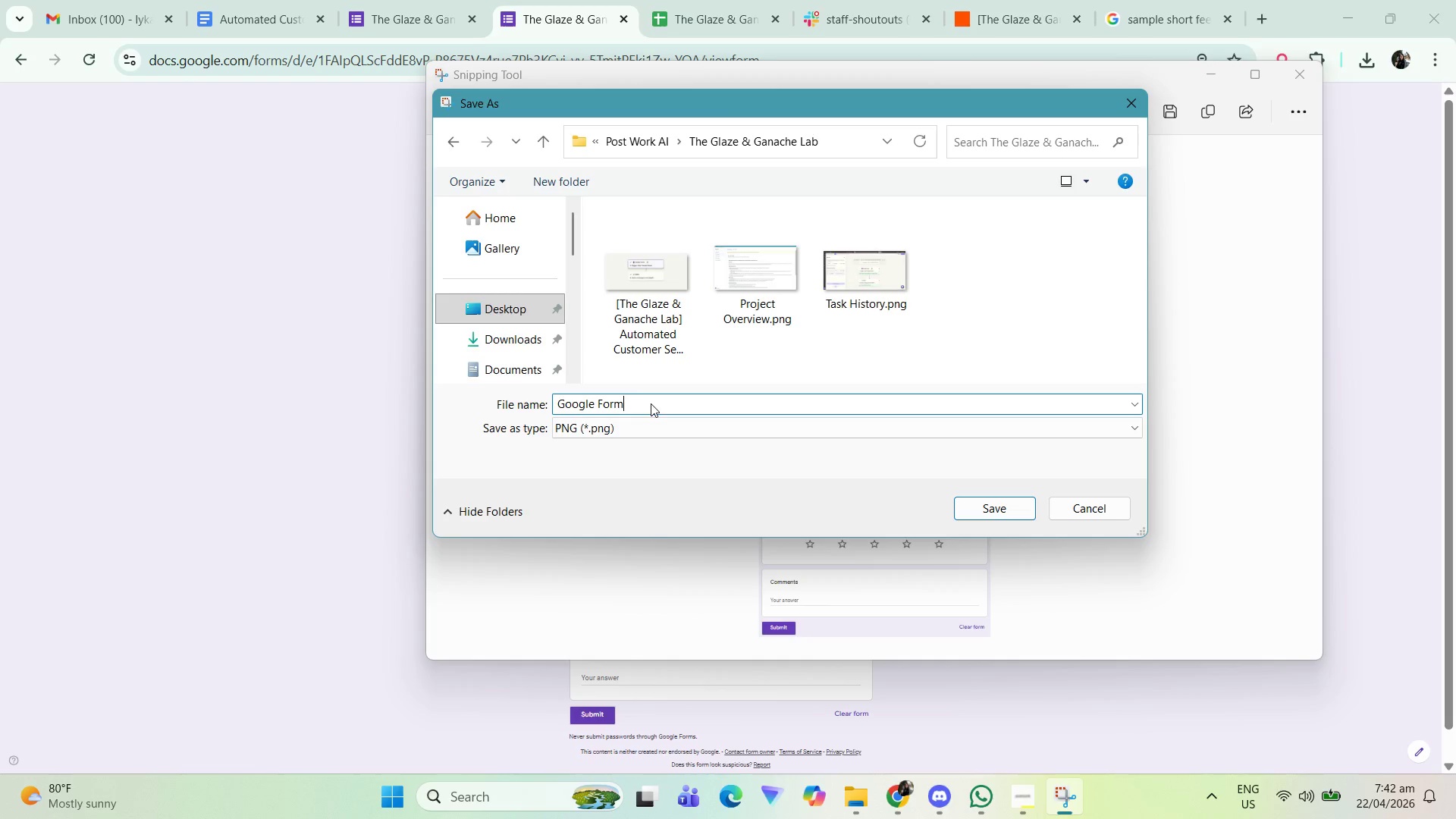 
hold_key(key=ArrowLeft, duration=1.11)
 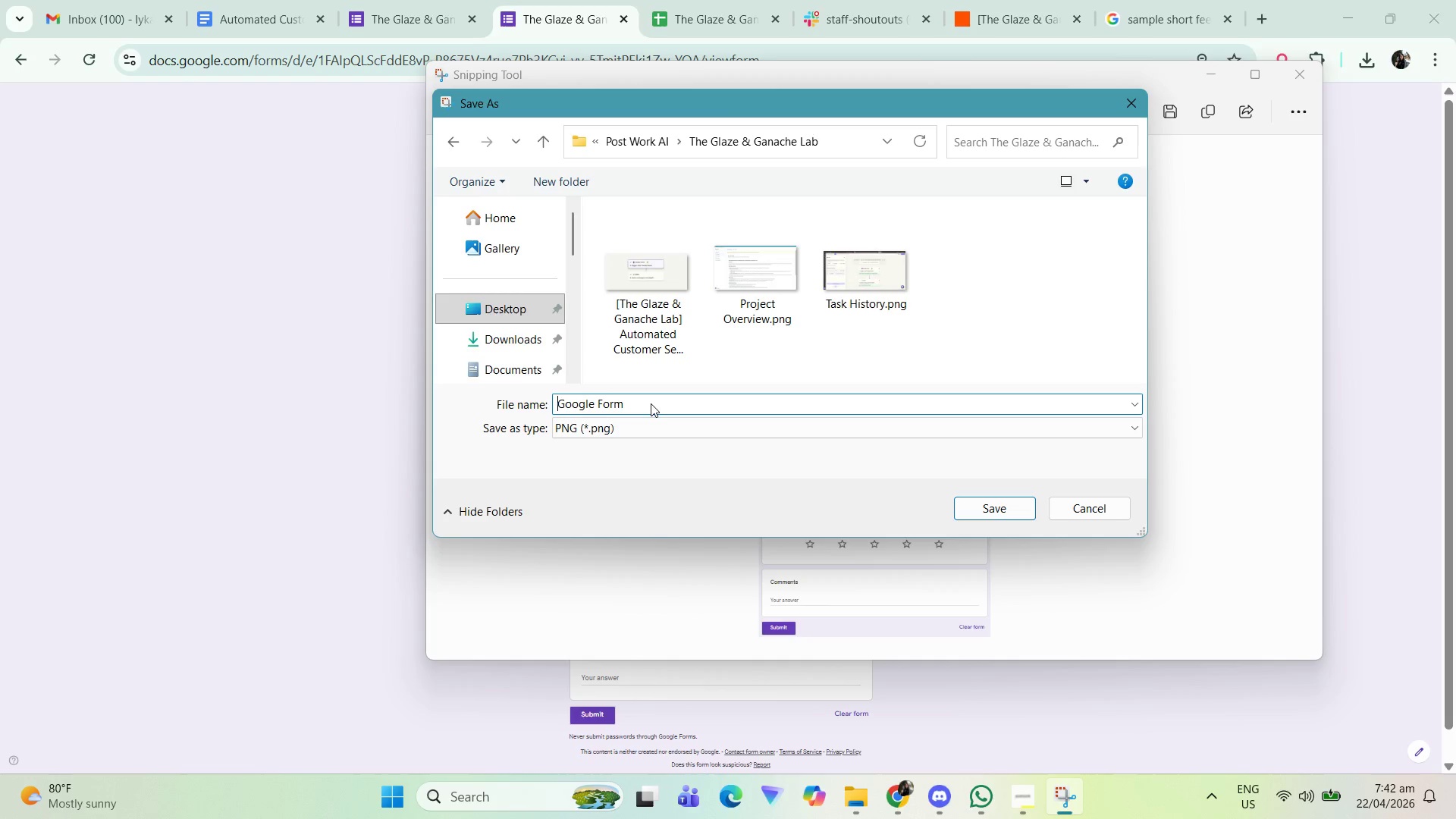 
wait(7.47)
 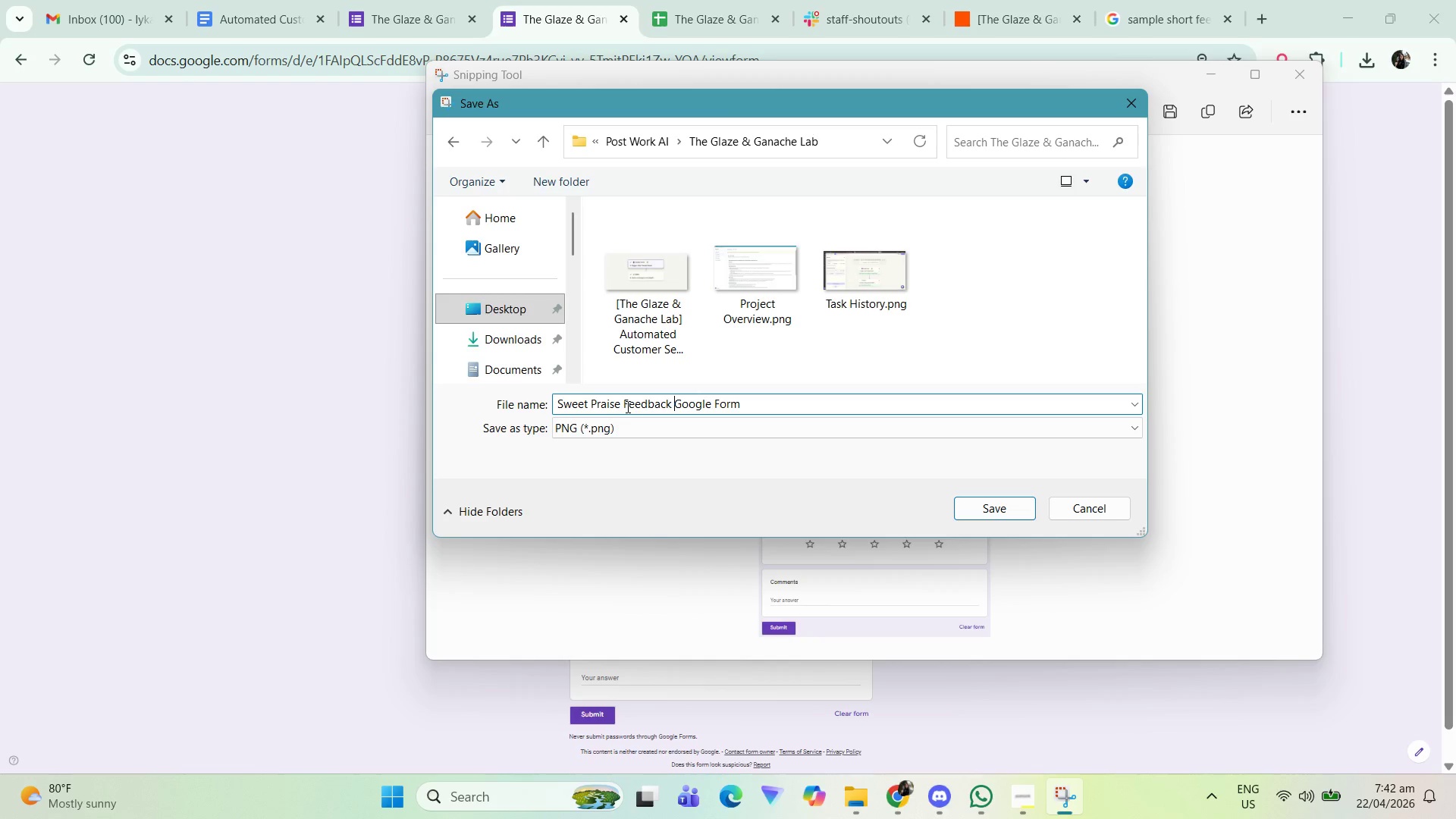 
left_click([1006, 511])
 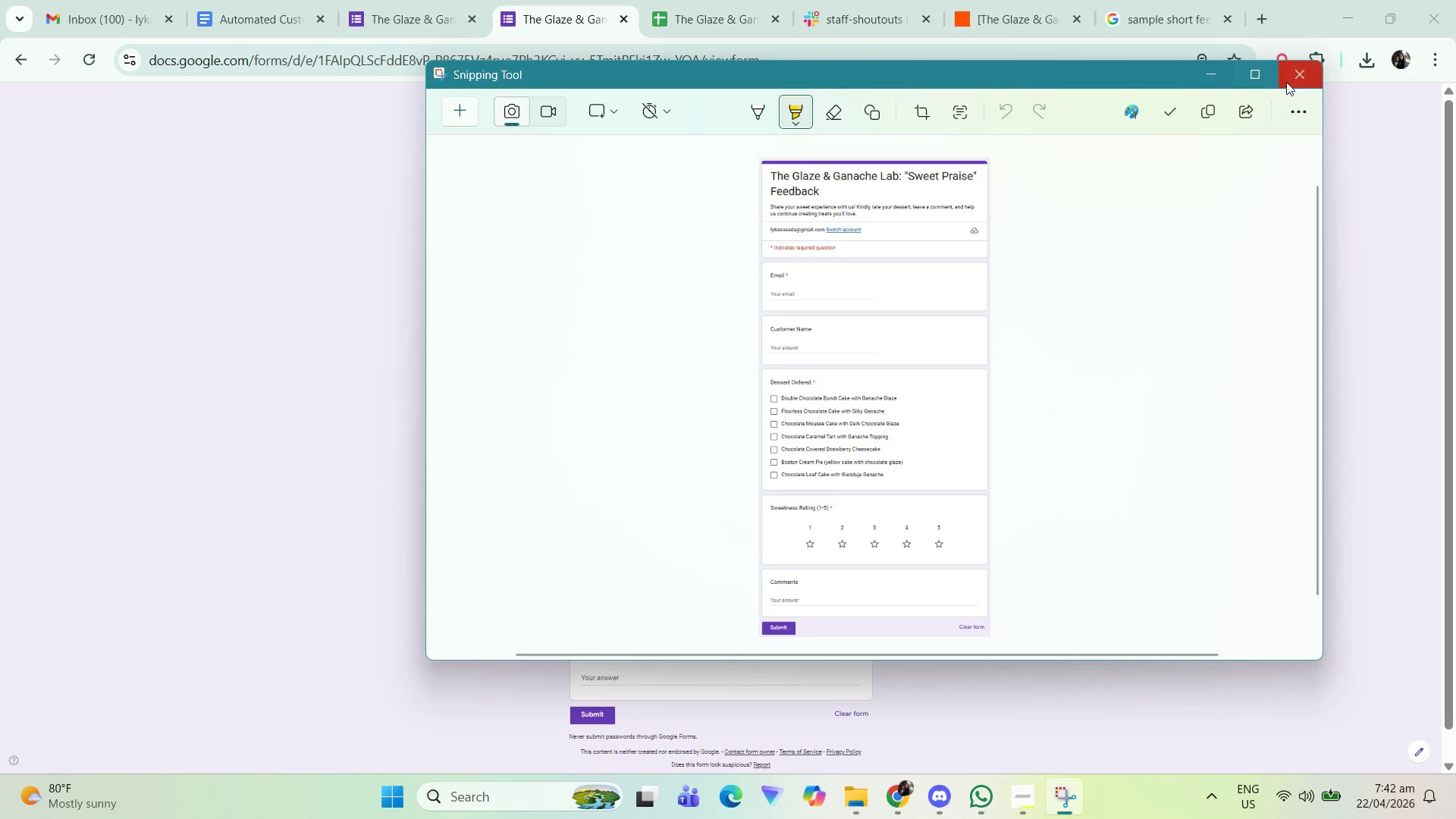 
left_click([1295, 83])
 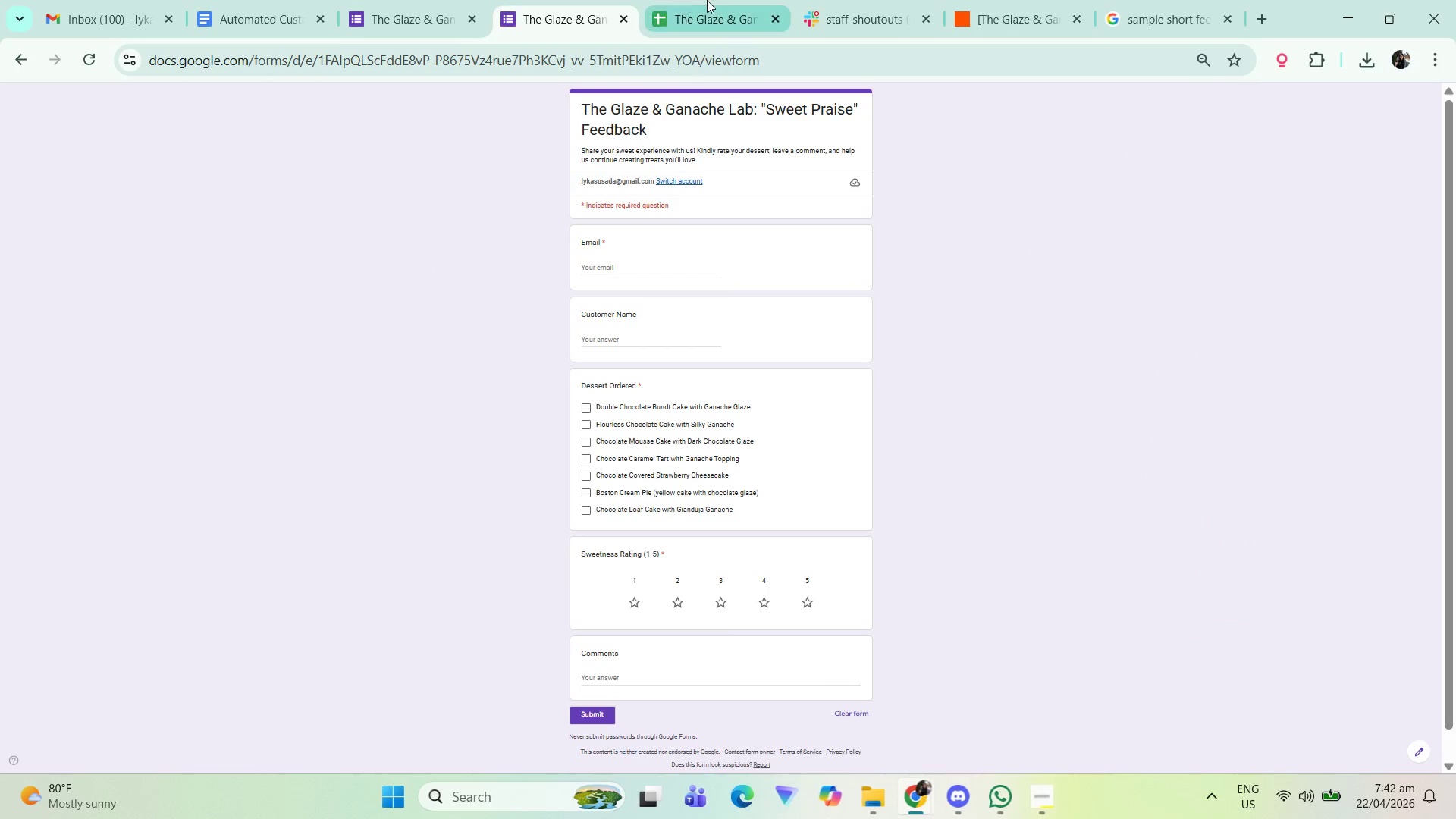 
left_click([718, 0])
 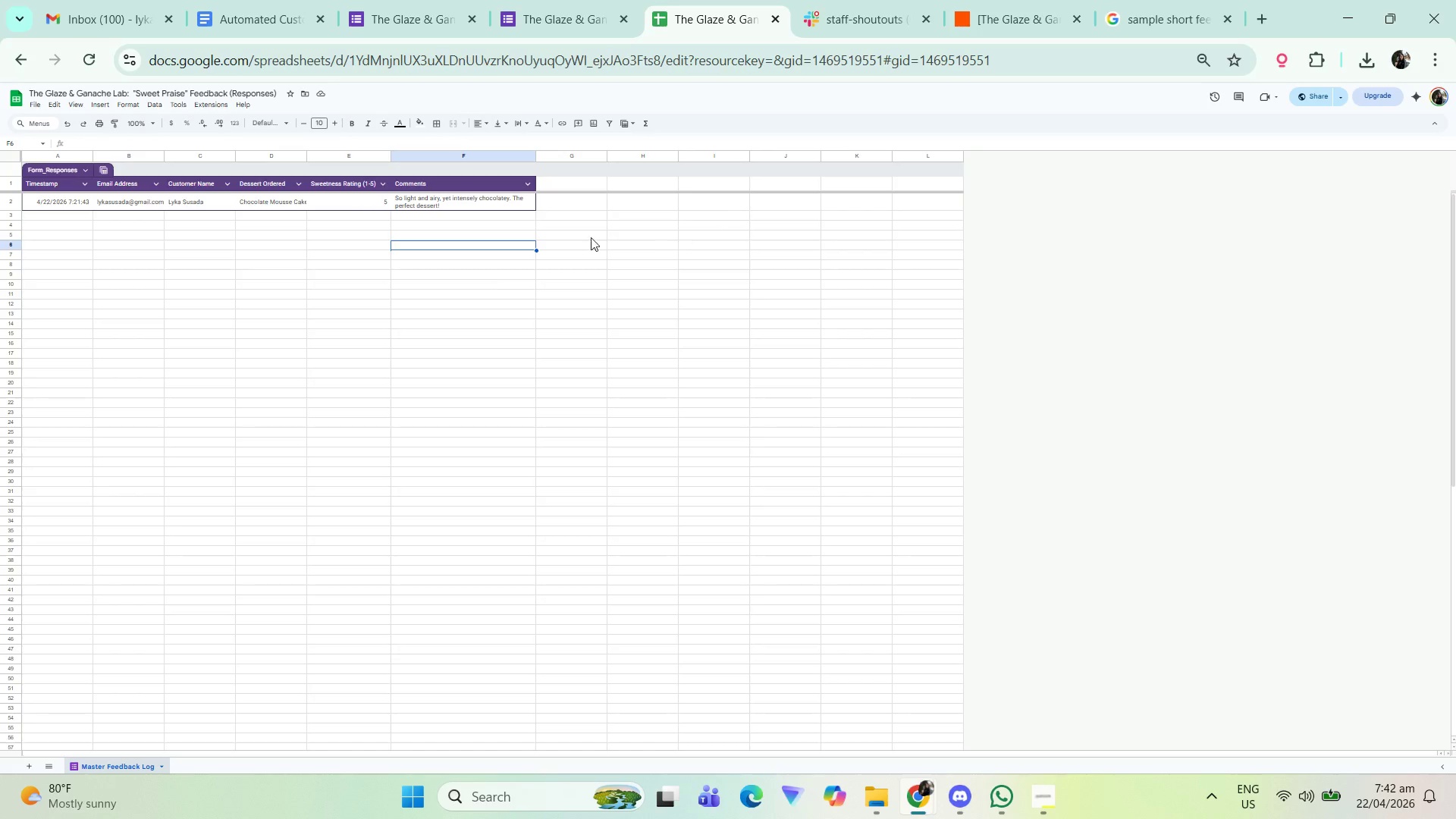 
hold_key(key=ControlLeft, duration=1.19)
scroll: coordinate [532, 377], scroll_direction: up, amount: 6.0
 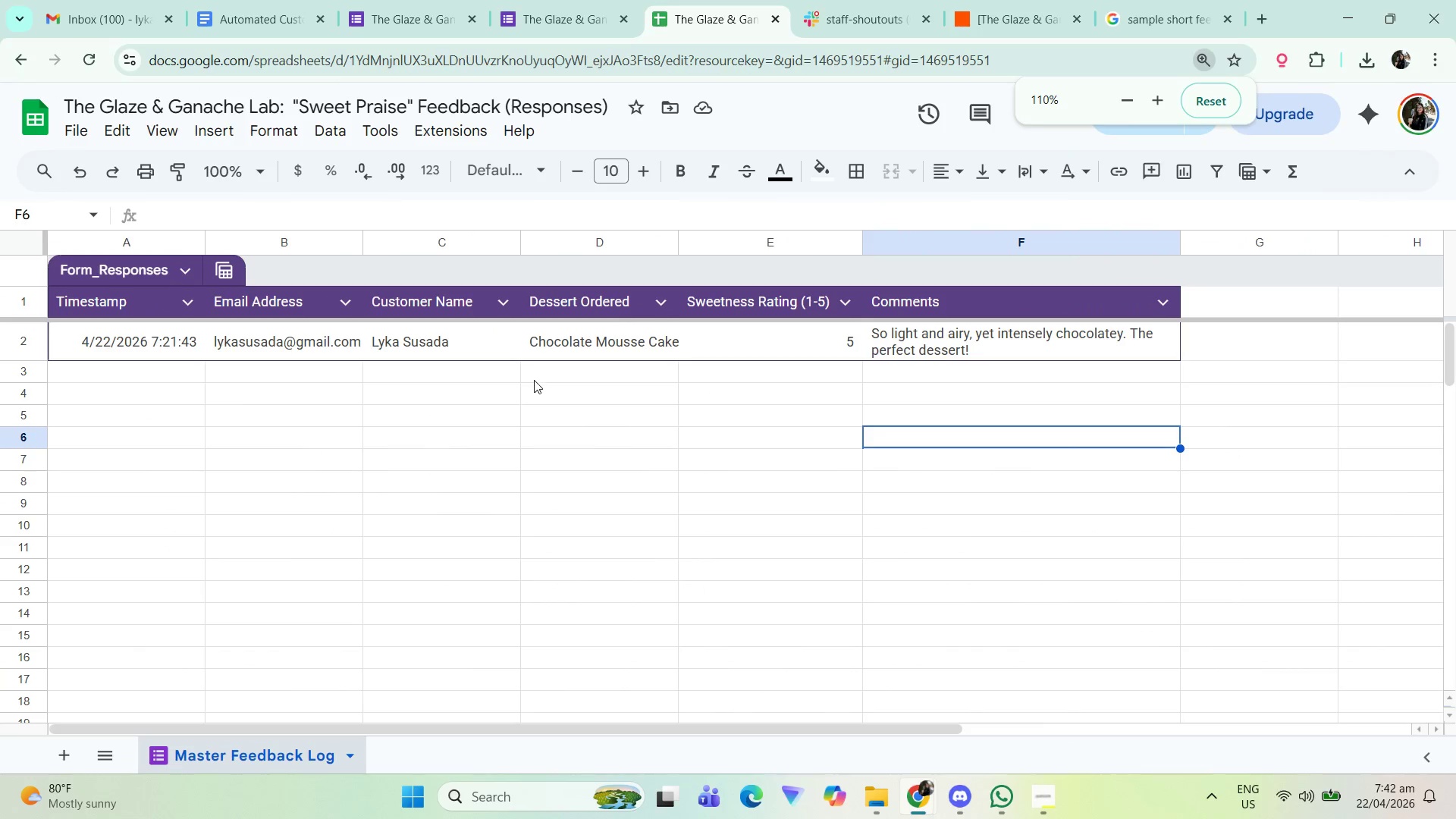 
hold_key(key=ControlLeft, duration=0.84)
scroll: coordinate [574, 393], scroll_direction: down, amount: 1.0
 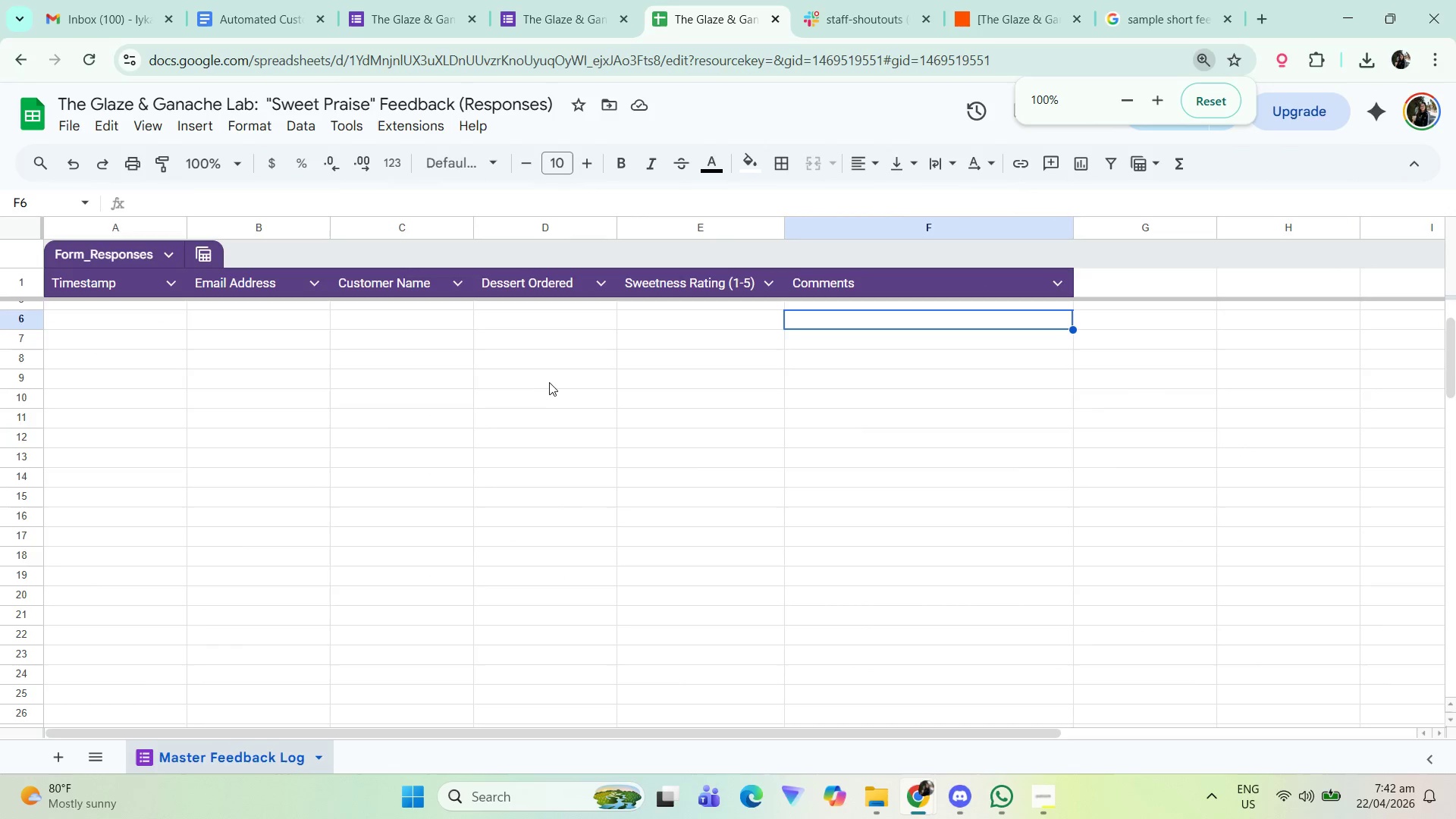 
scroll: coordinate [551, 385], scroll_direction: up, amount: 1.0
 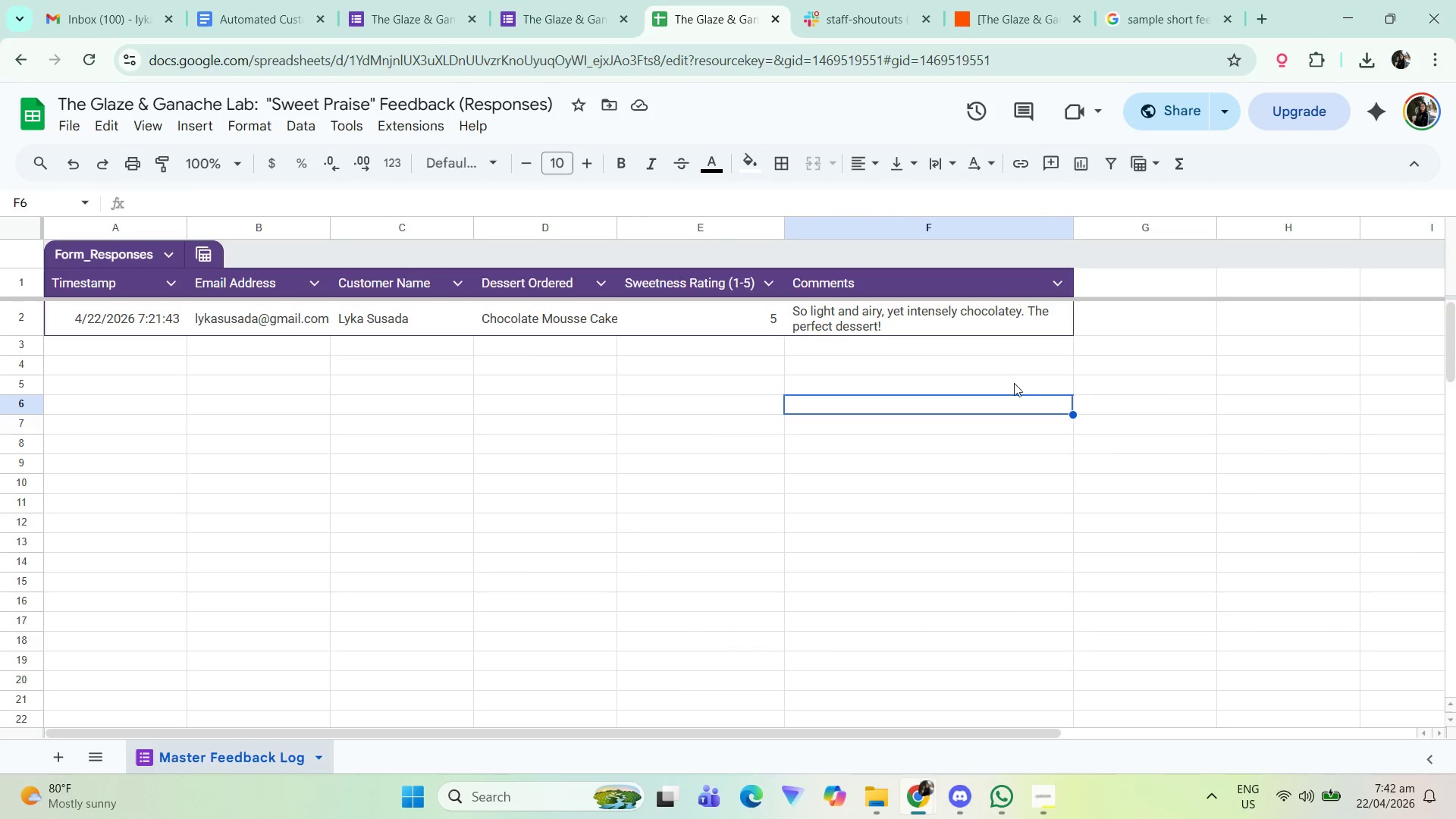 
key(Meta+Shift+S)
 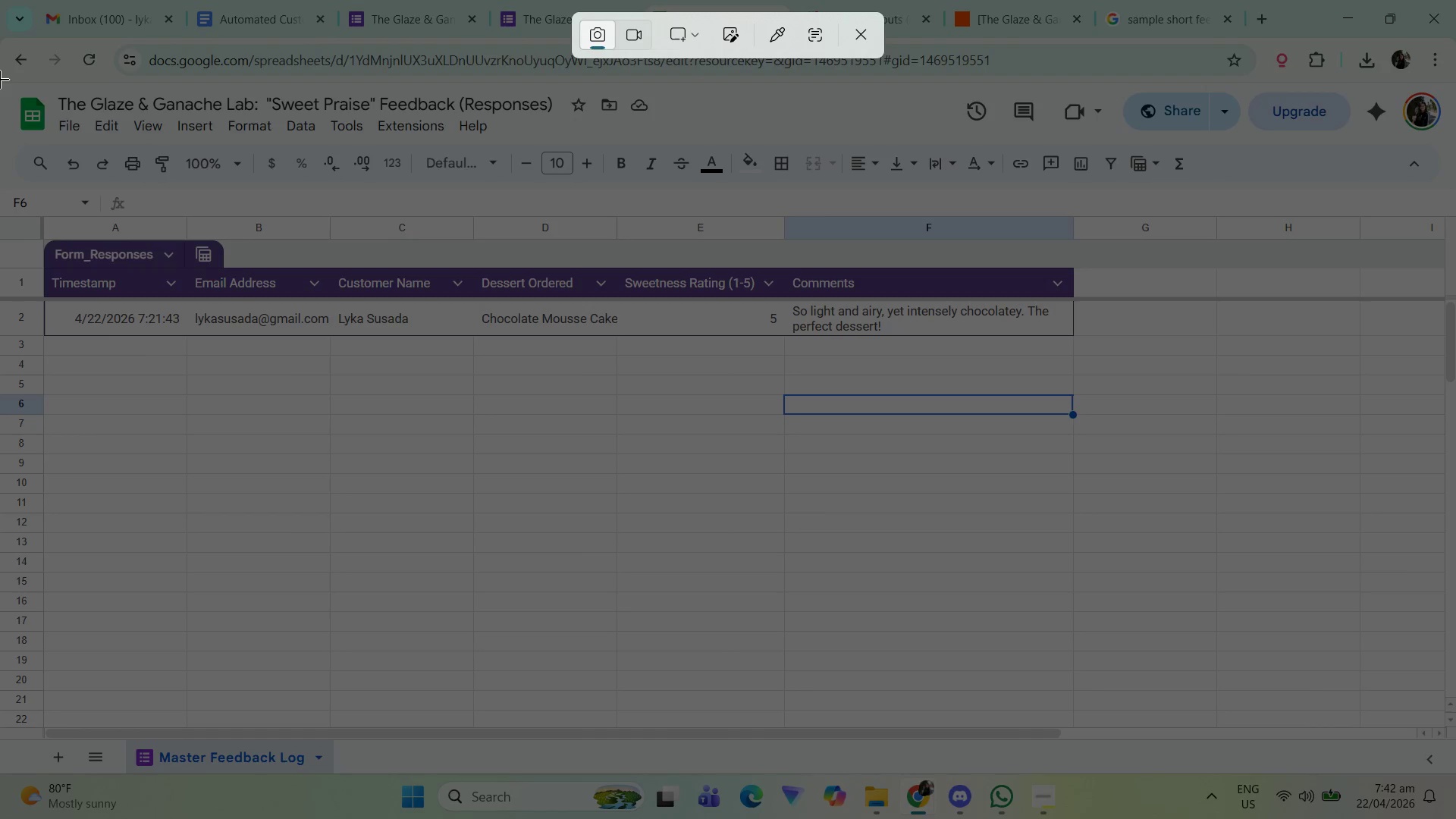 
left_click_drag(start_coordinate=[0, 82], to_coordinate=[1455, 774])
 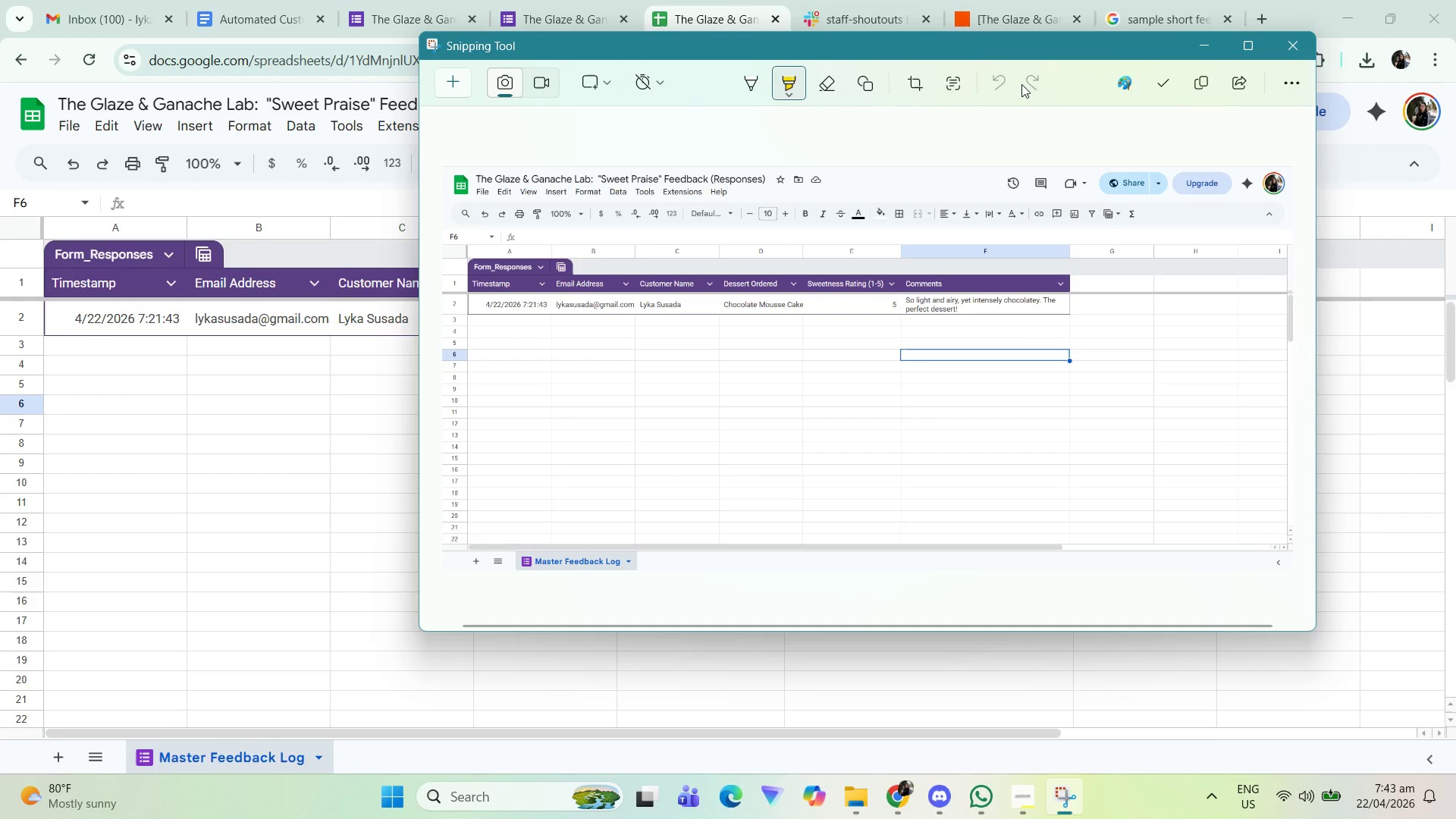 
left_click([1166, 86])
 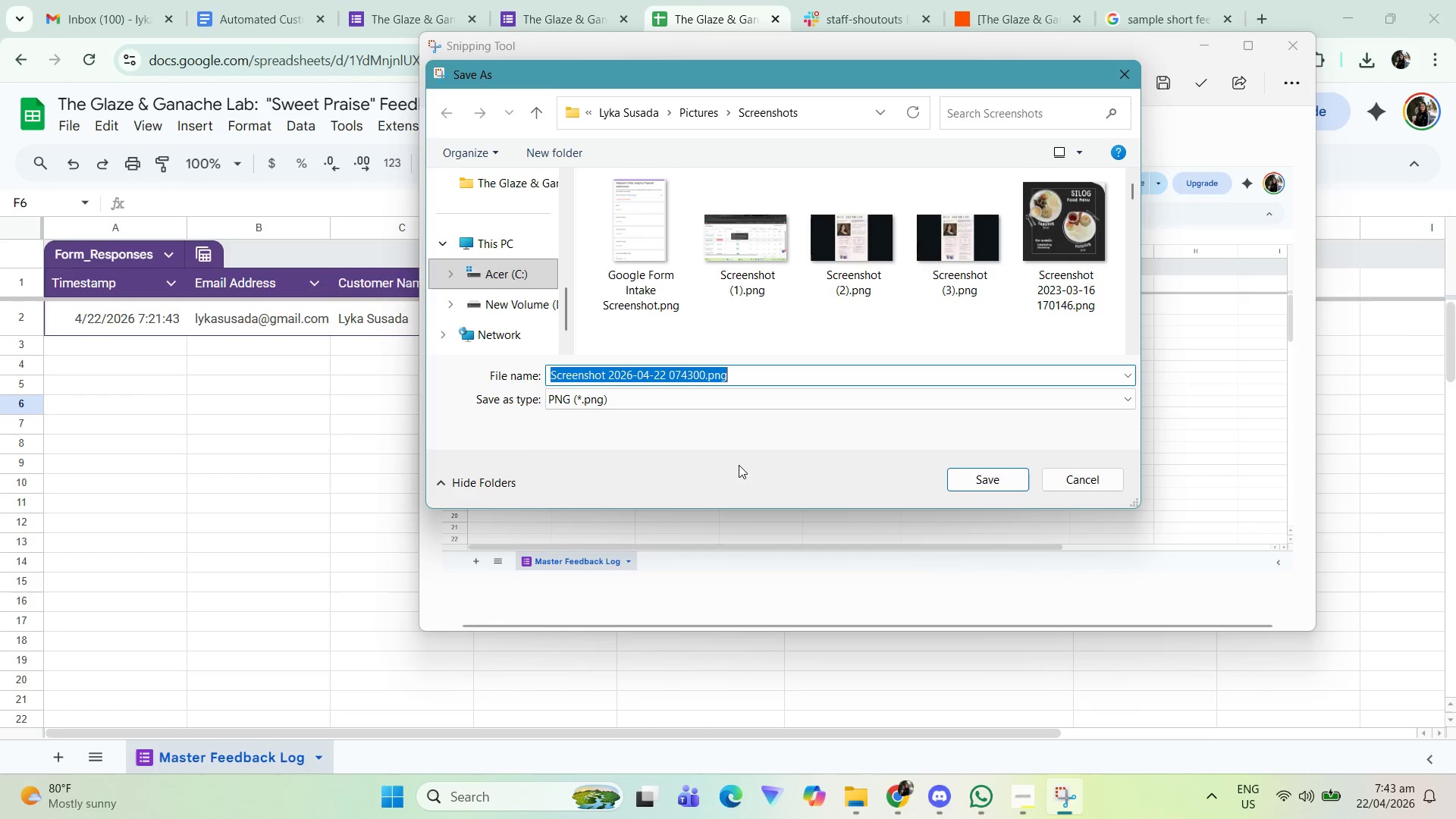 
hold_key(key=ShiftLeft, duration=0.41)
 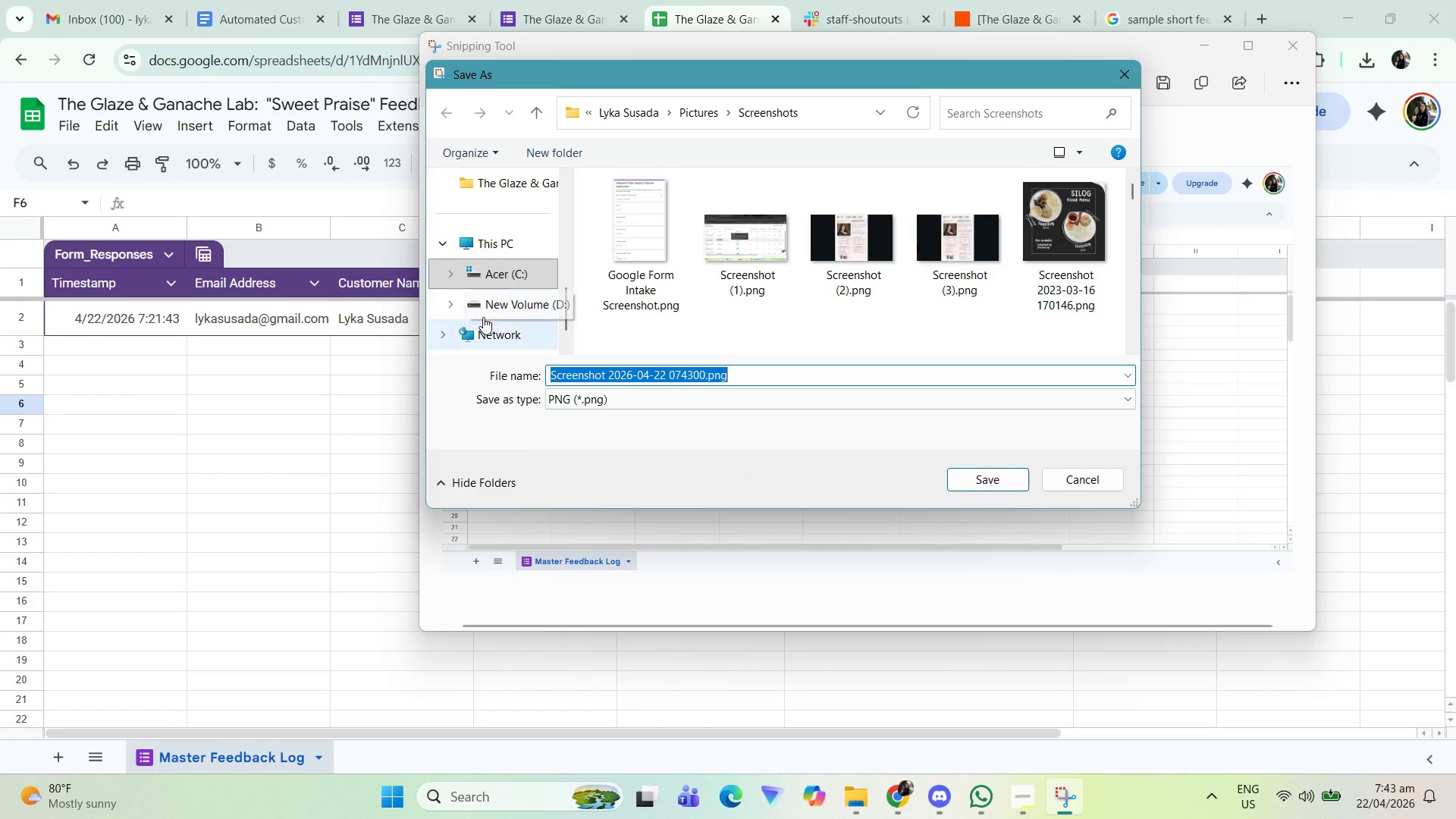 
scroll: coordinate [491, 309], scroll_direction: up, amount: 2.0
 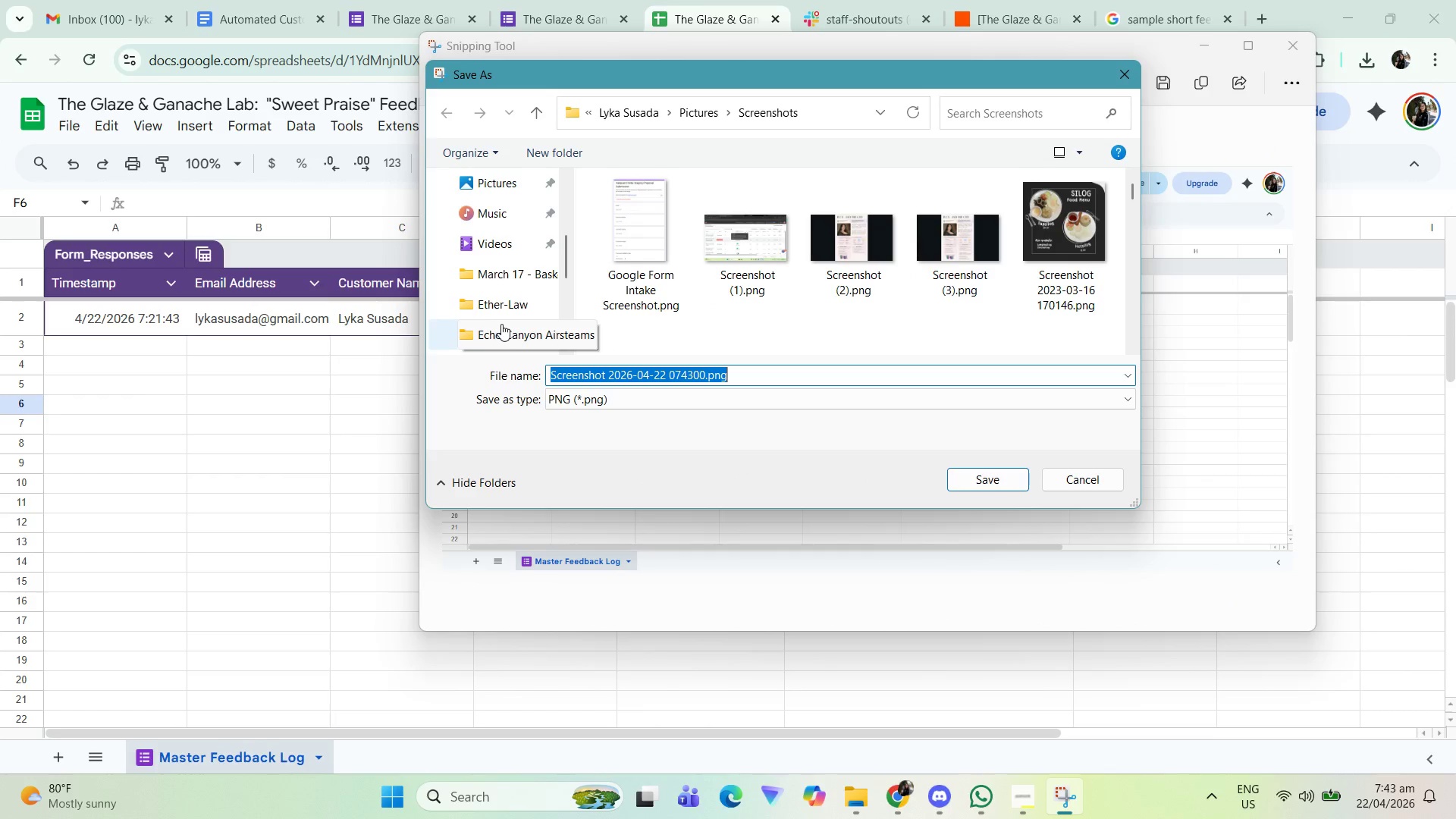 
left_click([504, 265])
 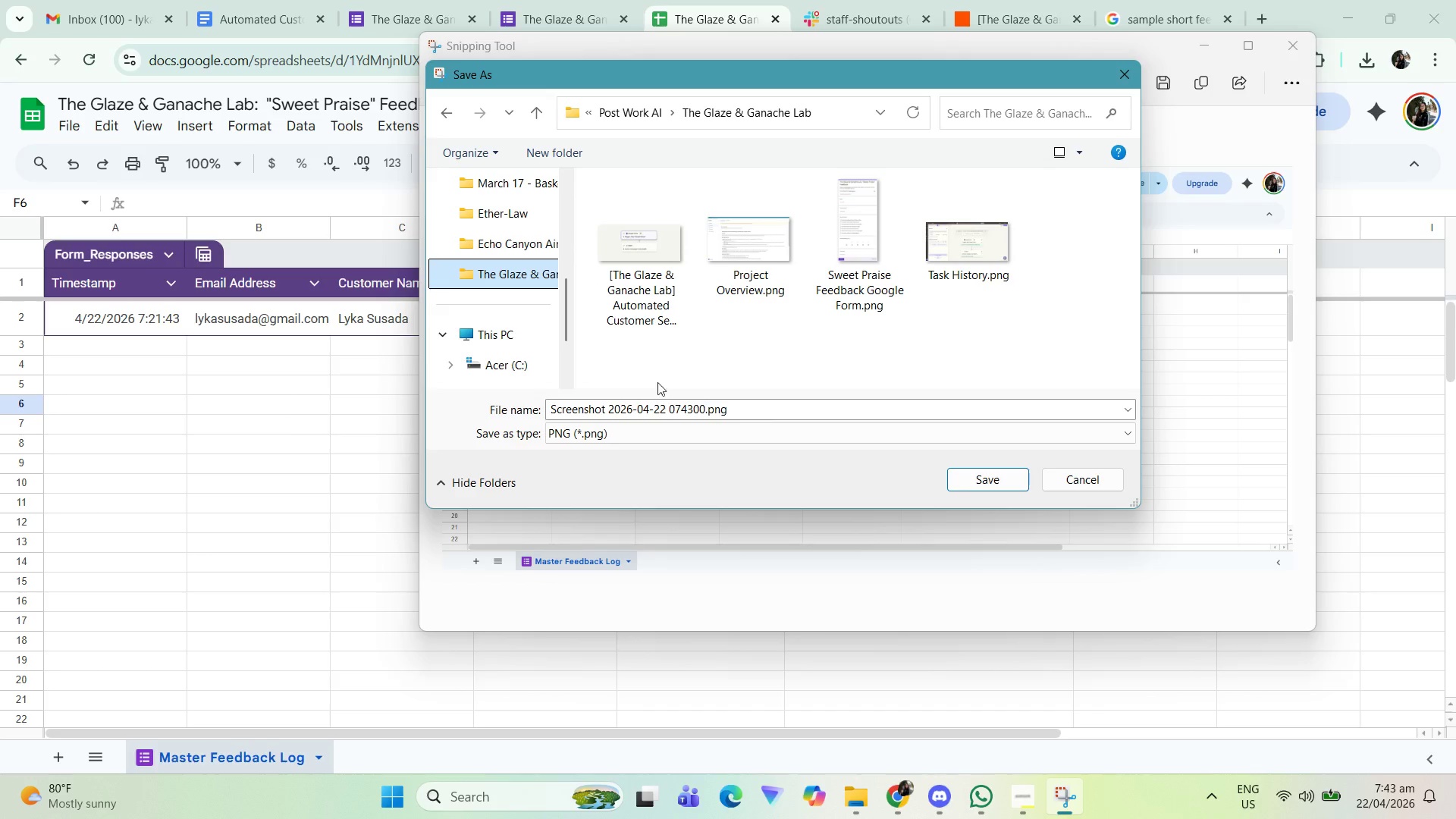 
scroll: coordinate [506, 324], scroll_direction: down, amount: 1.0
 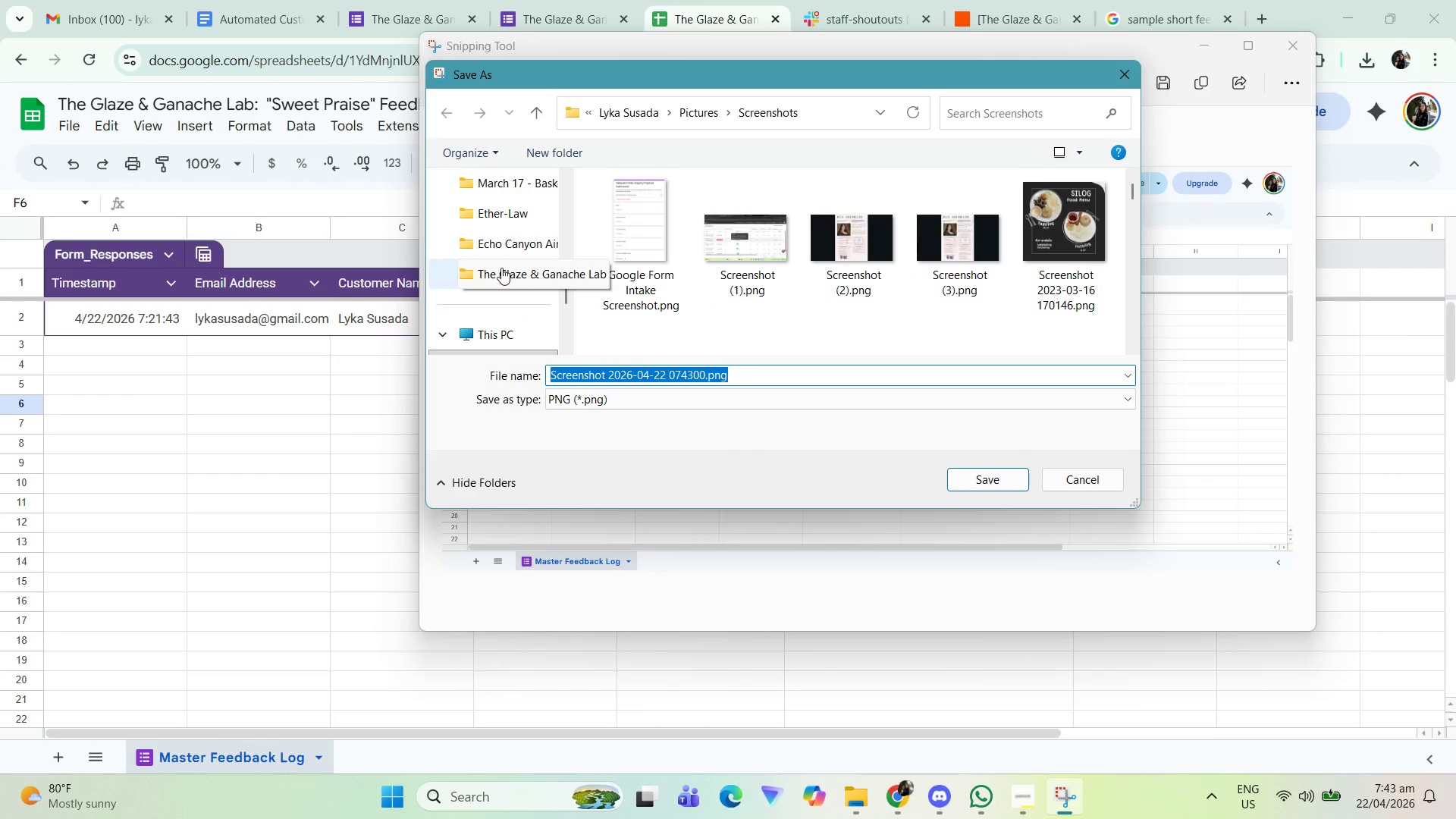 
left_click([654, 407])
 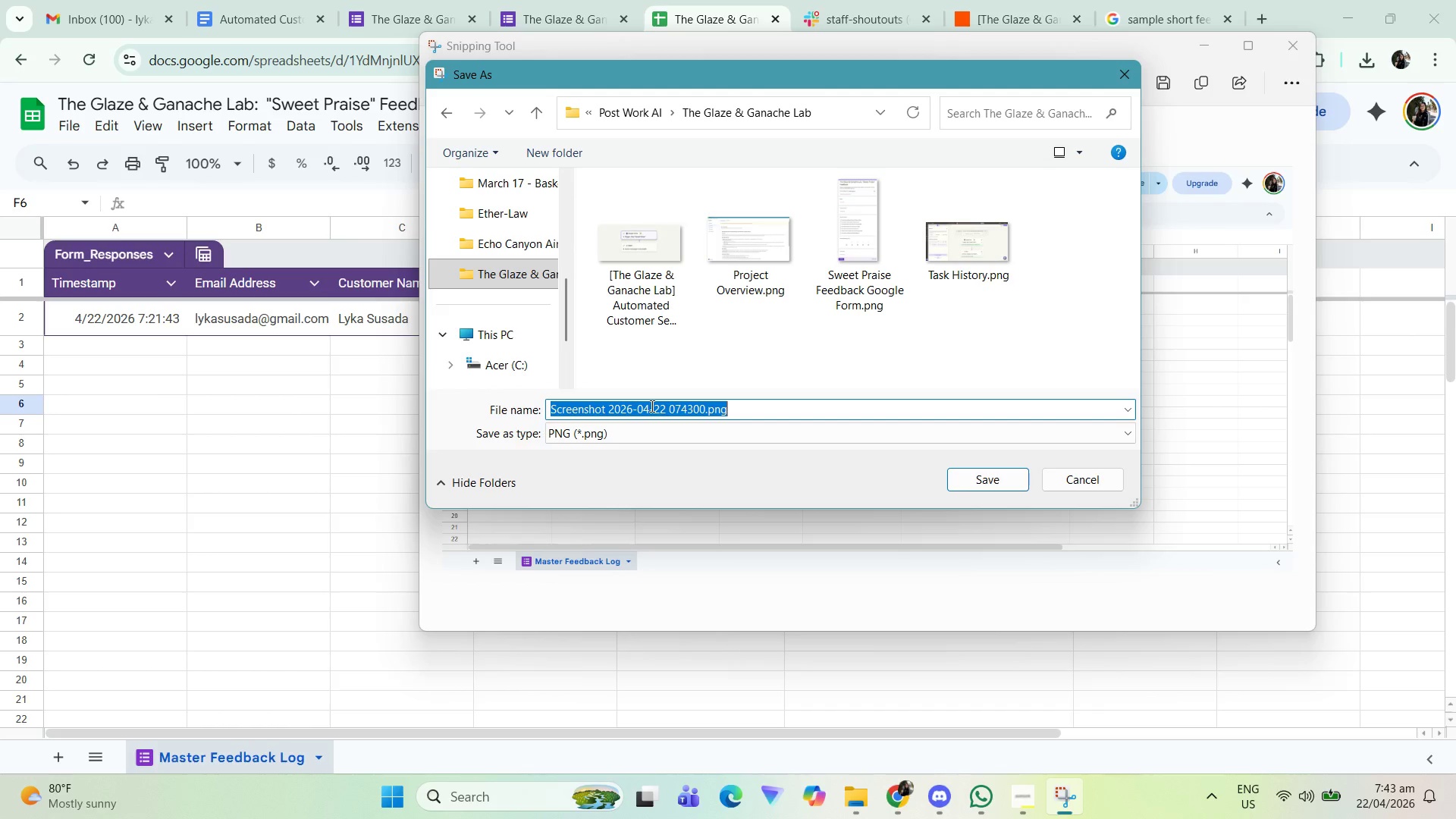 
type(Master Feeb)
key(Backspace)
type(dback Log Google Sheet)
 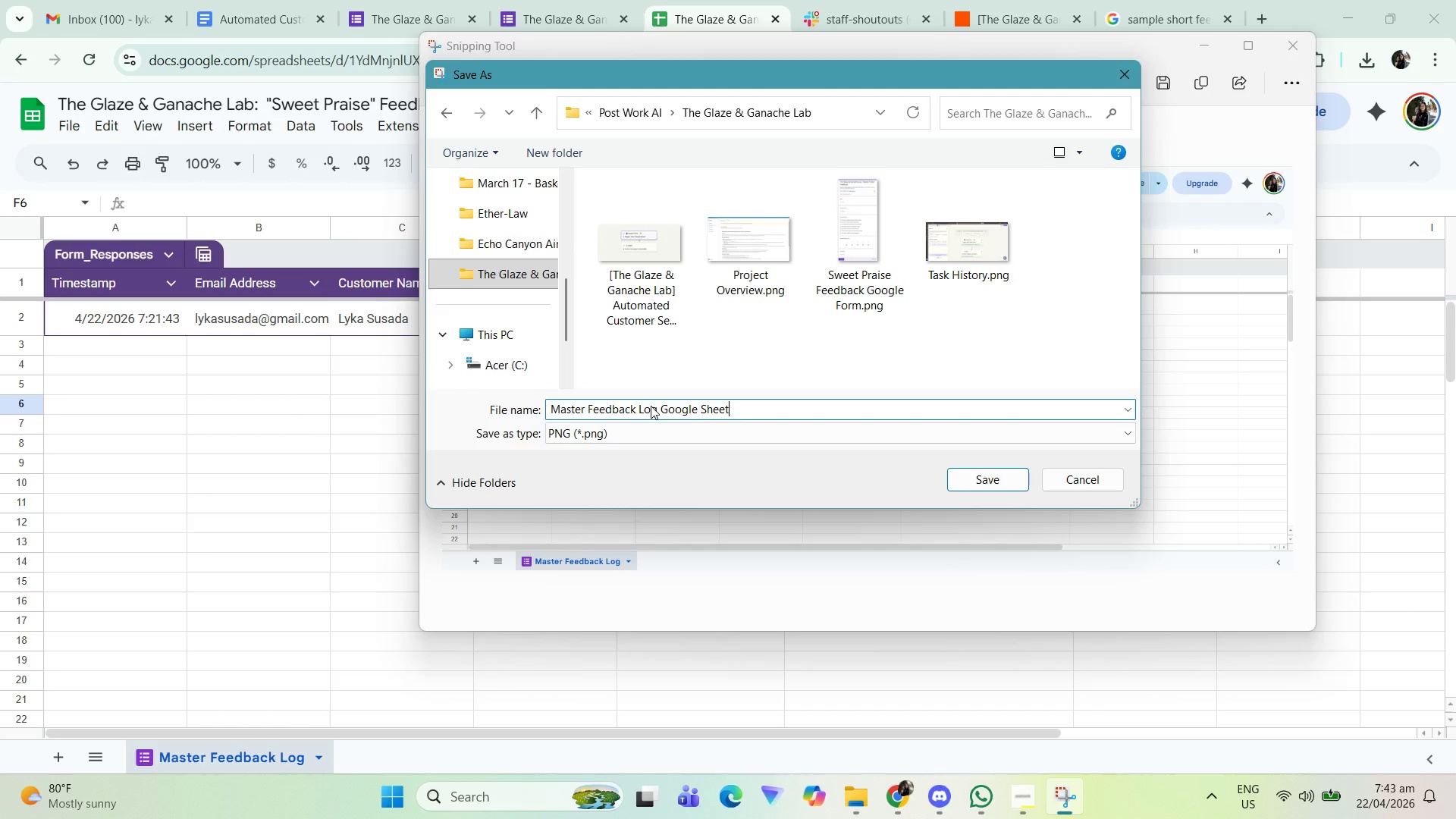 
key(Enter)
 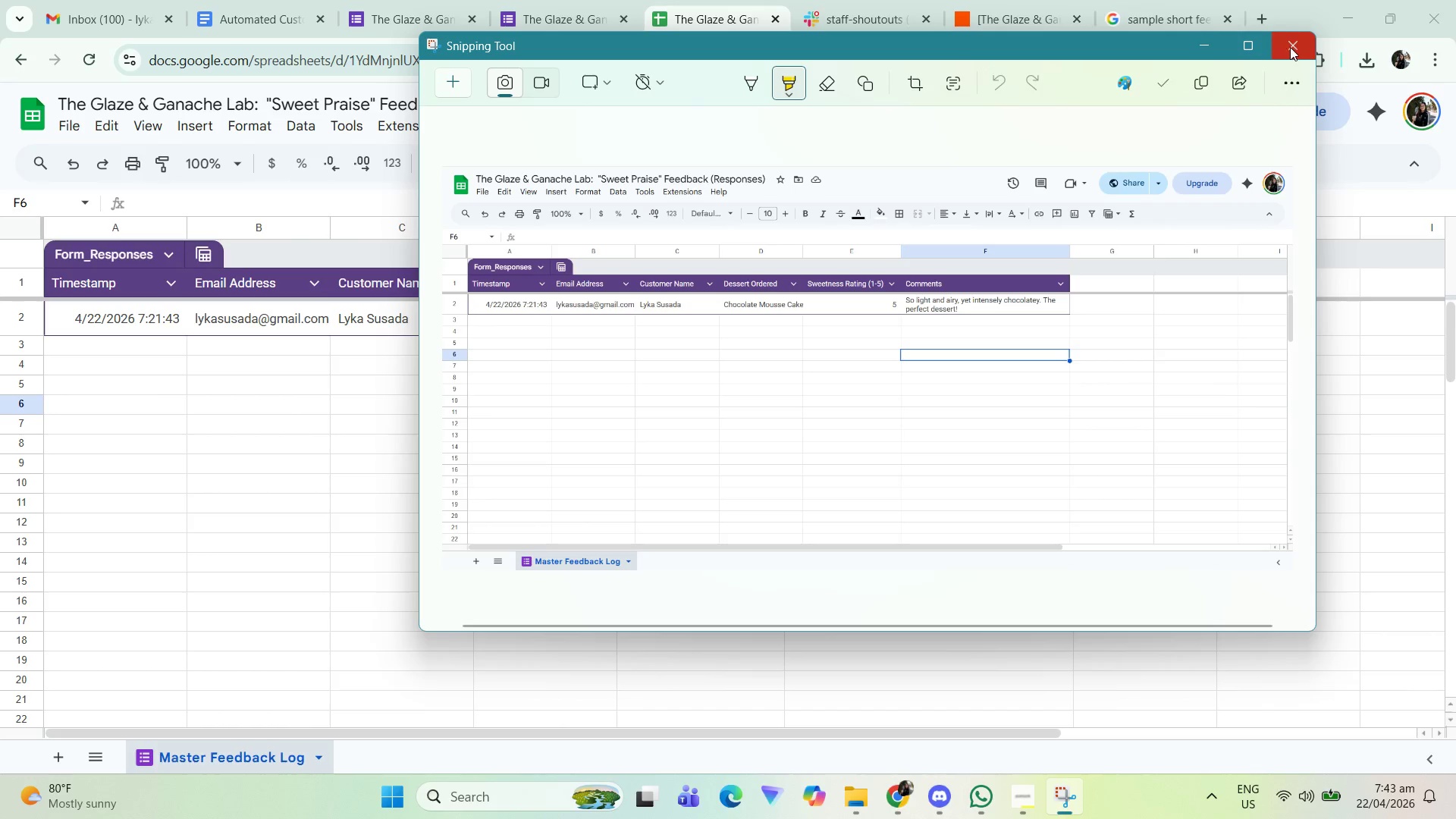 
left_click([868, 0])
 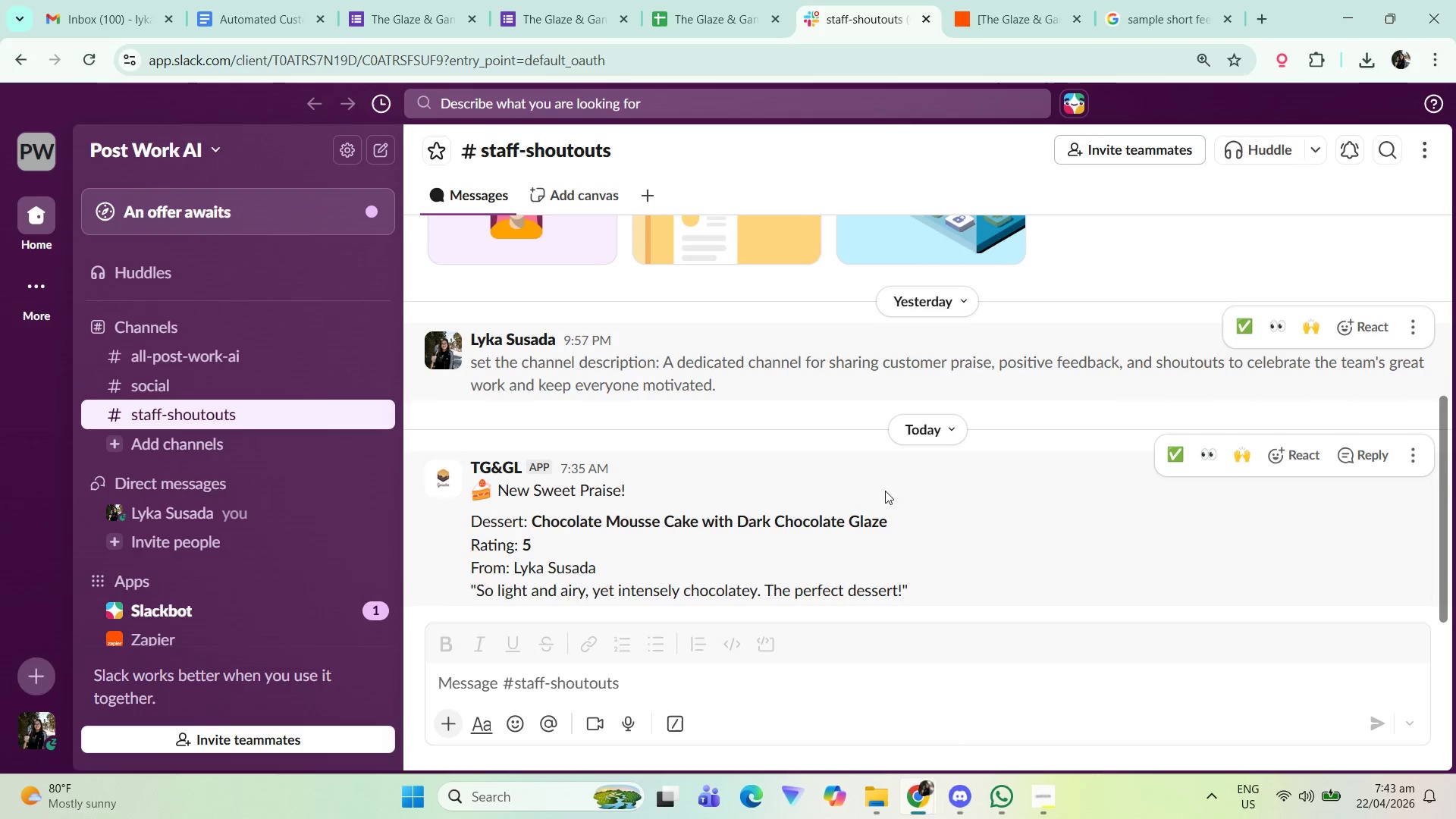 
key(Meta+Shift+S)
 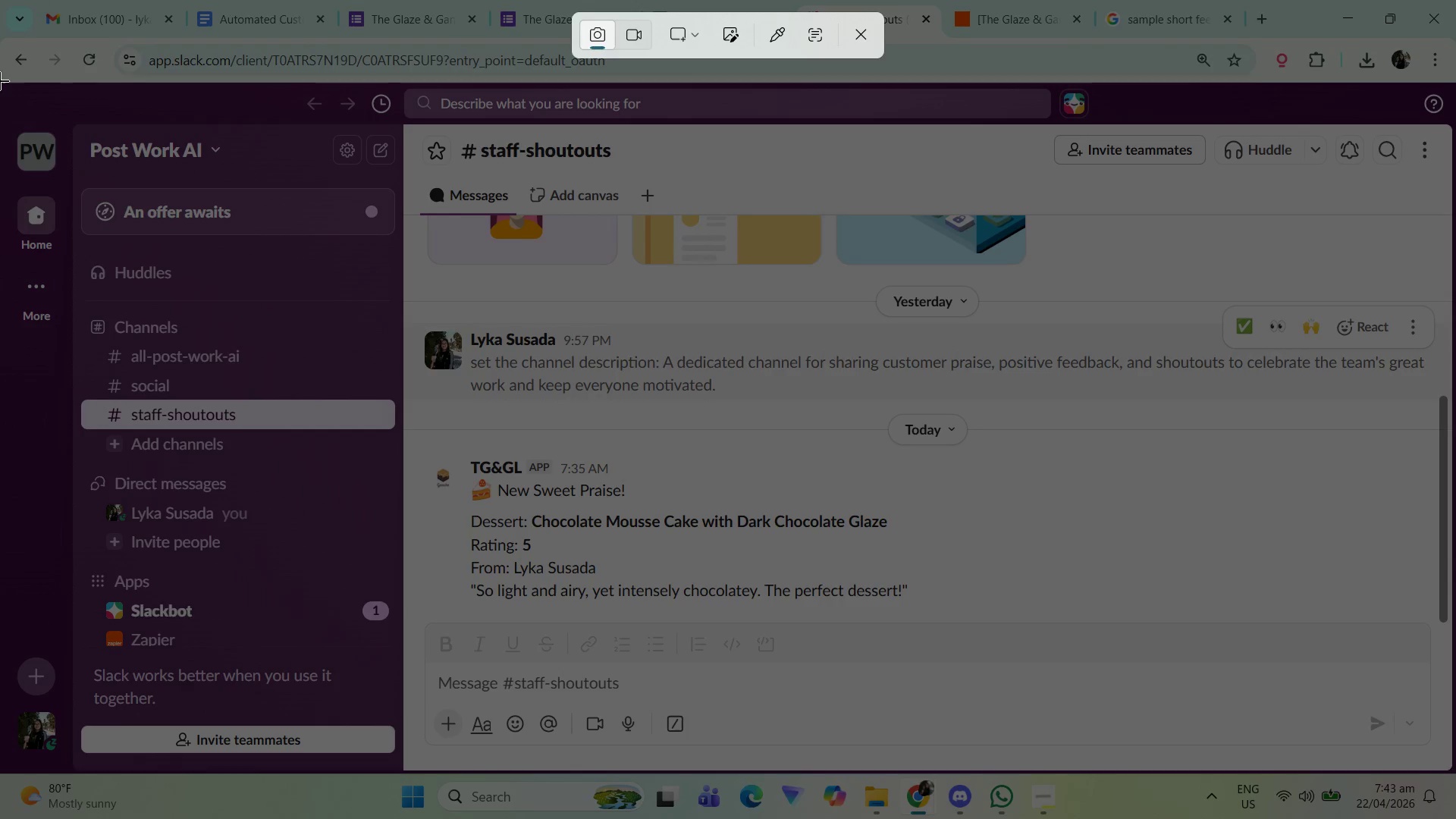 
left_click_drag(start_coordinate=[0, 83], to_coordinate=[1455, 774])
 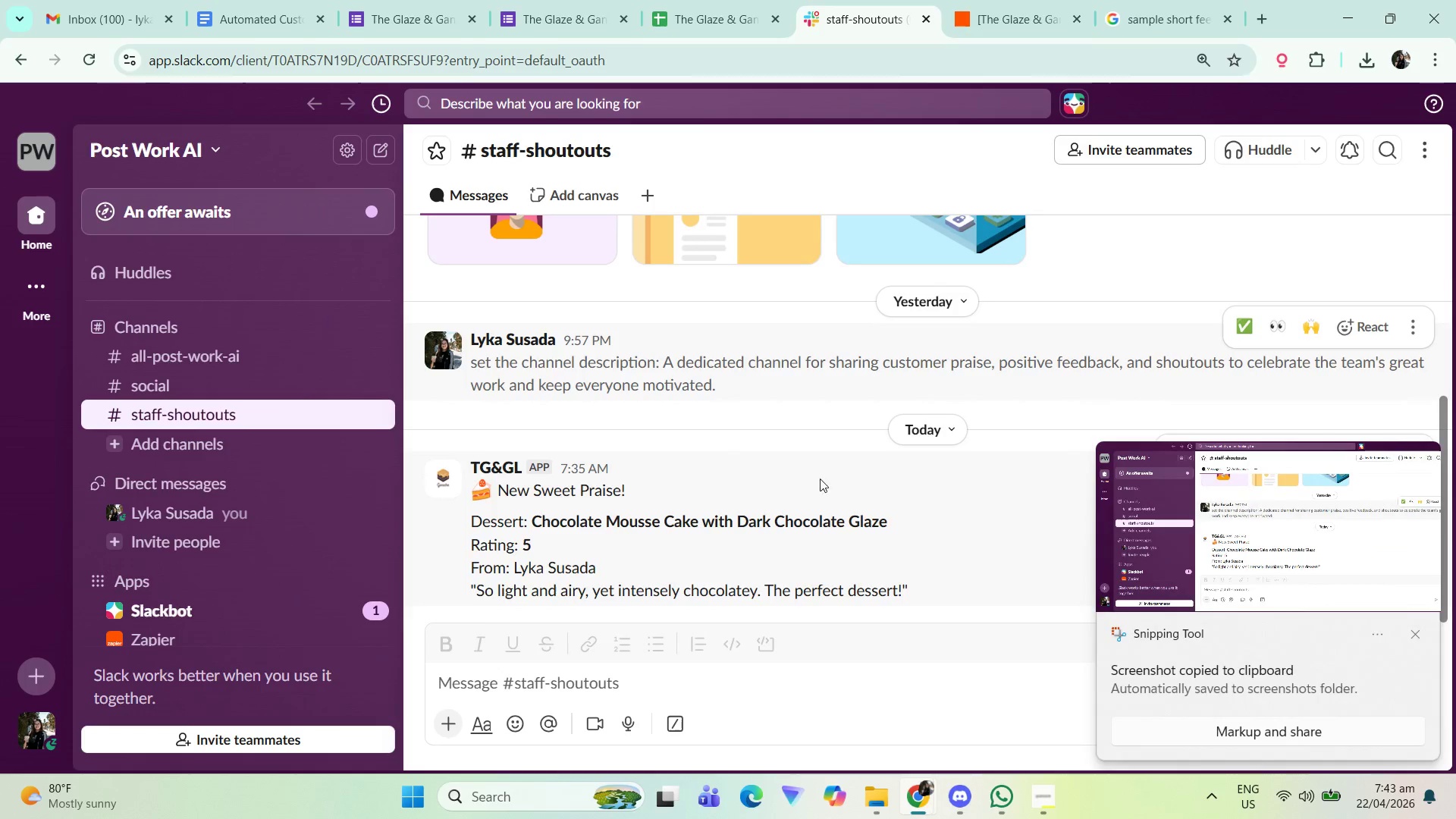 
left_click_drag(start_coordinate=[1206, 546], to_coordinate=[1204, 552])
 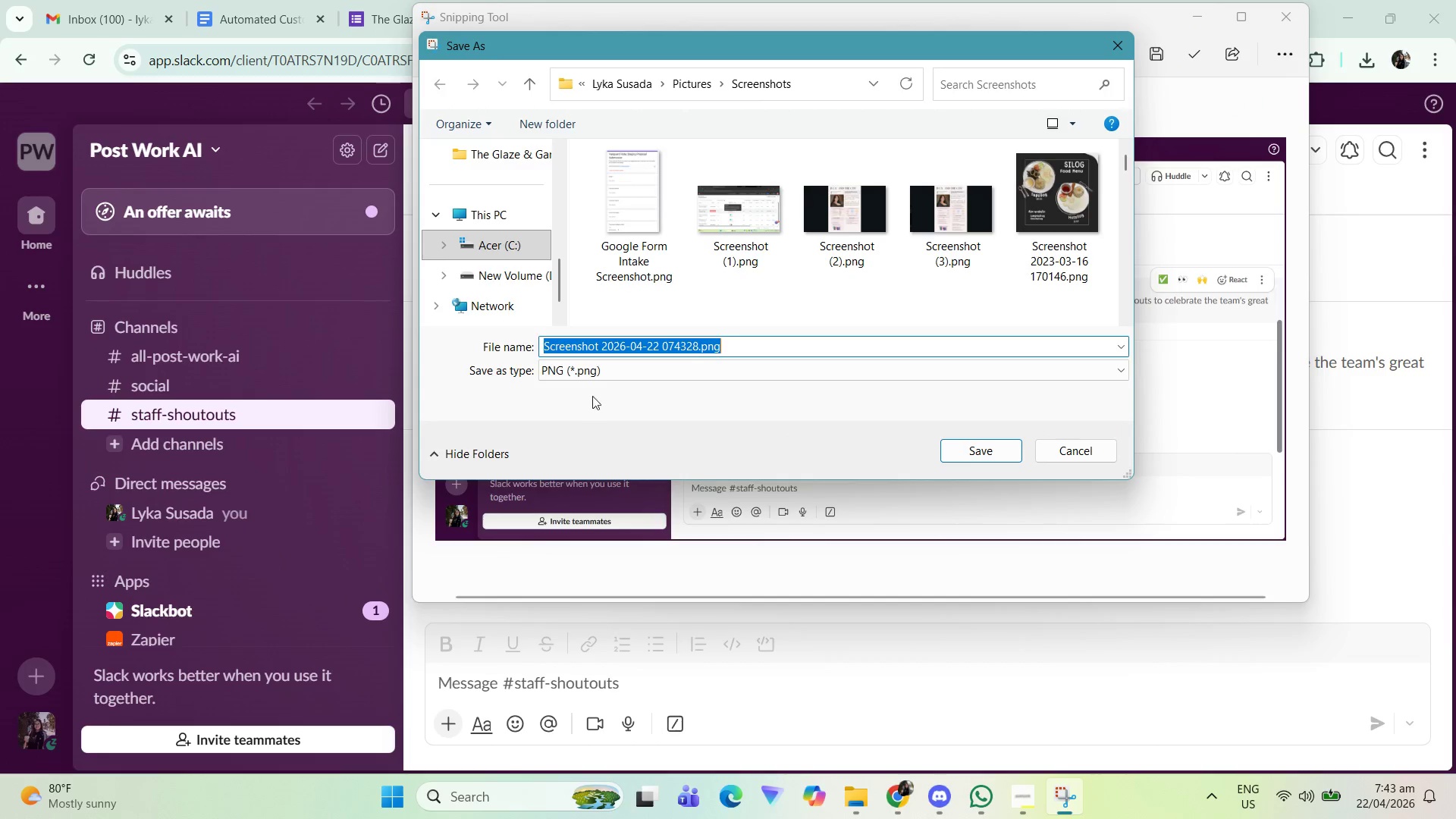 
wait(5.47)
 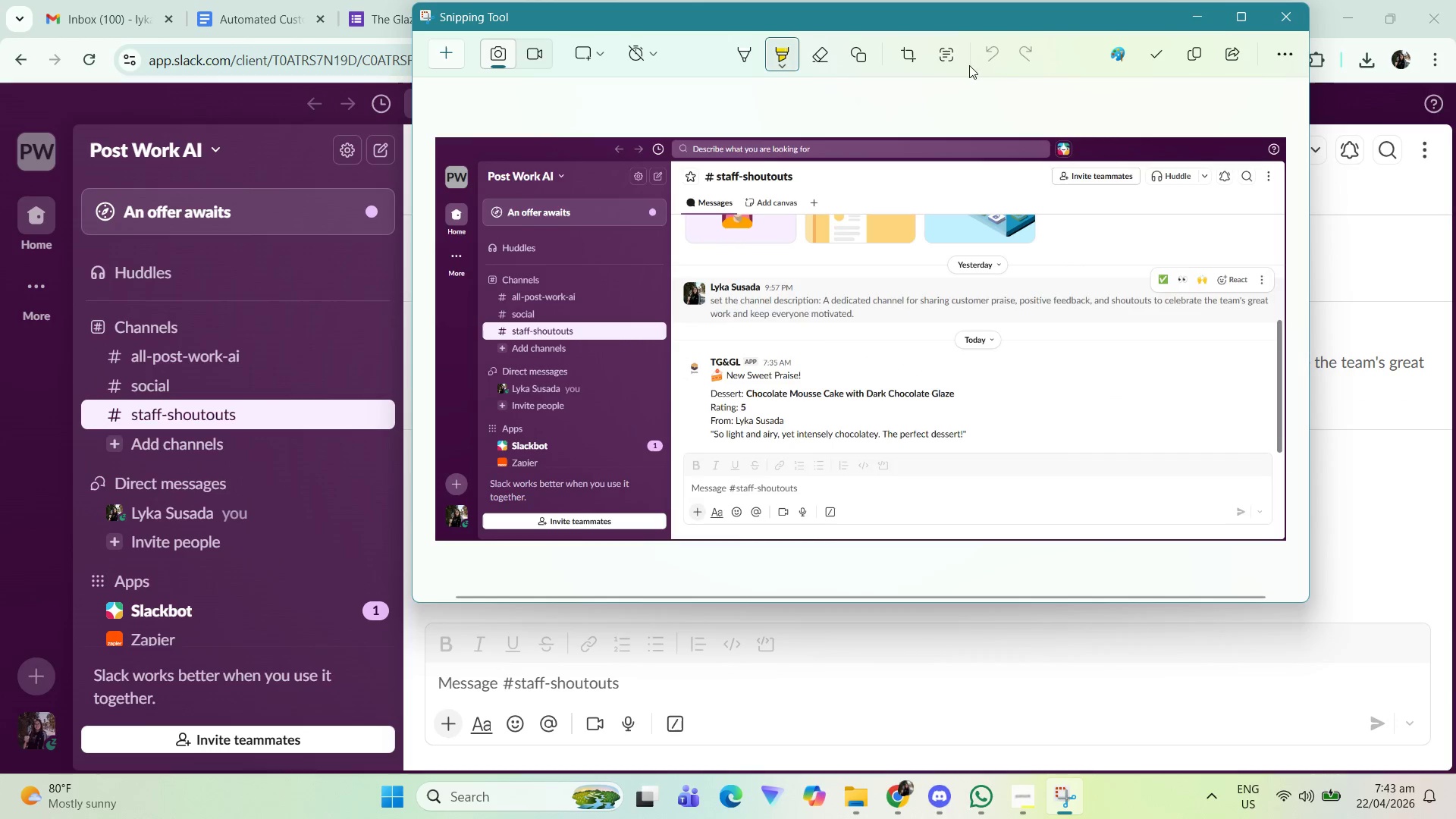 
left_click([509, 158])
 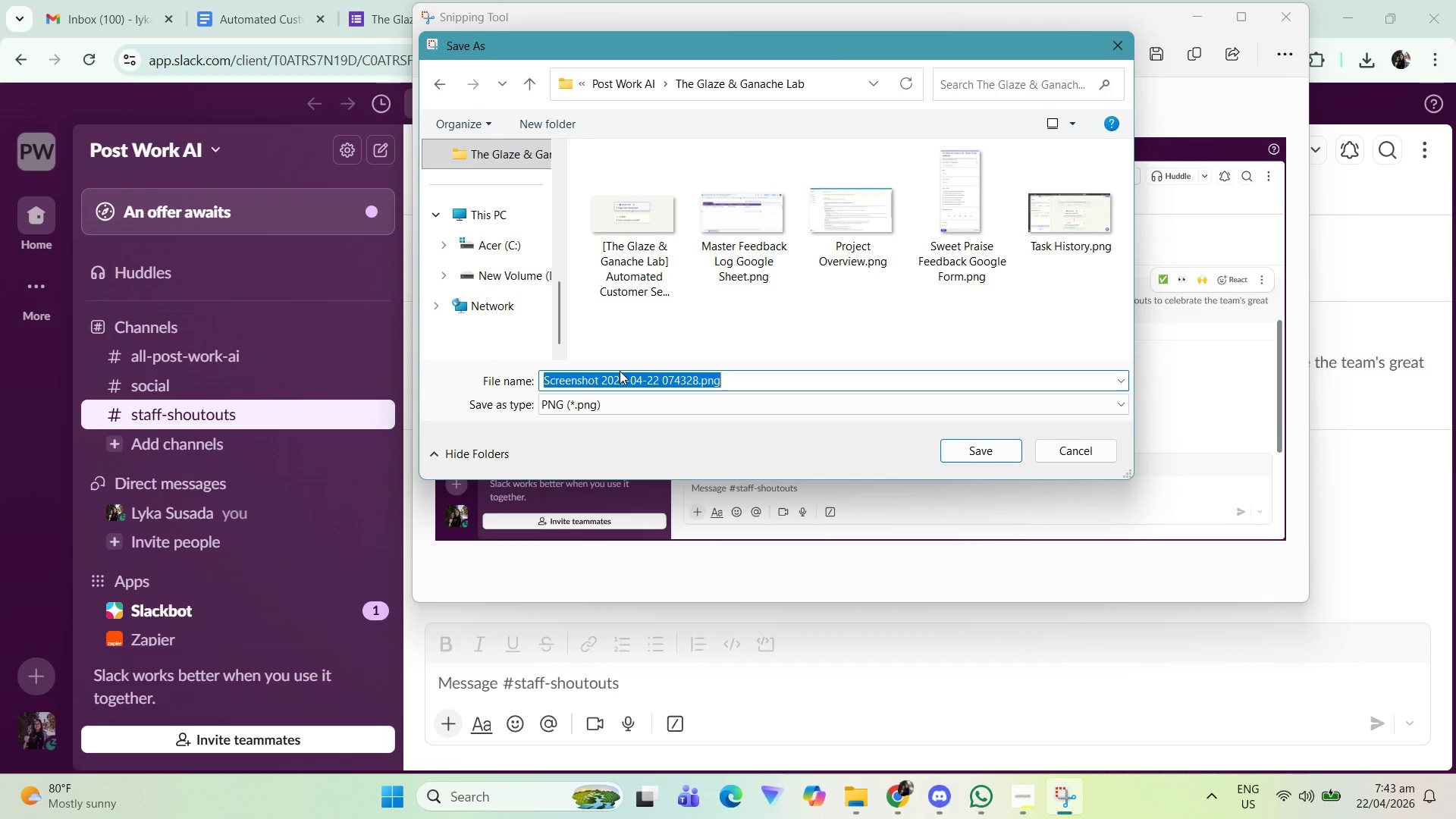 
type(Slack )
 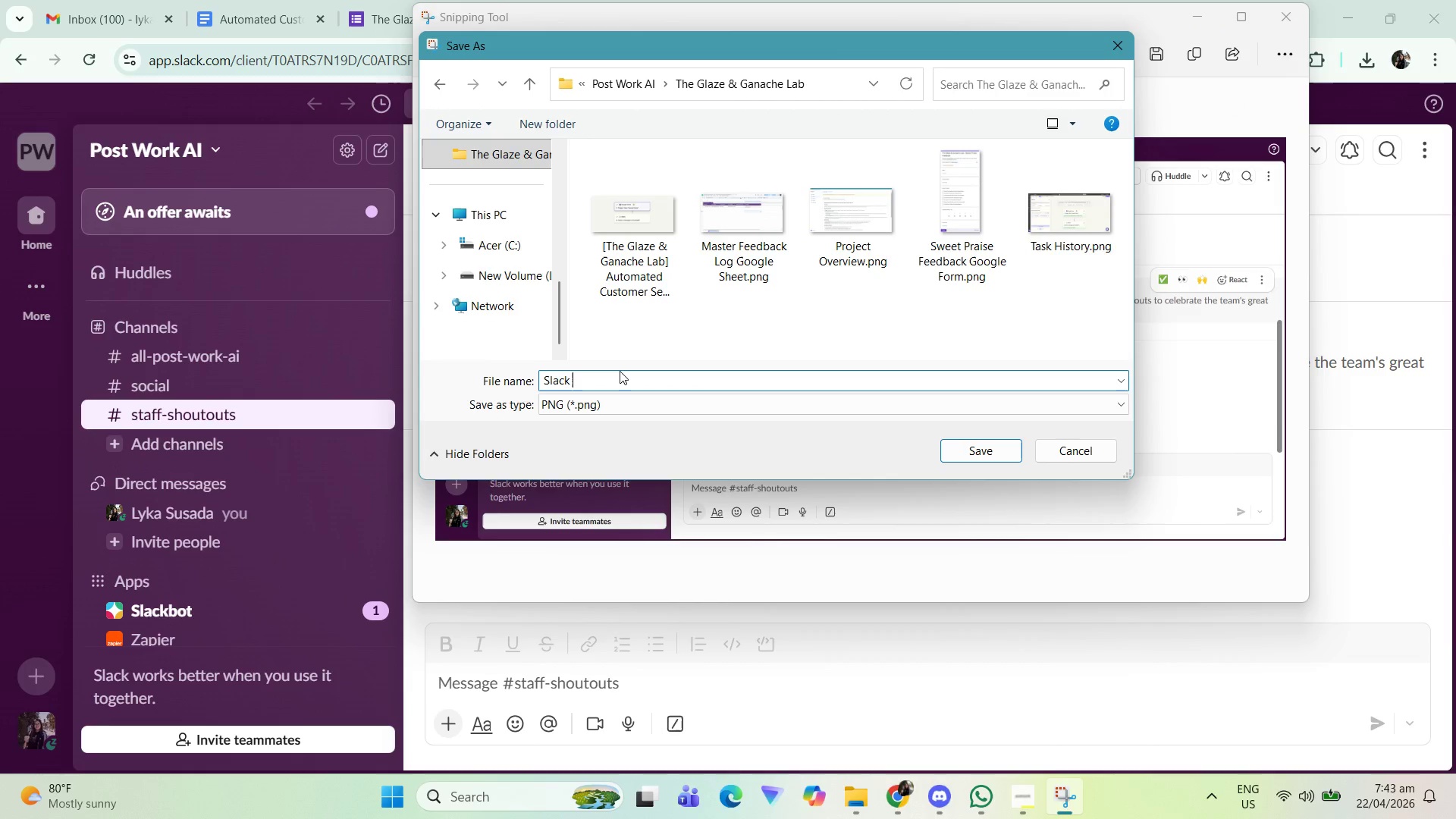 
type(CHann)
key(Backspace)
key(Backspace)
key(Backspace)
key(Backspace)
type(hannel E)
key(Backspace)
type(Meesag)
key(Backspace)
key(Backspace)
key(Backspace)
type(s)
key(Backspace)
key(Backspace)
type(ssafe)
key(Backspace)
key(Backspace)
type(ge)
 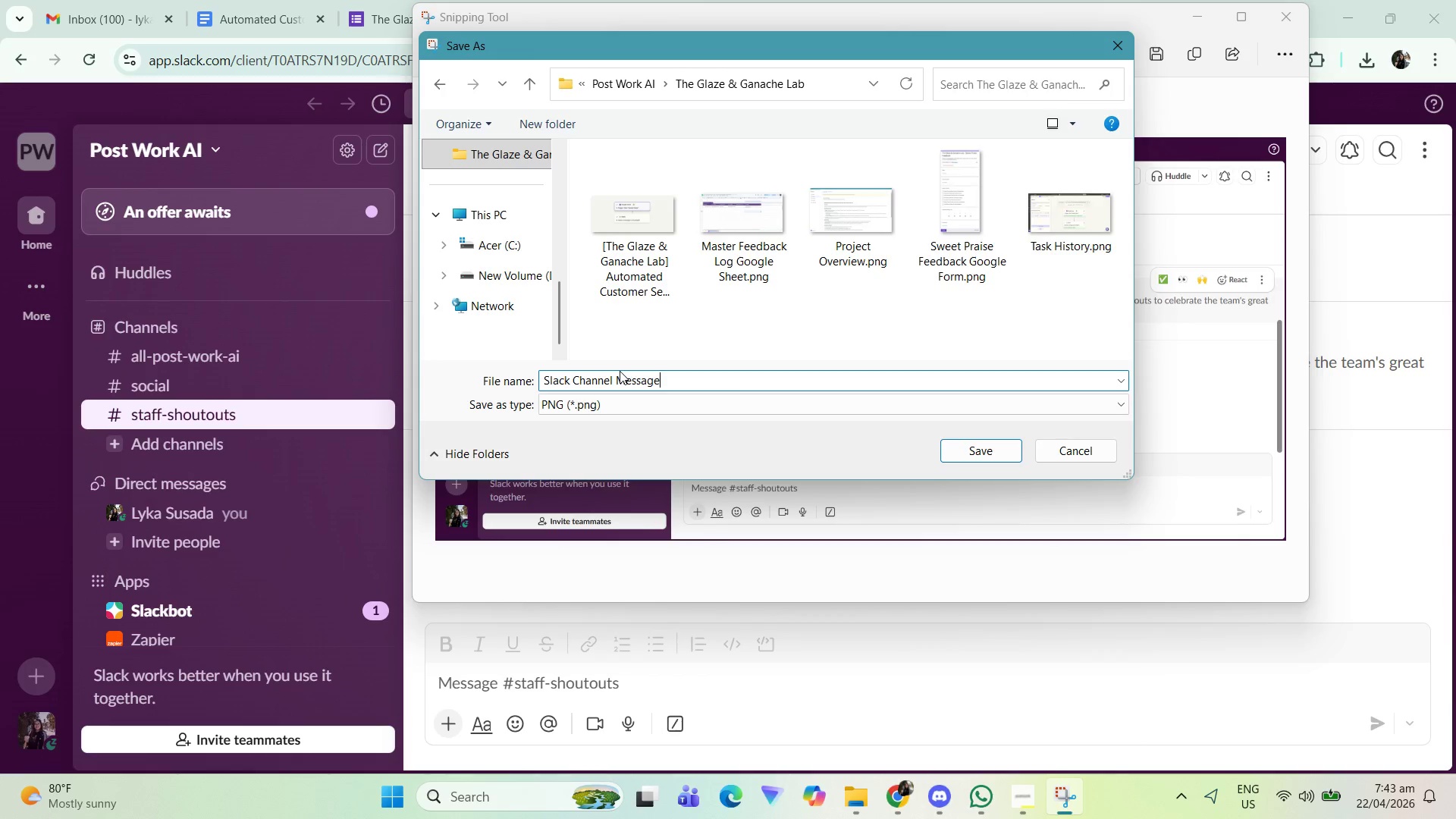 
left_click([968, 464])
 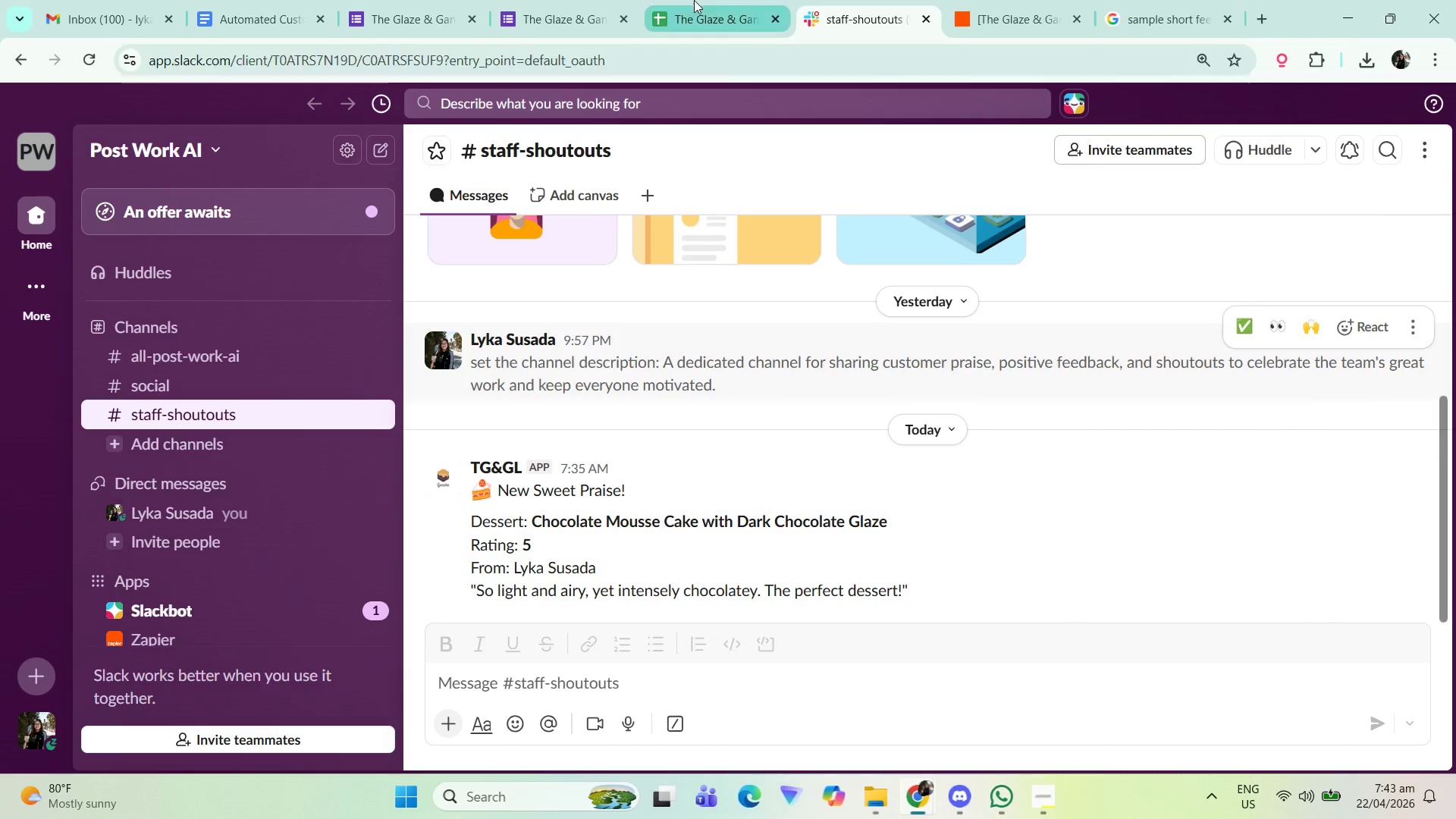 
left_click([985, 0])
 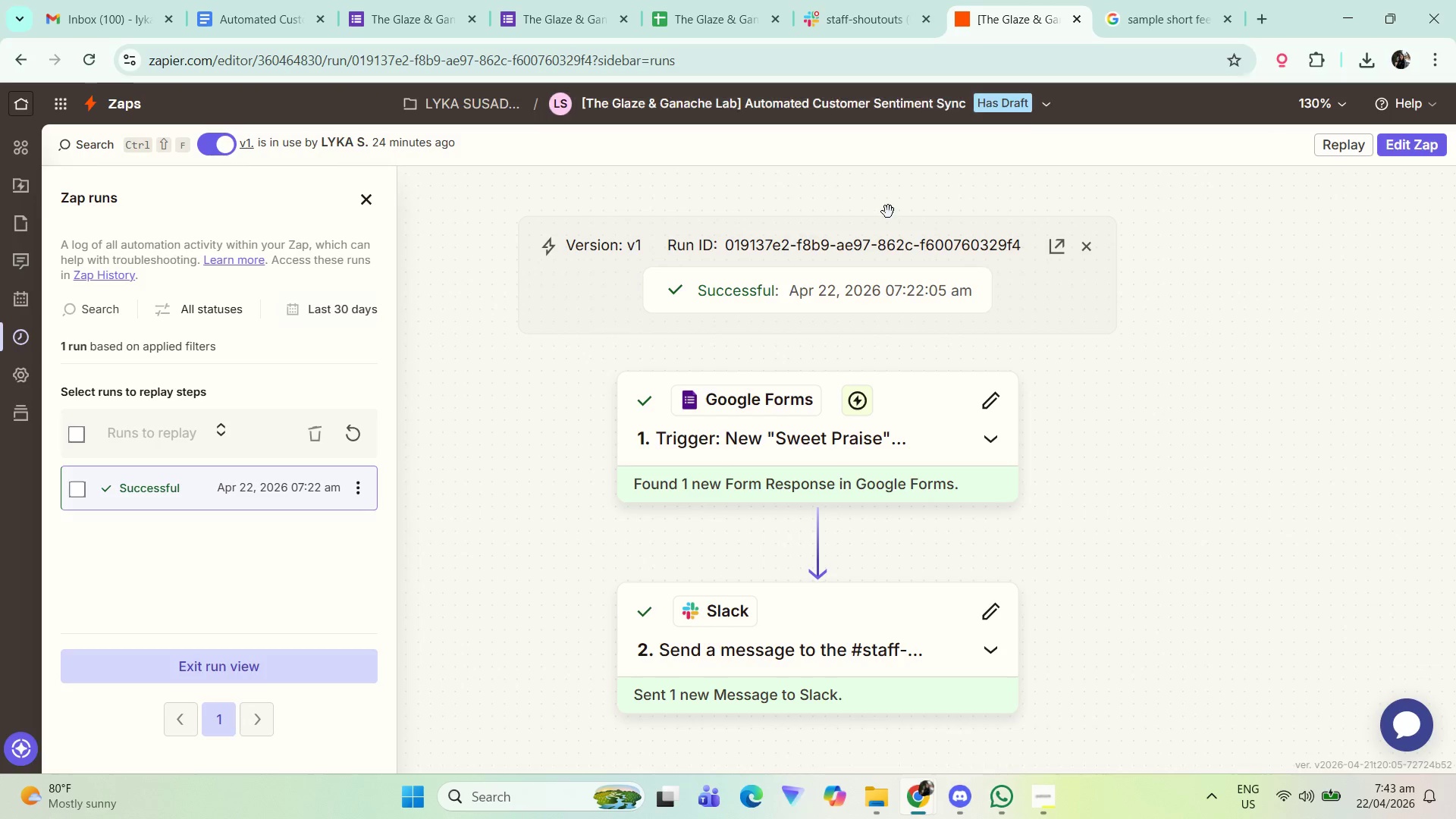 
left_click([887, 798])
 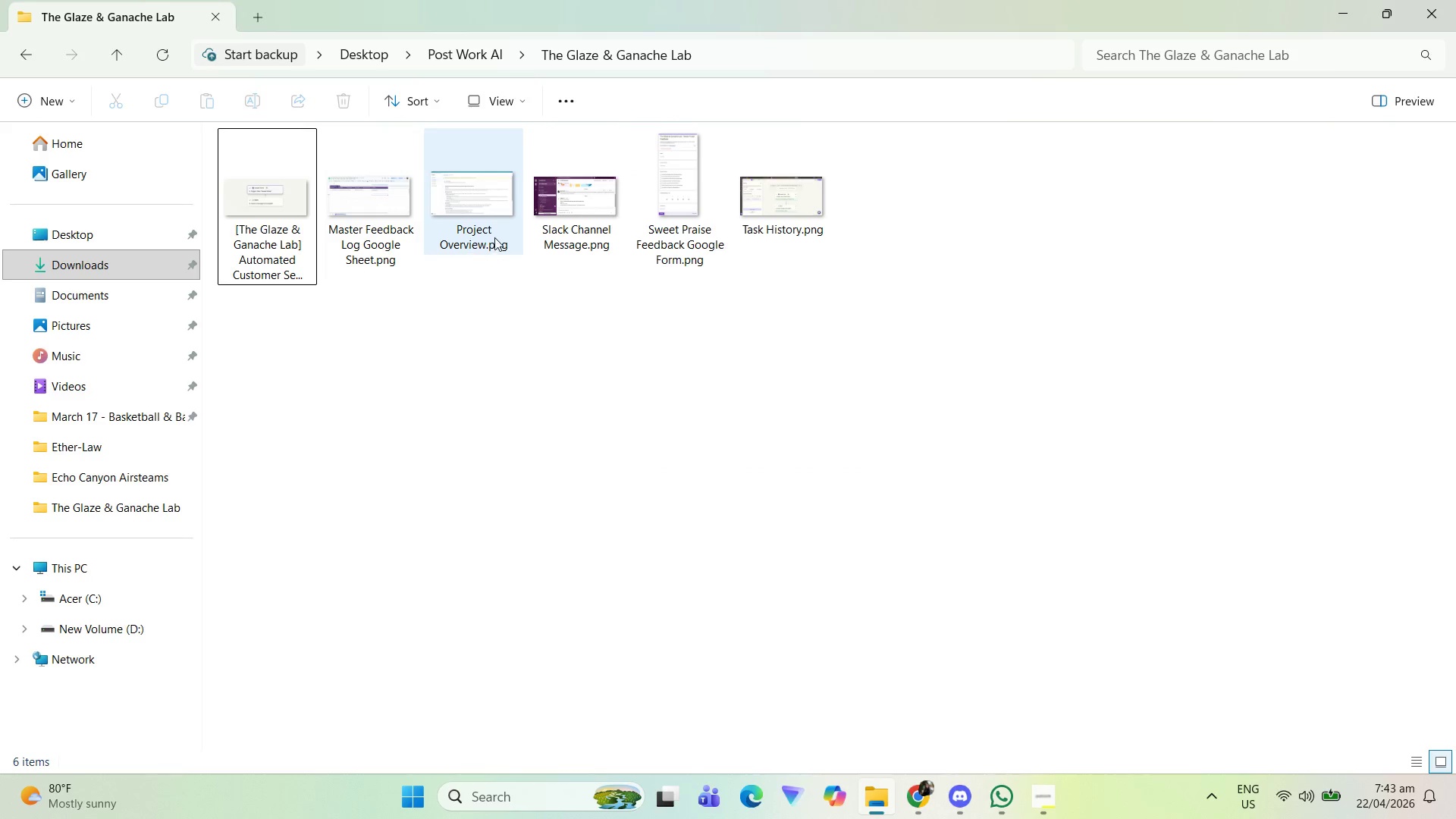 
left_click([700, 411])
 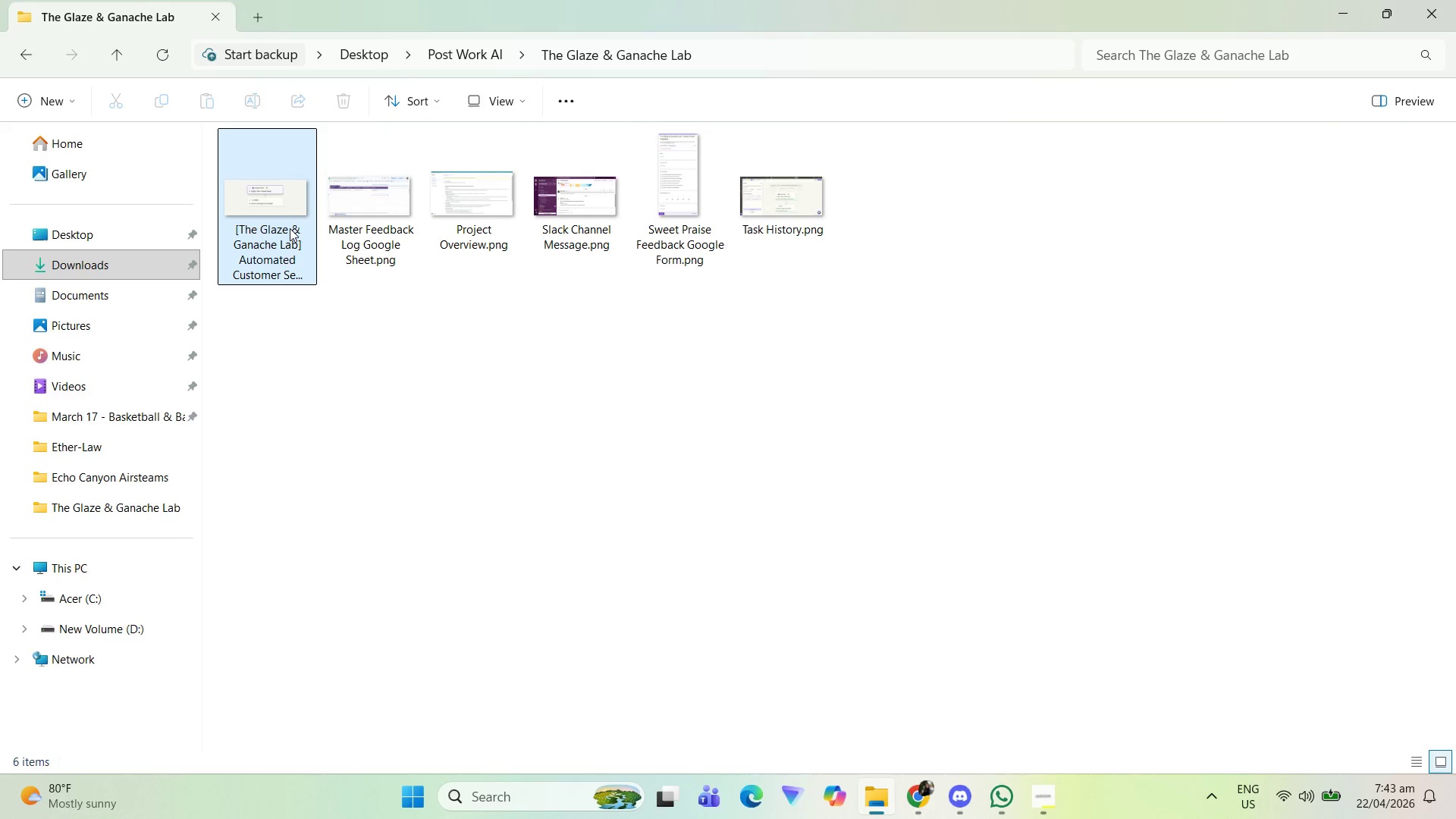 
double_click([289, 228])
 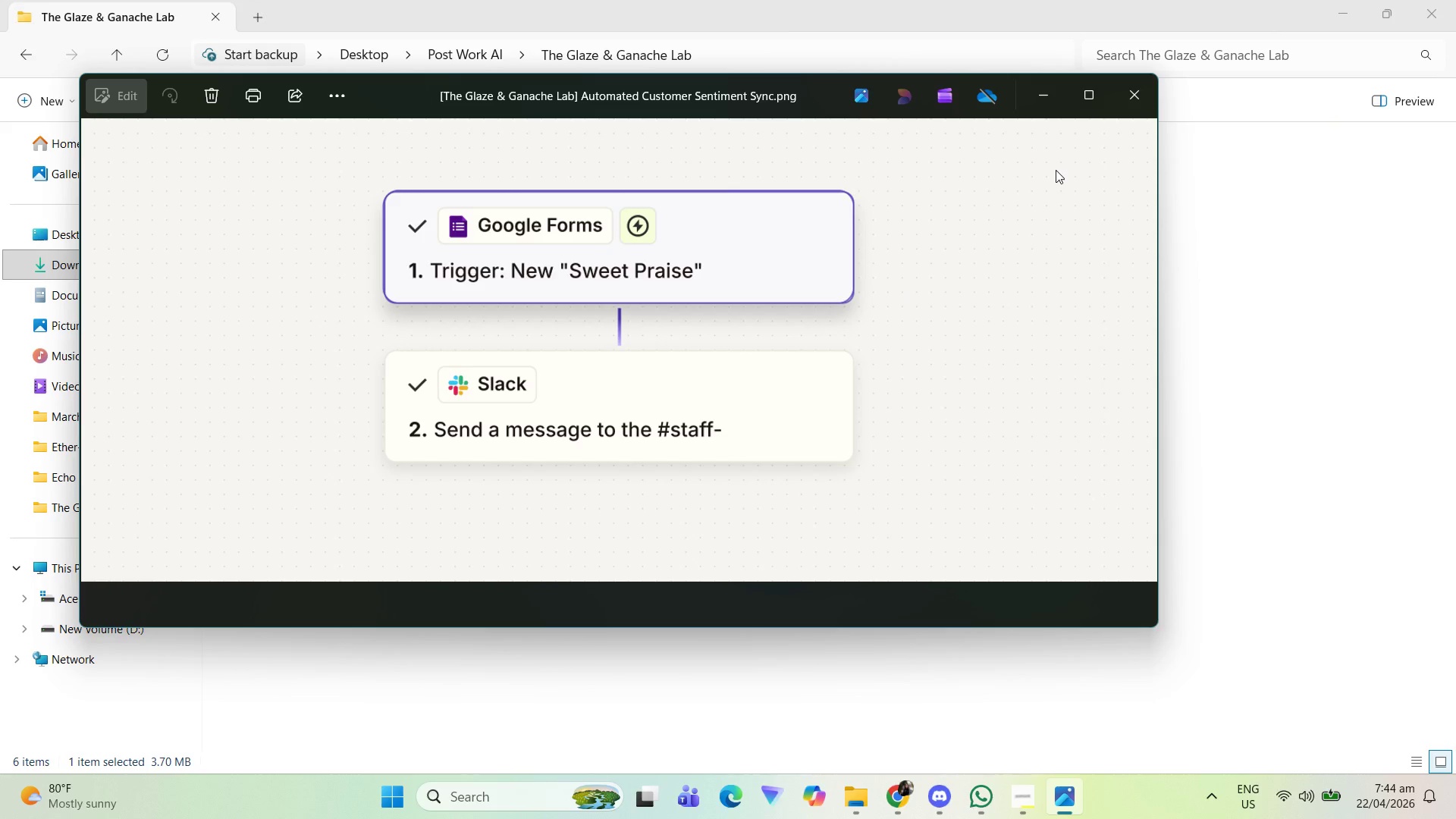 
double_click([1025, 512])
 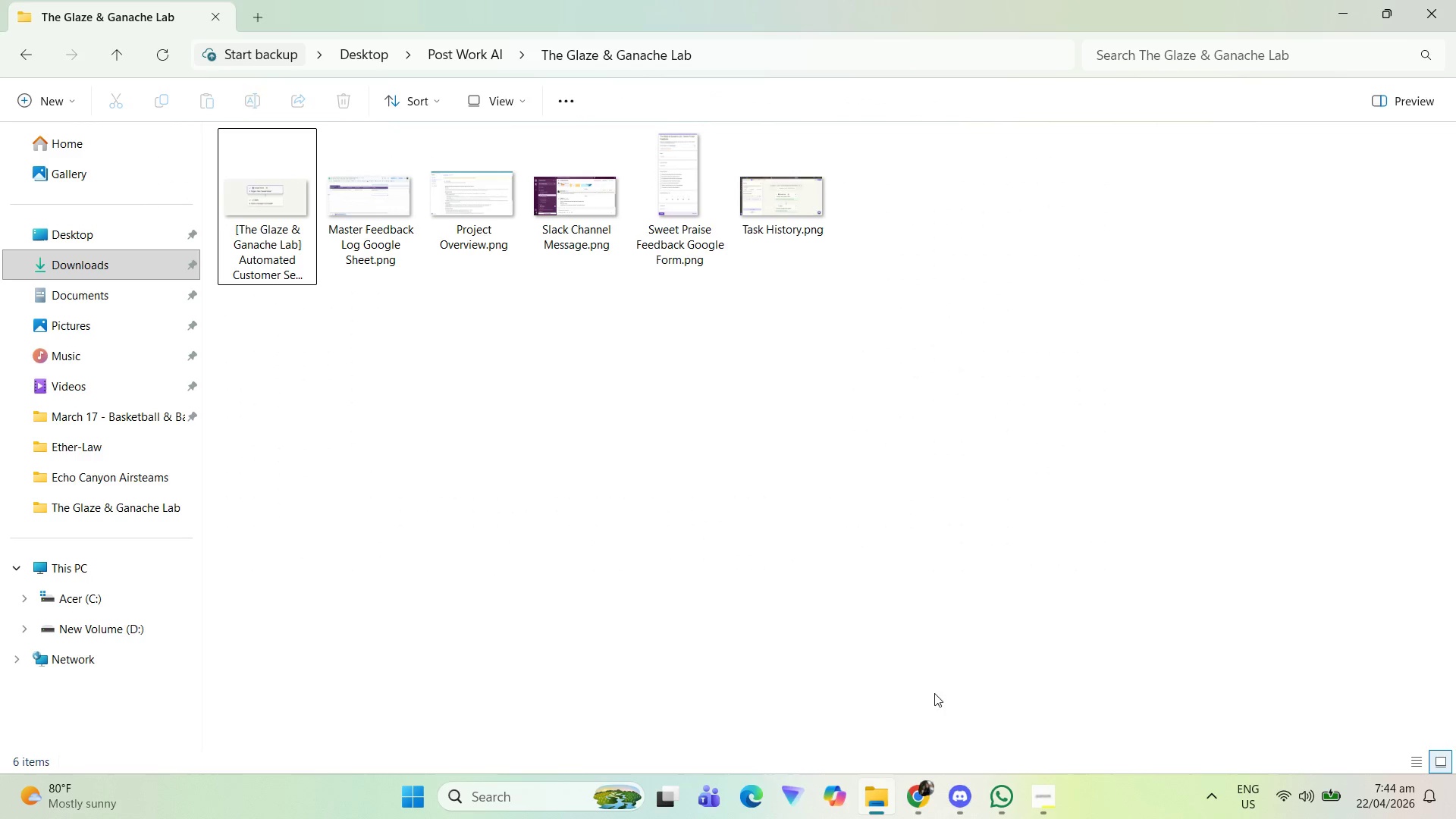 
left_click([915, 797])
 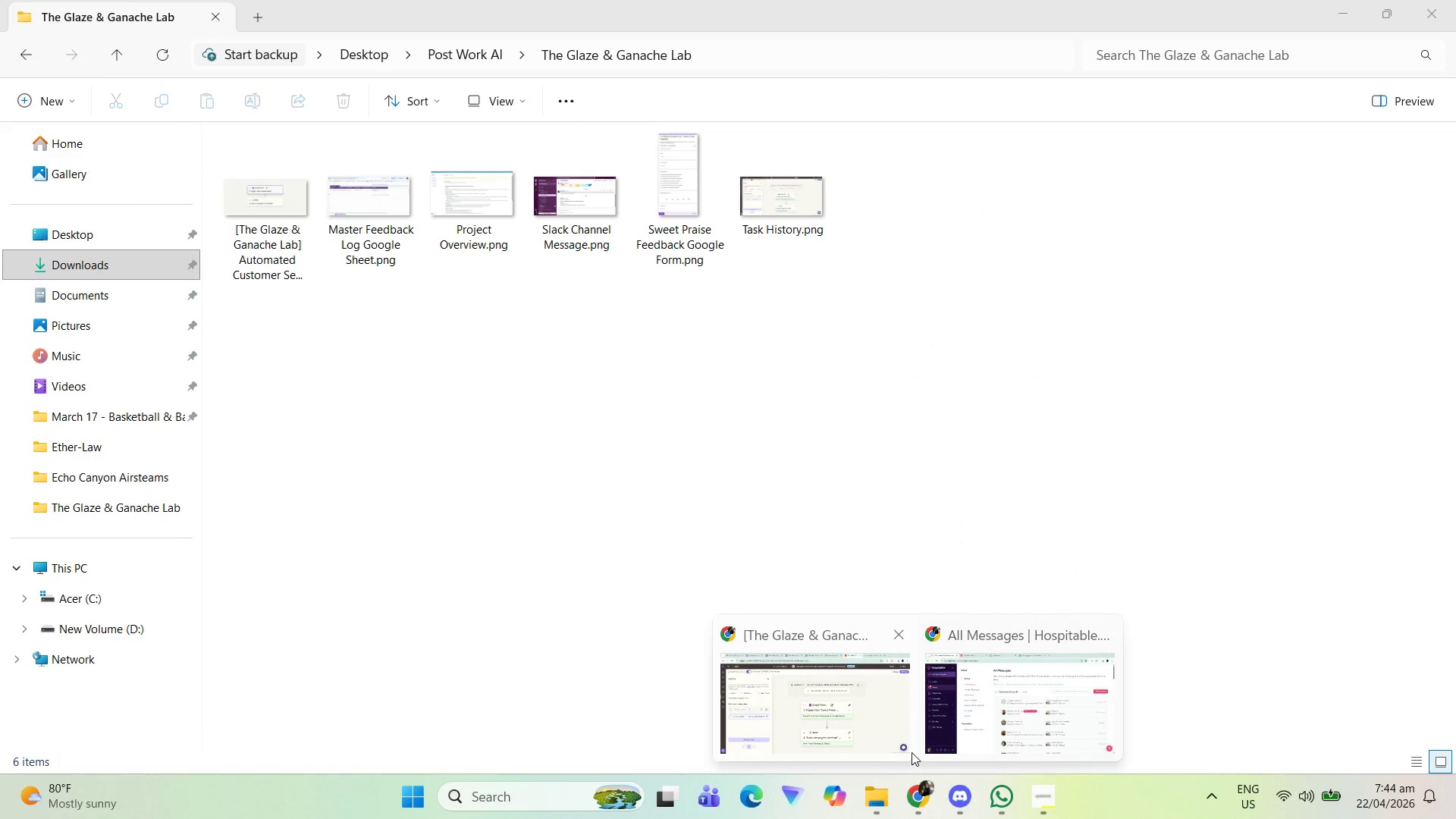 
left_click([792, 715])
 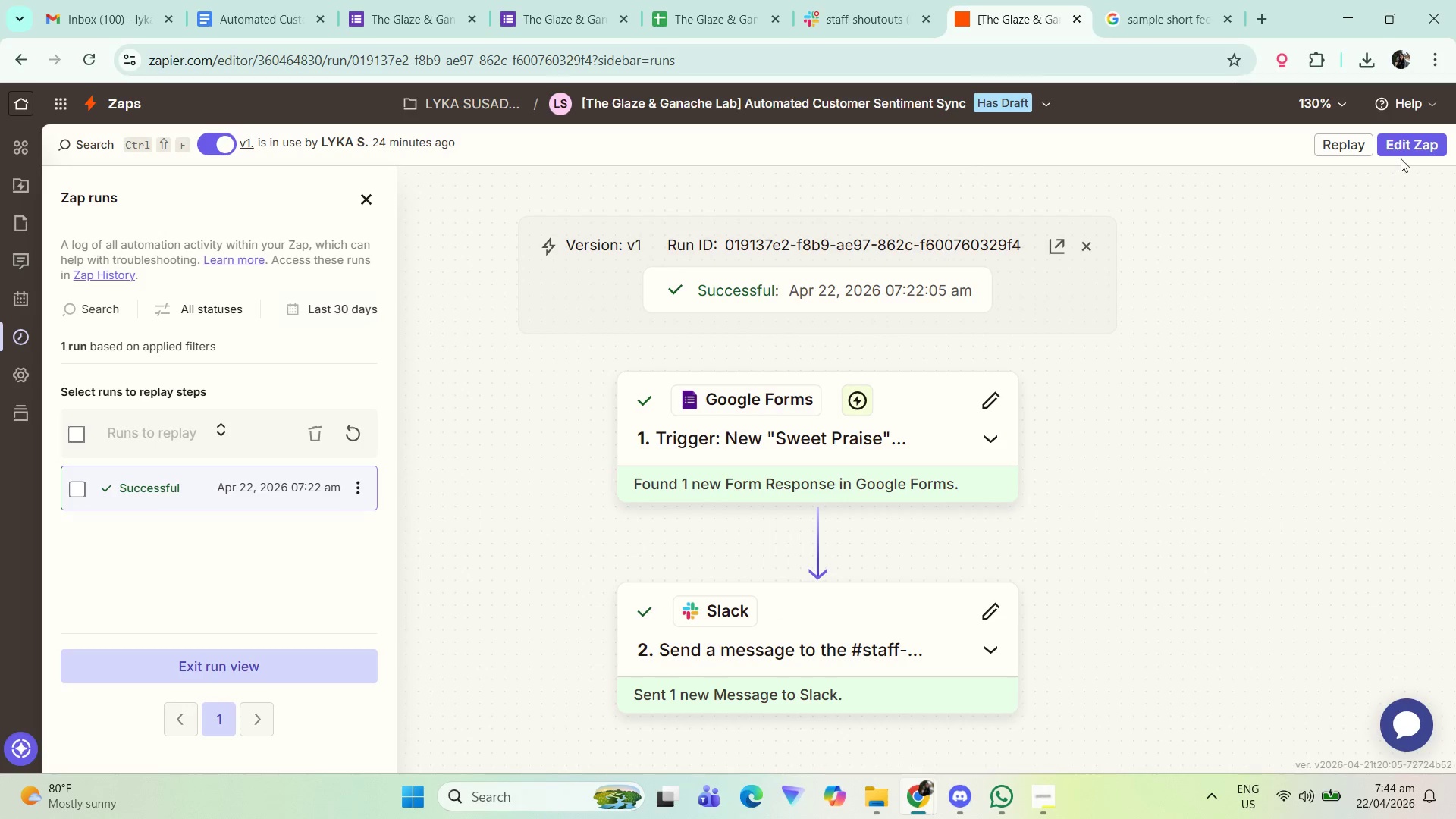 
double_click([1385, 155])
 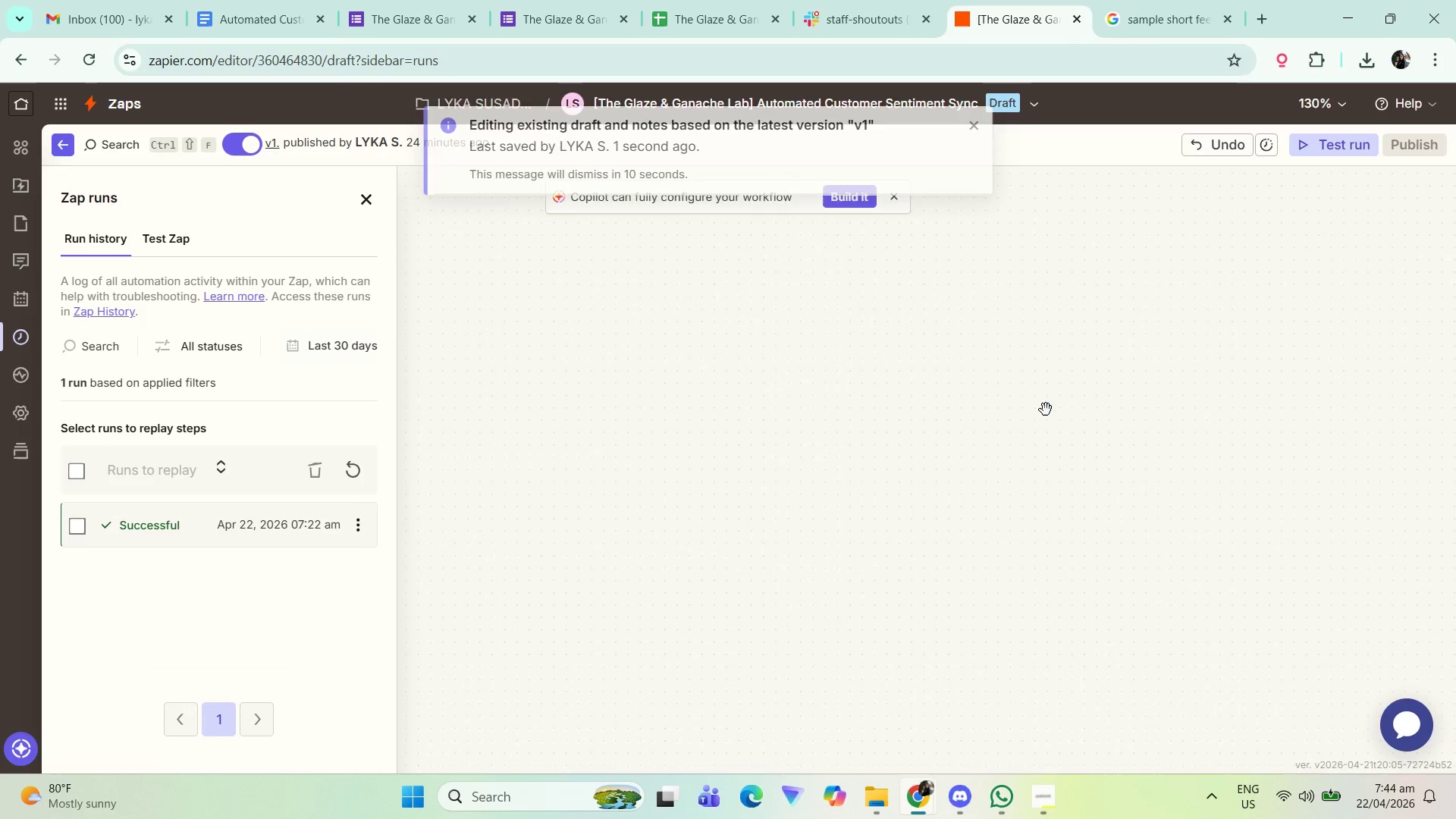 
left_click([1043, 414])
 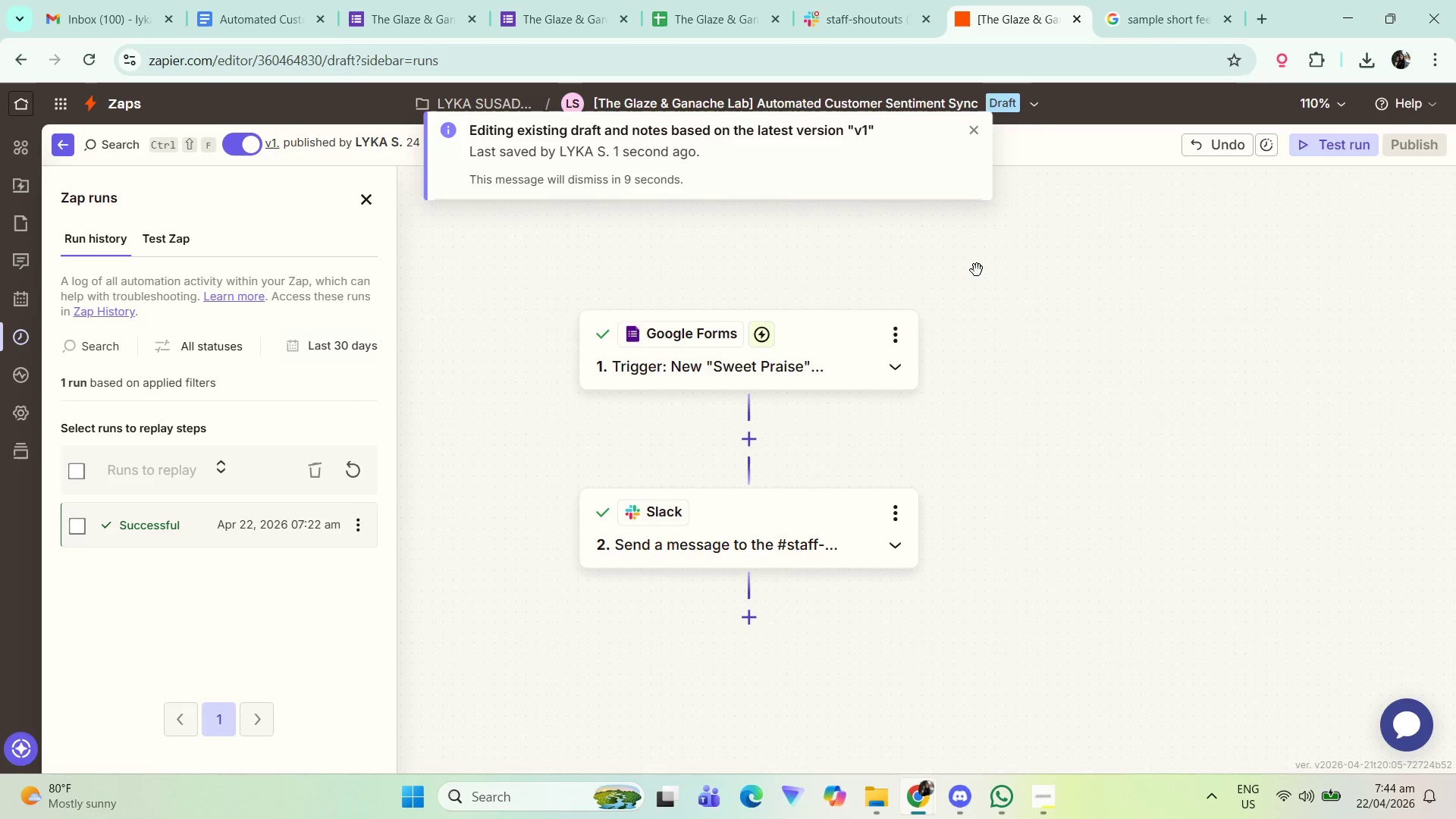 
left_click_drag(start_coordinate=[981, 267], to_coordinate=[1029, 290])
 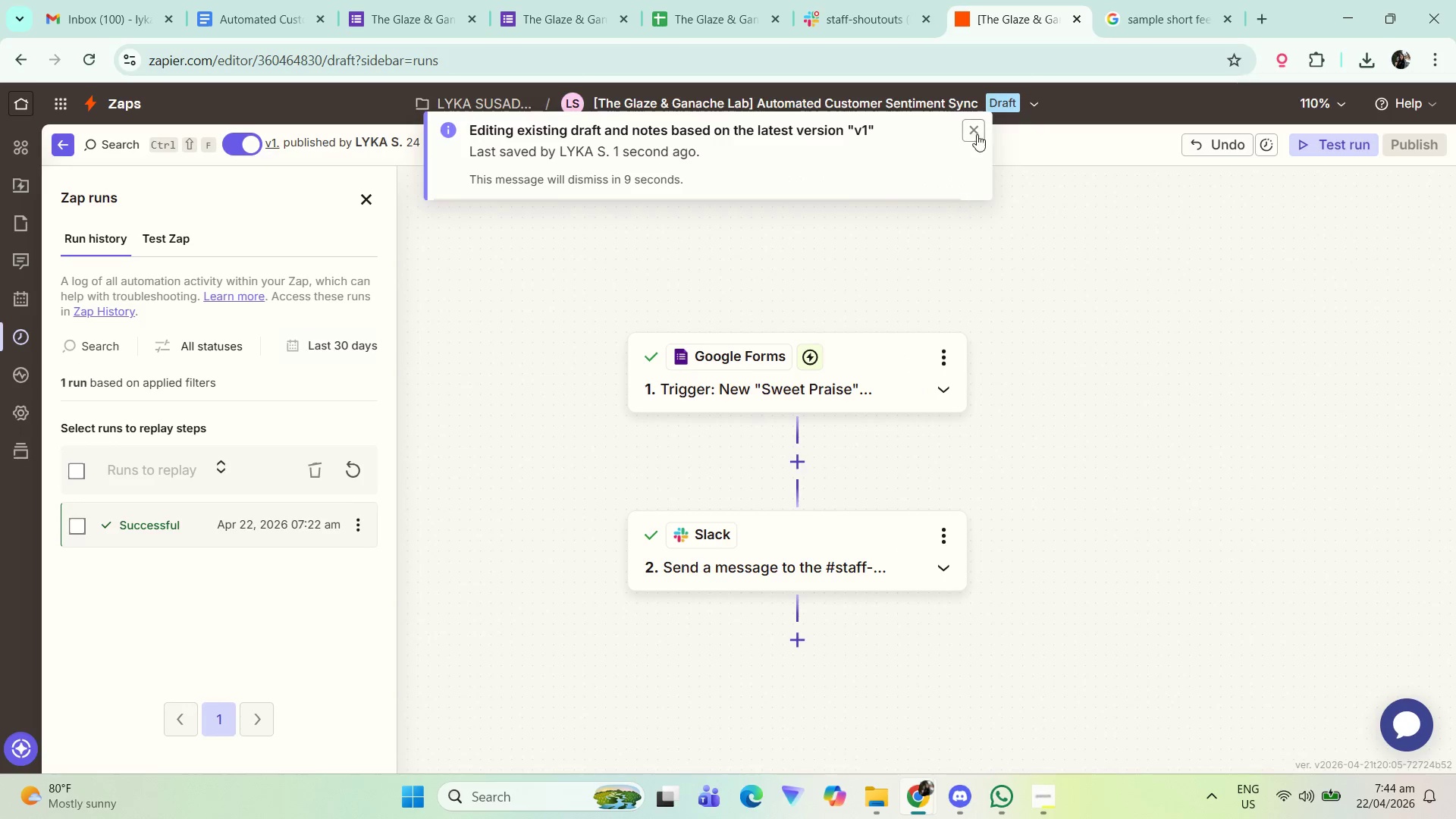 
left_click([970, 133])
 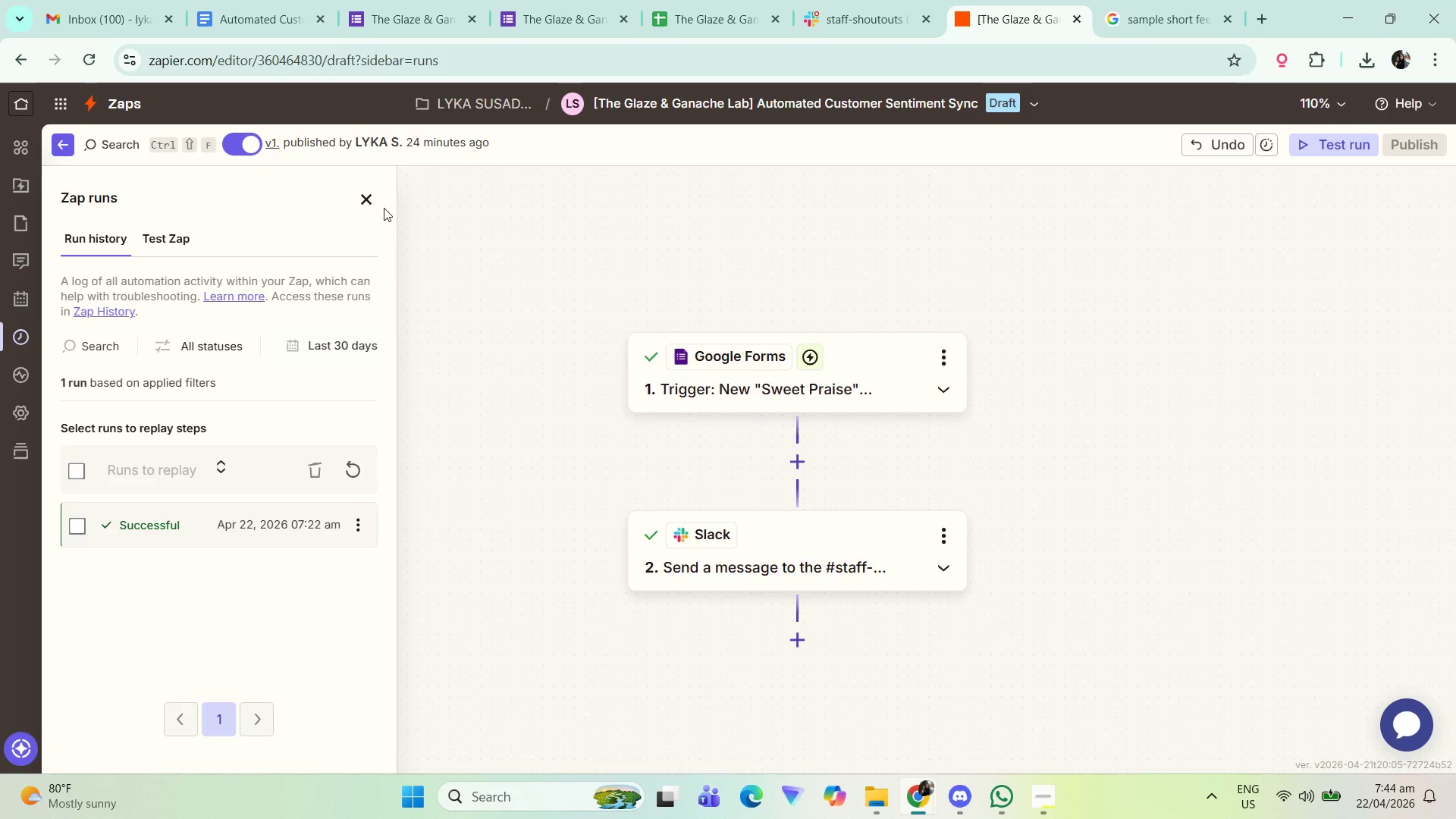 
left_click([366, 201])
 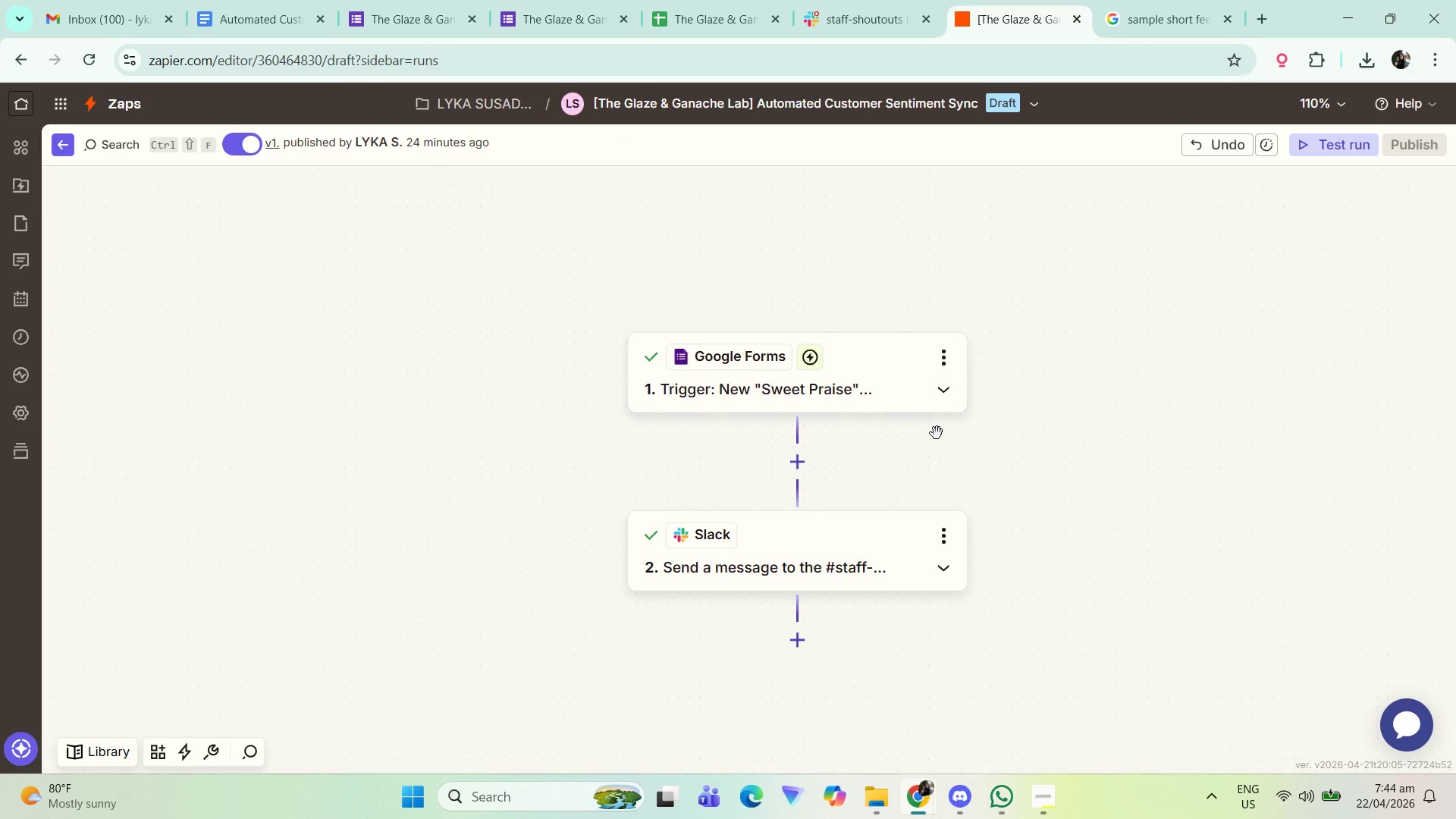 
left_click([864, 384])
 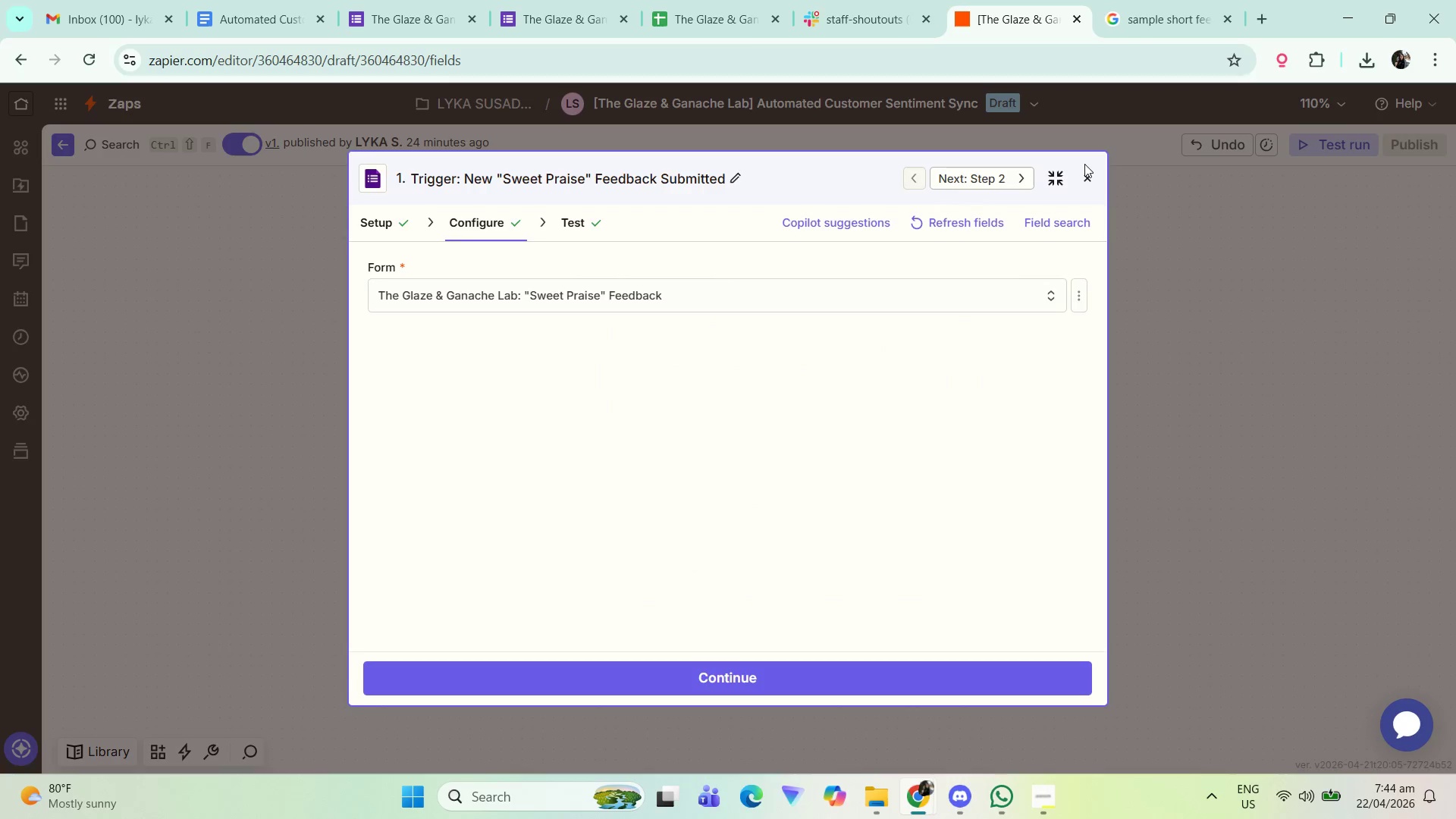 
left_click([1090, 174])
 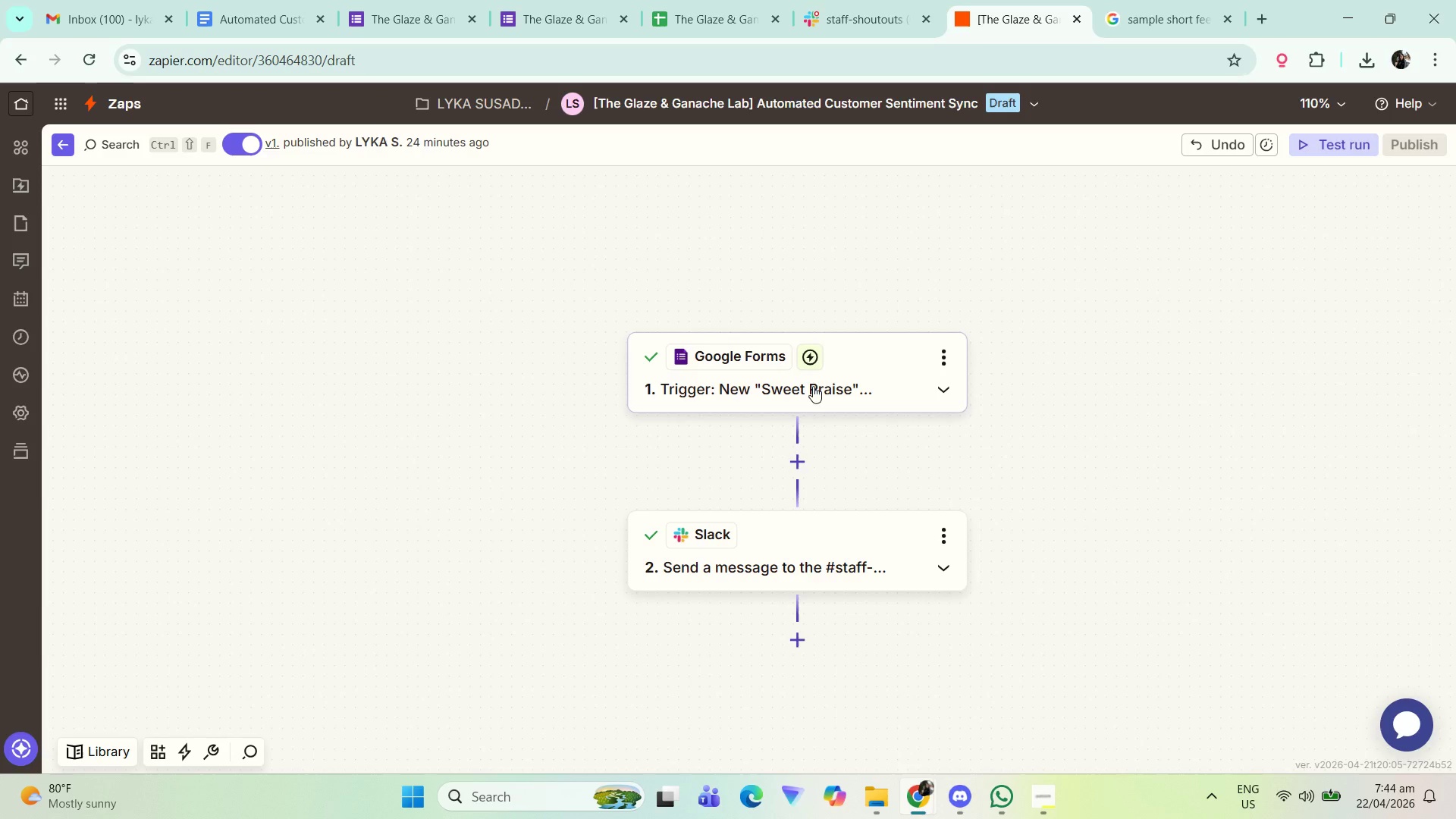 
left_click_drag(start_coordinate=[867, 373], to_coordinate=[489, 294])
 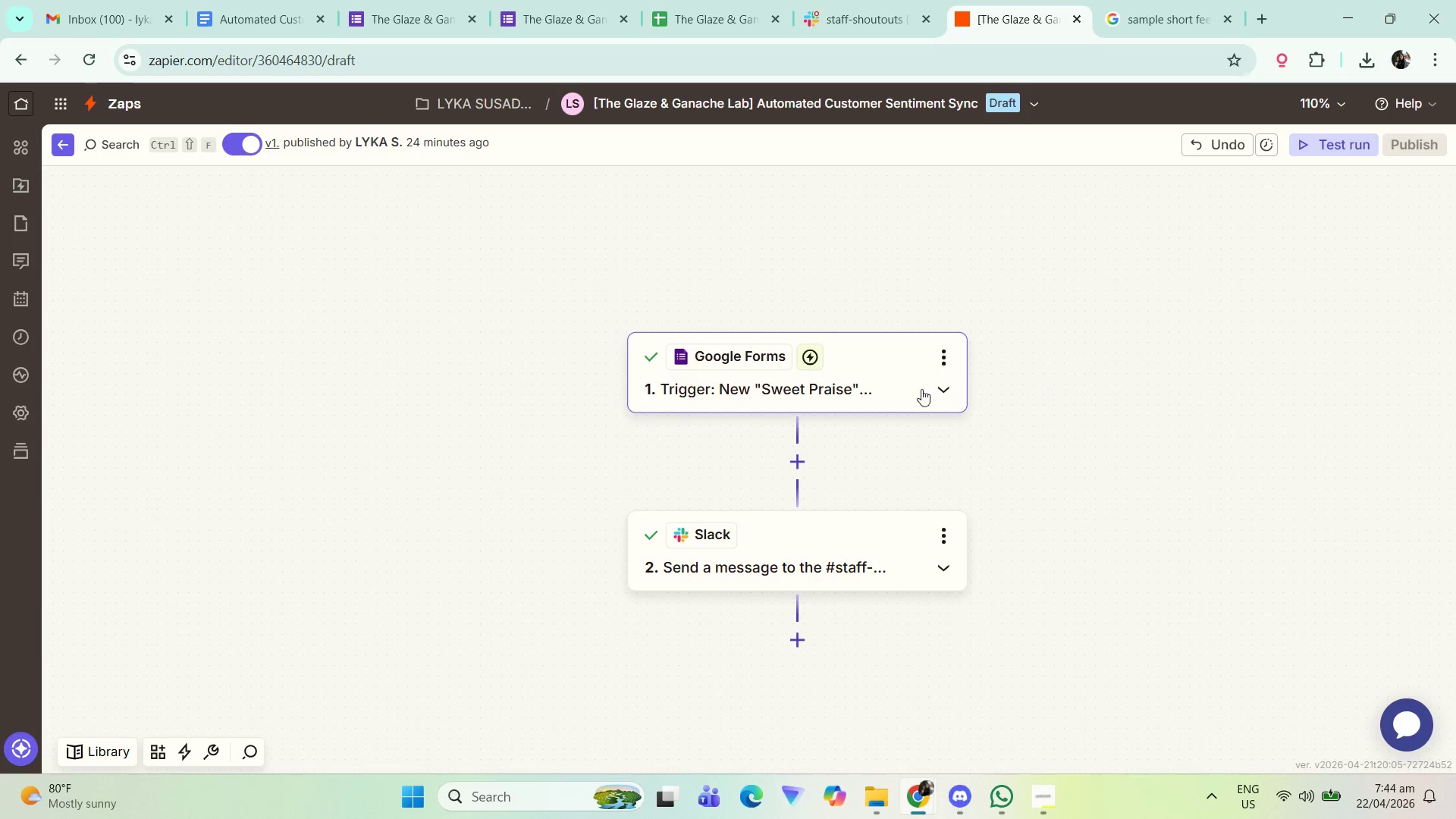 
left_click_drag(start_coordinate=[1175, 474], to_coordinate=[668, 368])
 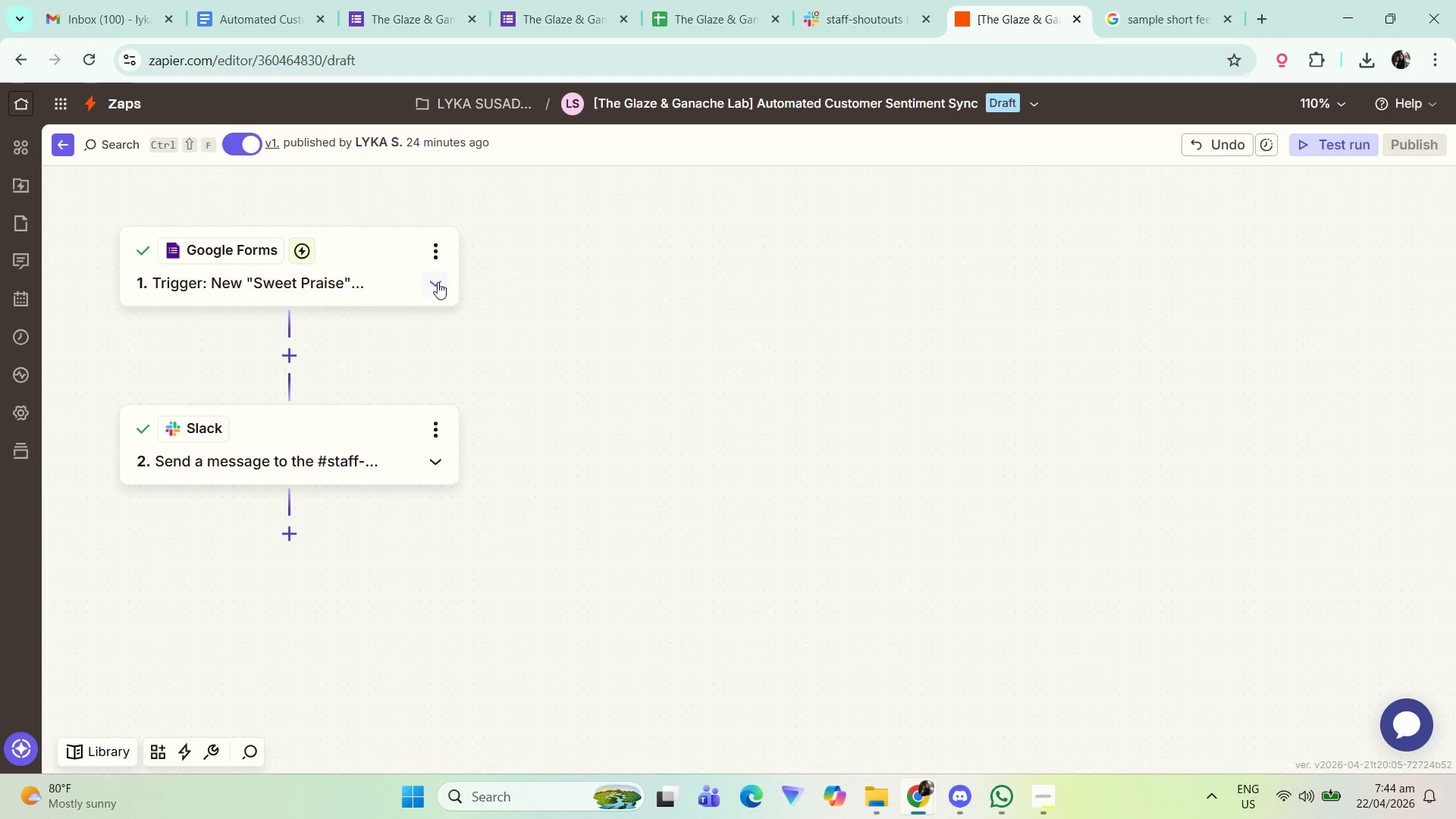 
left_click([391, 260])
 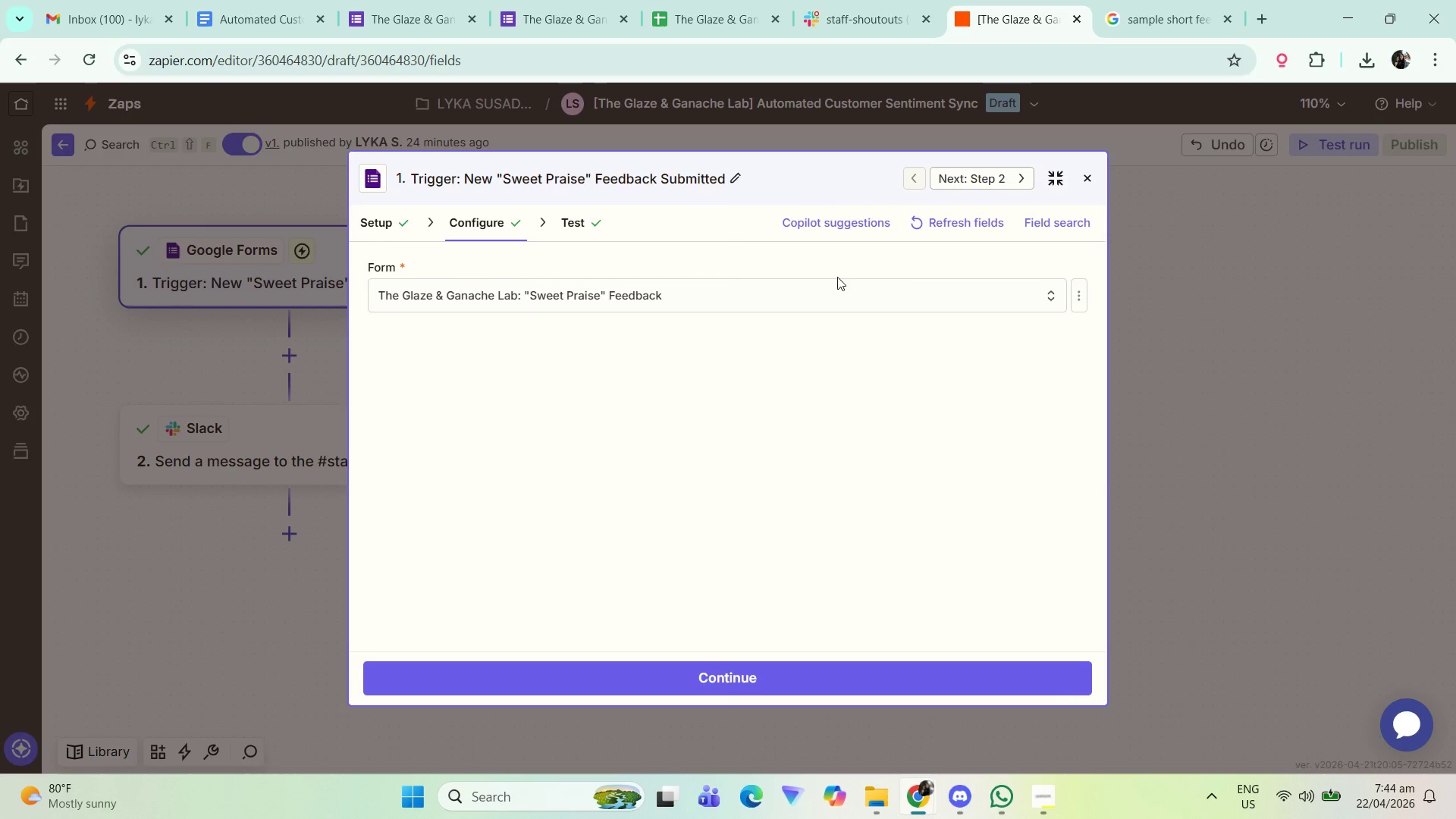 
key(Control+ControlLeft)
 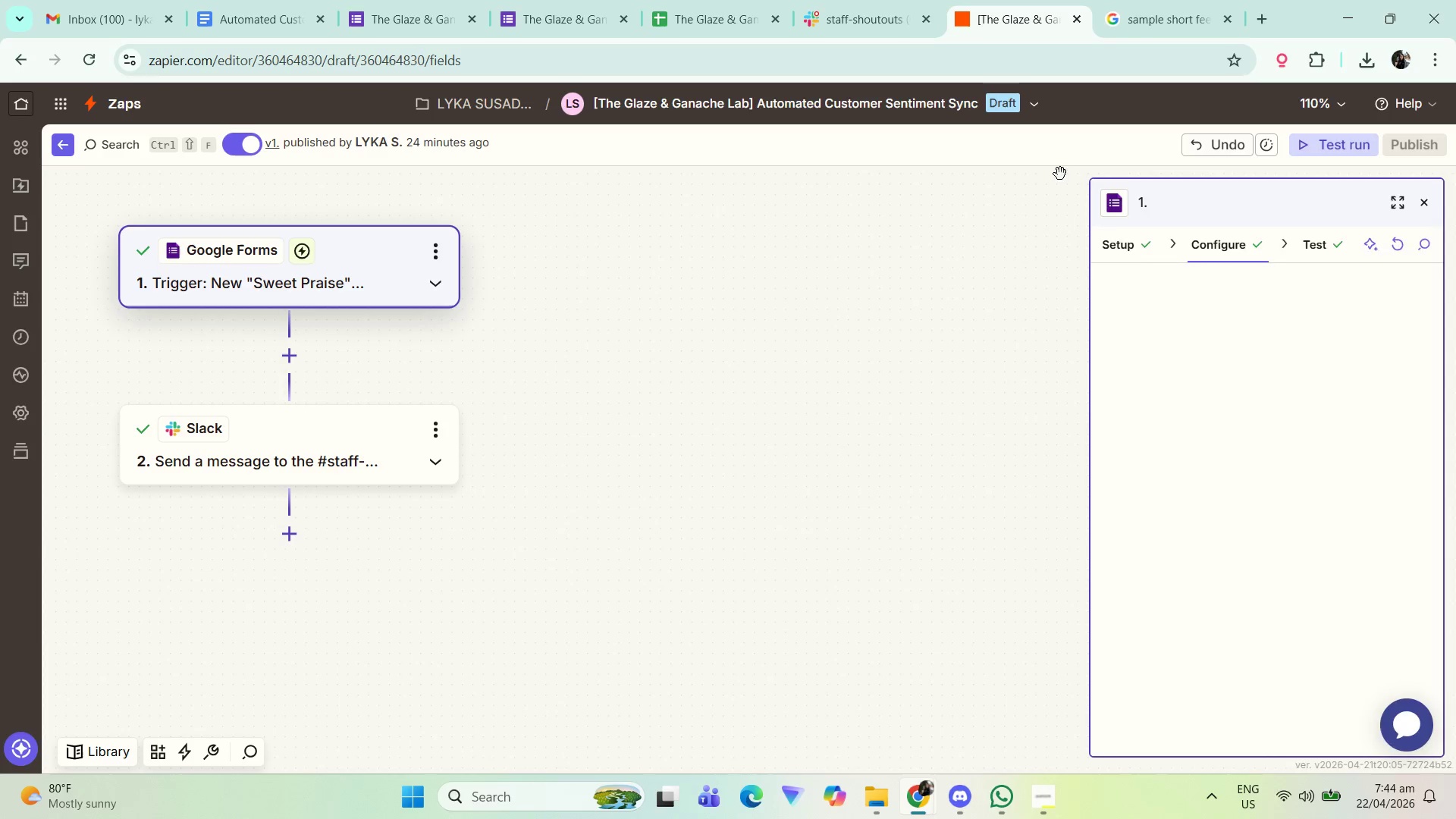 
left_click_drag(start_coordinate=[695, 381], to_coordinate=[1006, 432])
 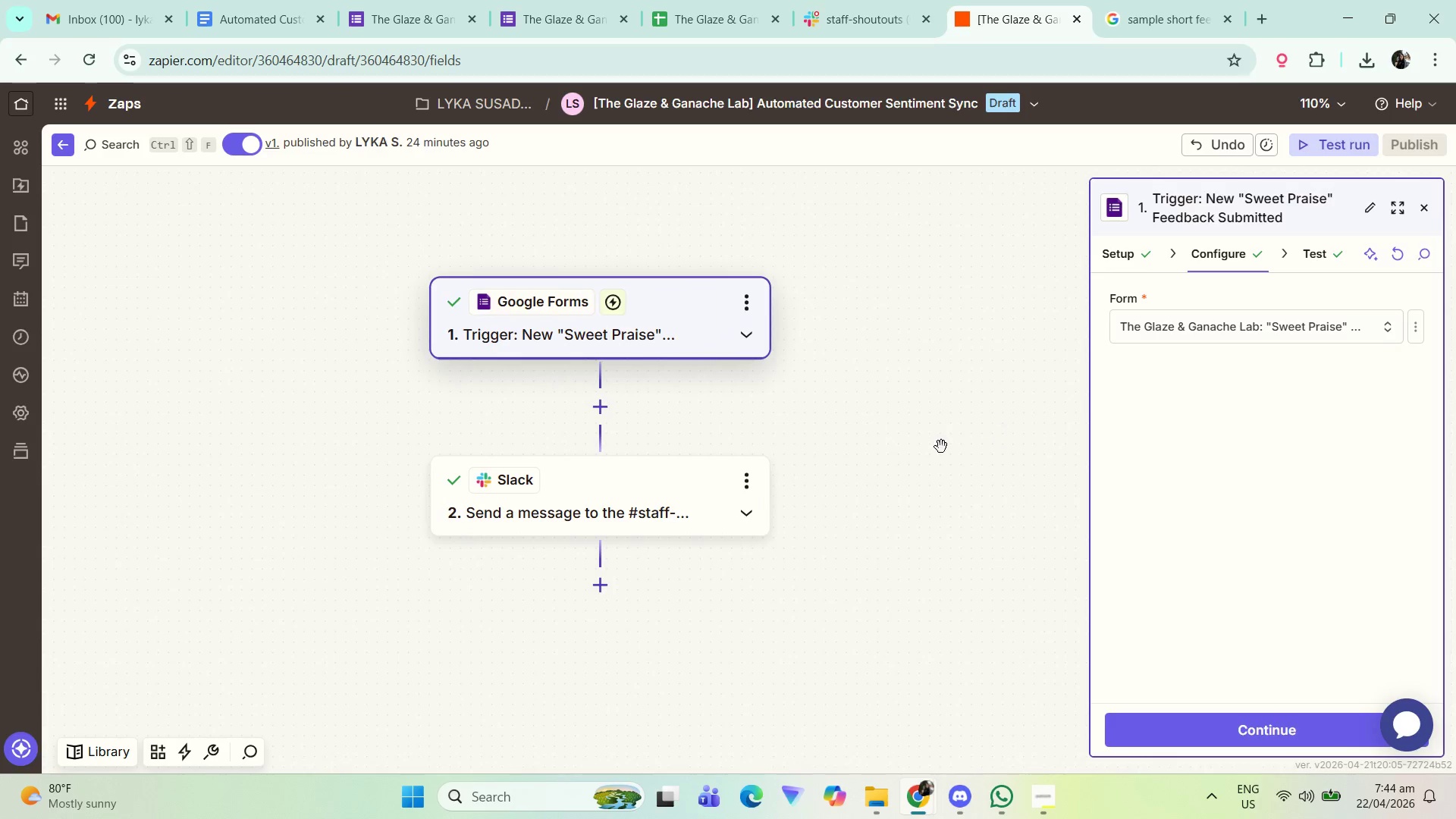 
hold_key(key=ControlLeft, duration=0.38)
 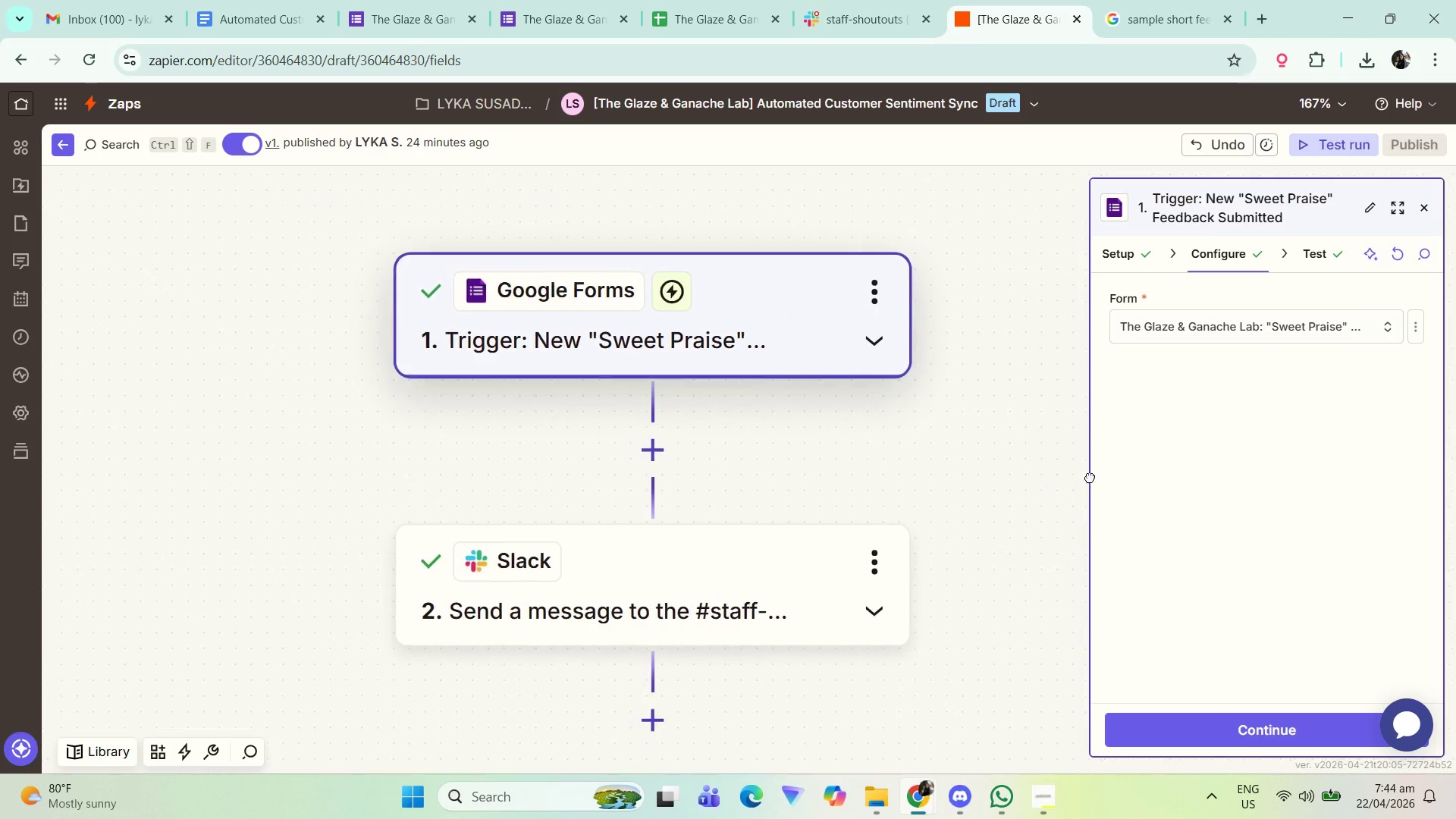 
left_click_drag(start_coordinate=[883, 413], to_coordinate=[1130, 457])
 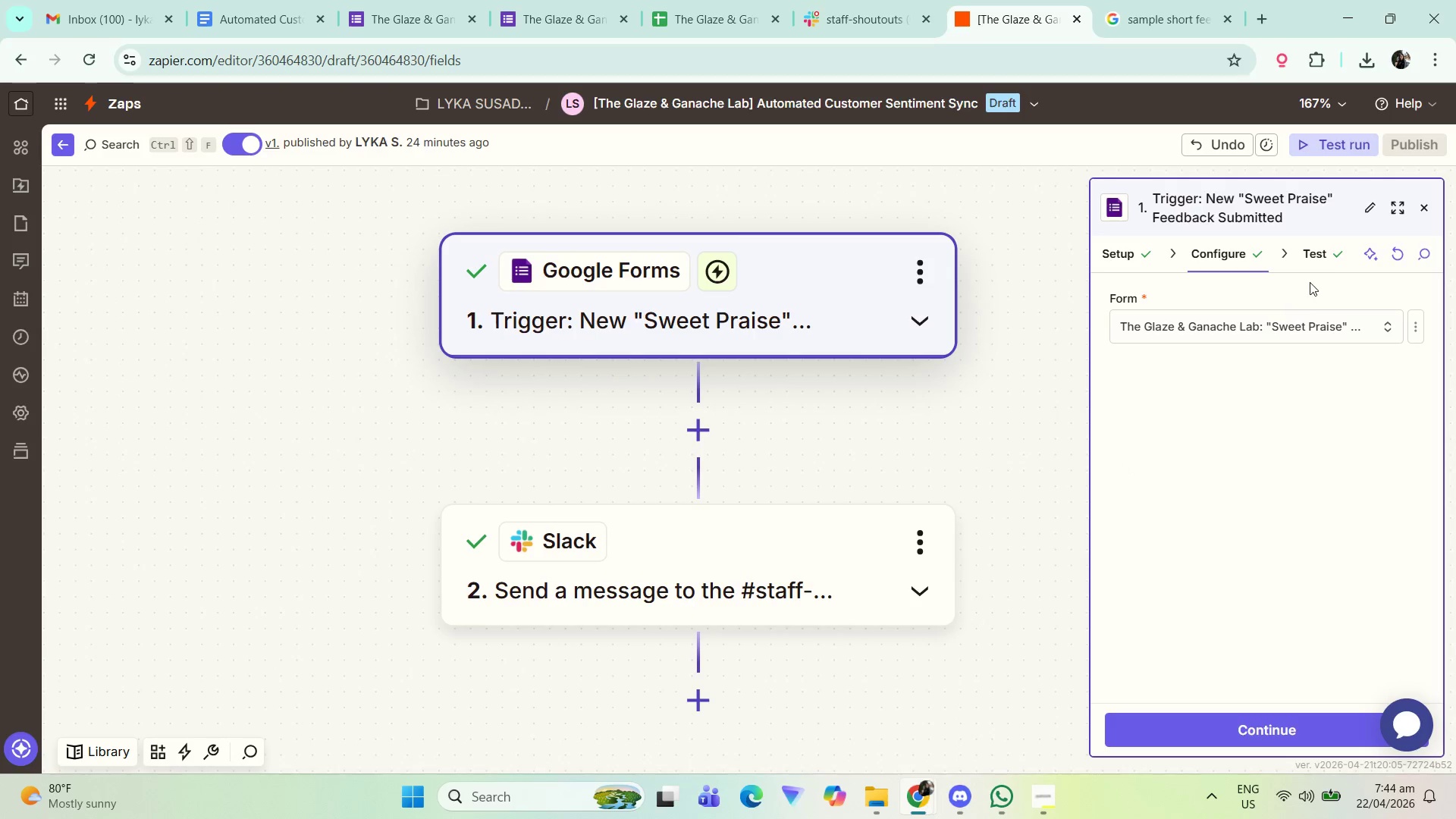 
scroll: coordinate [889, 446], scroll_direction: up, amount: 3.0
 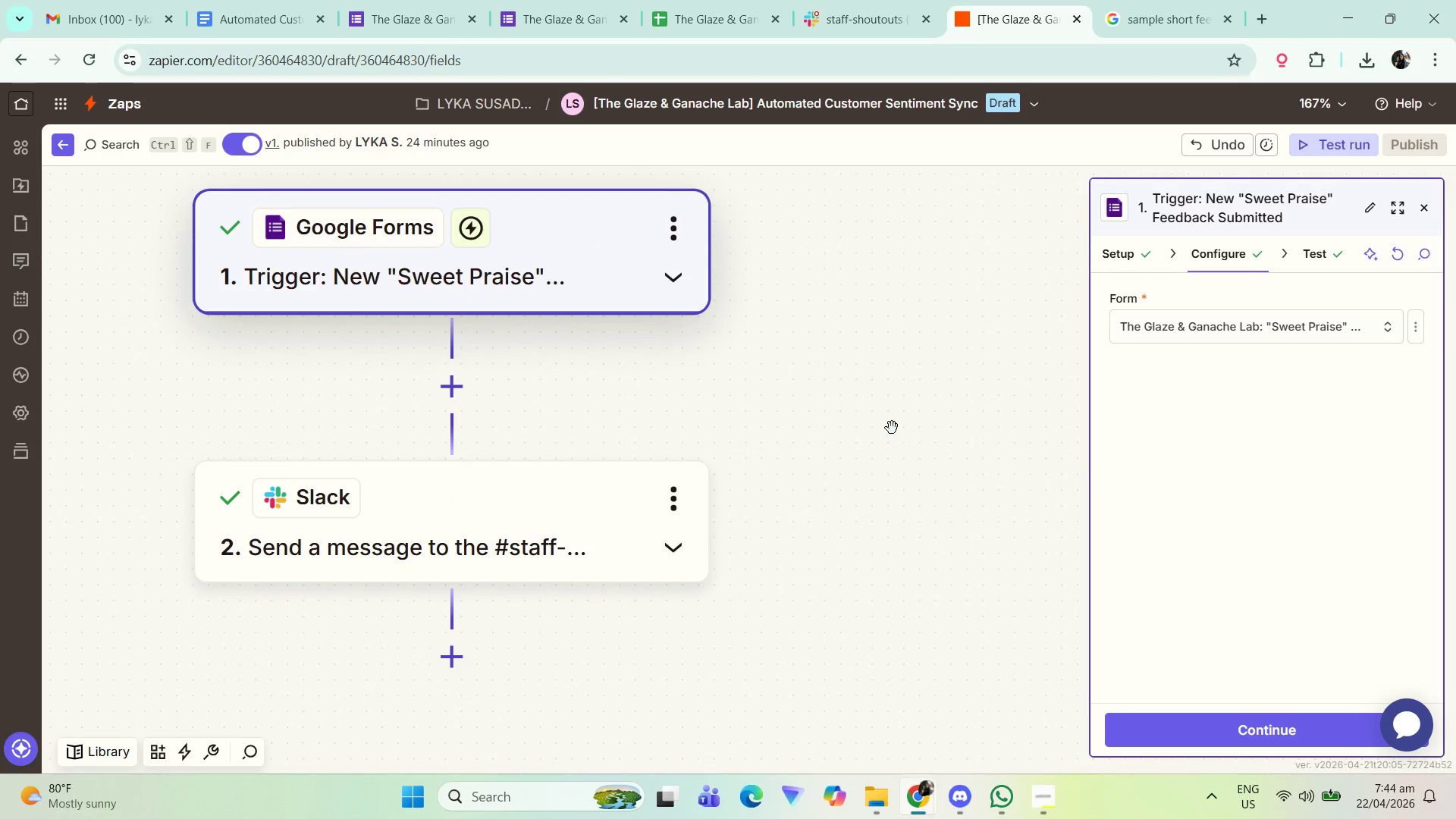 
left_click([1320, 250])
 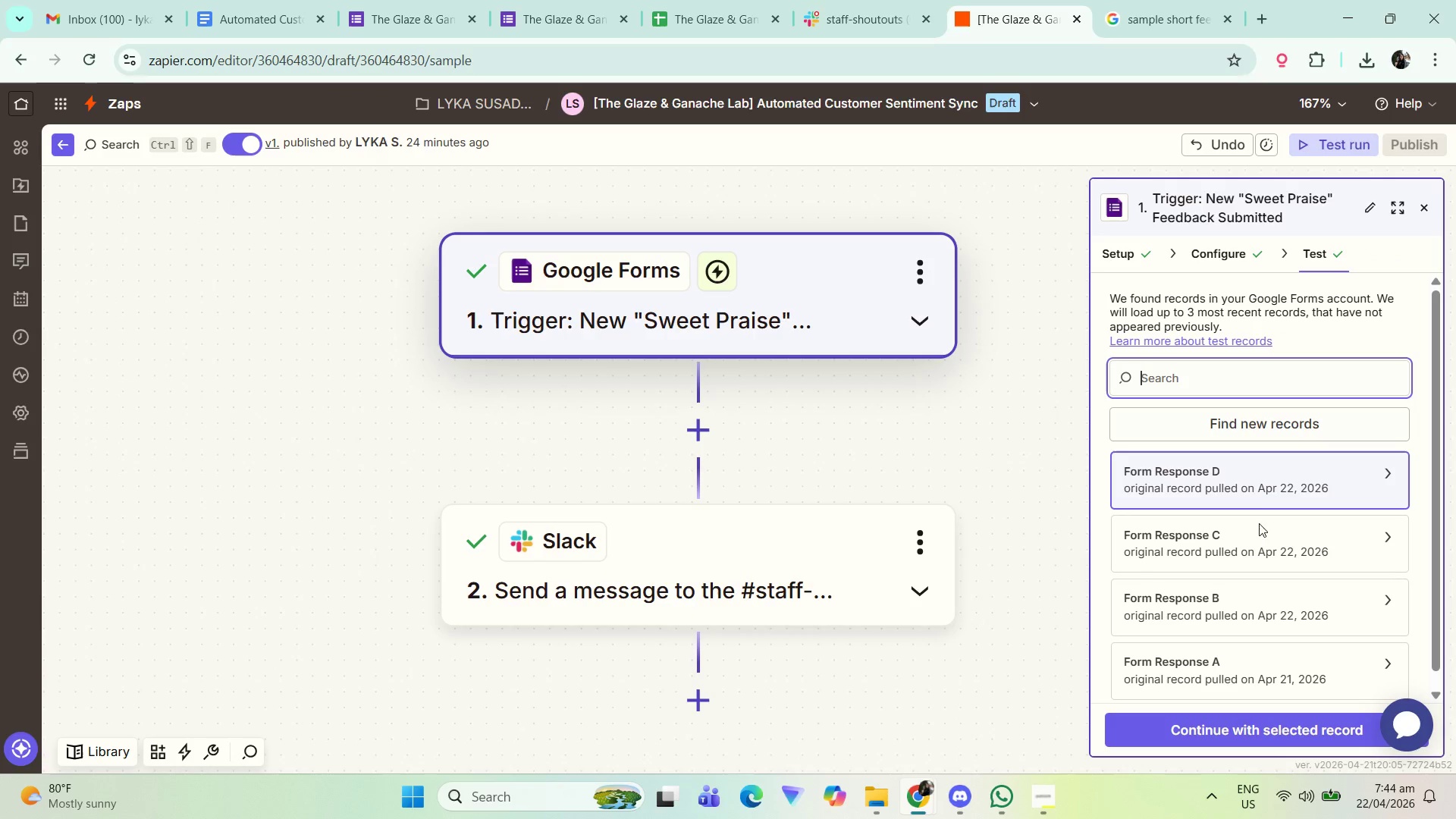 
left_click([1255, 485])
 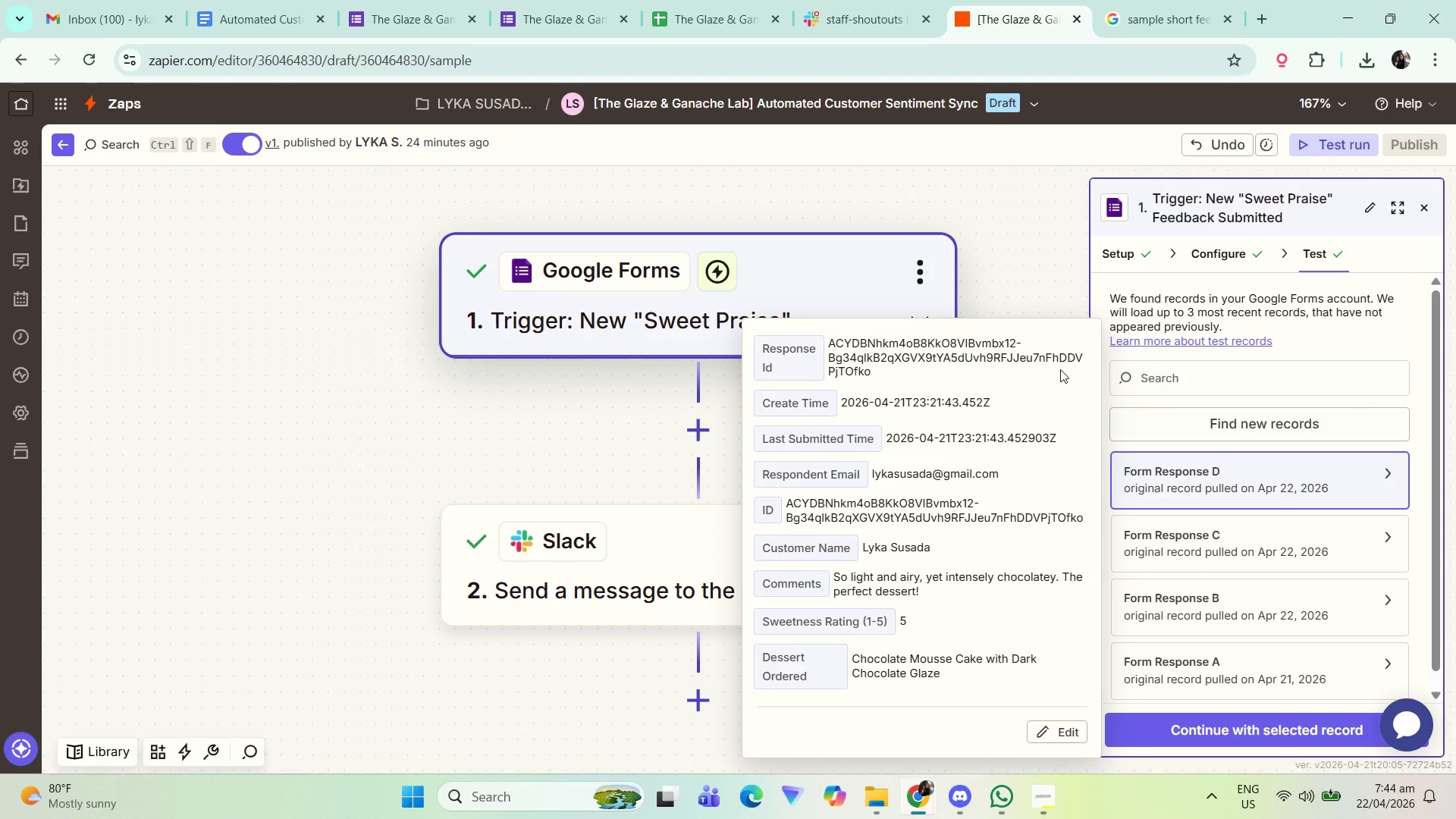 
hold_key(key=ControlLeft, duration=0.47)
 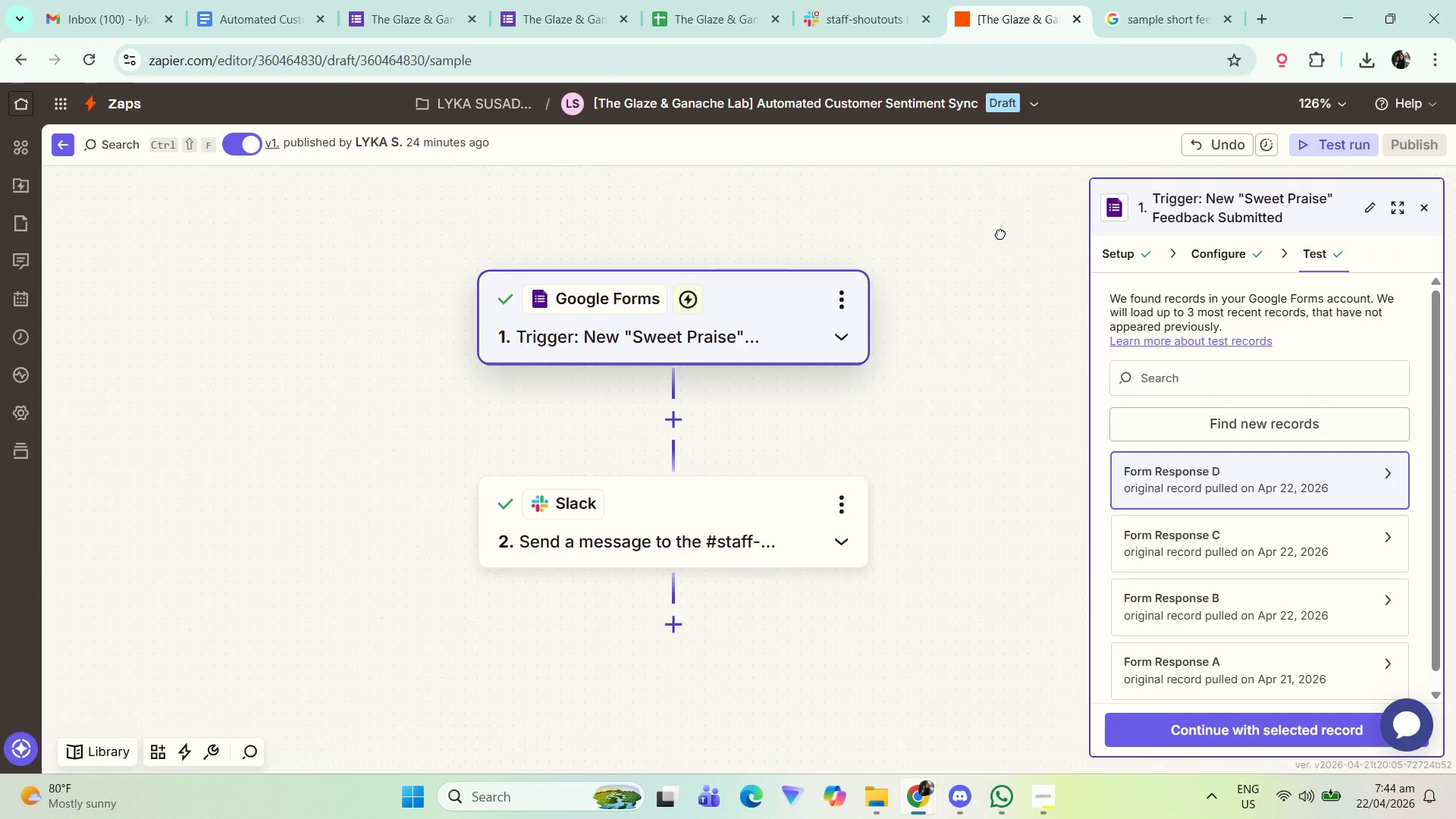 
left_click_drag(start_coordinate=[961, 224], to_coordinate=[1018, 234])
 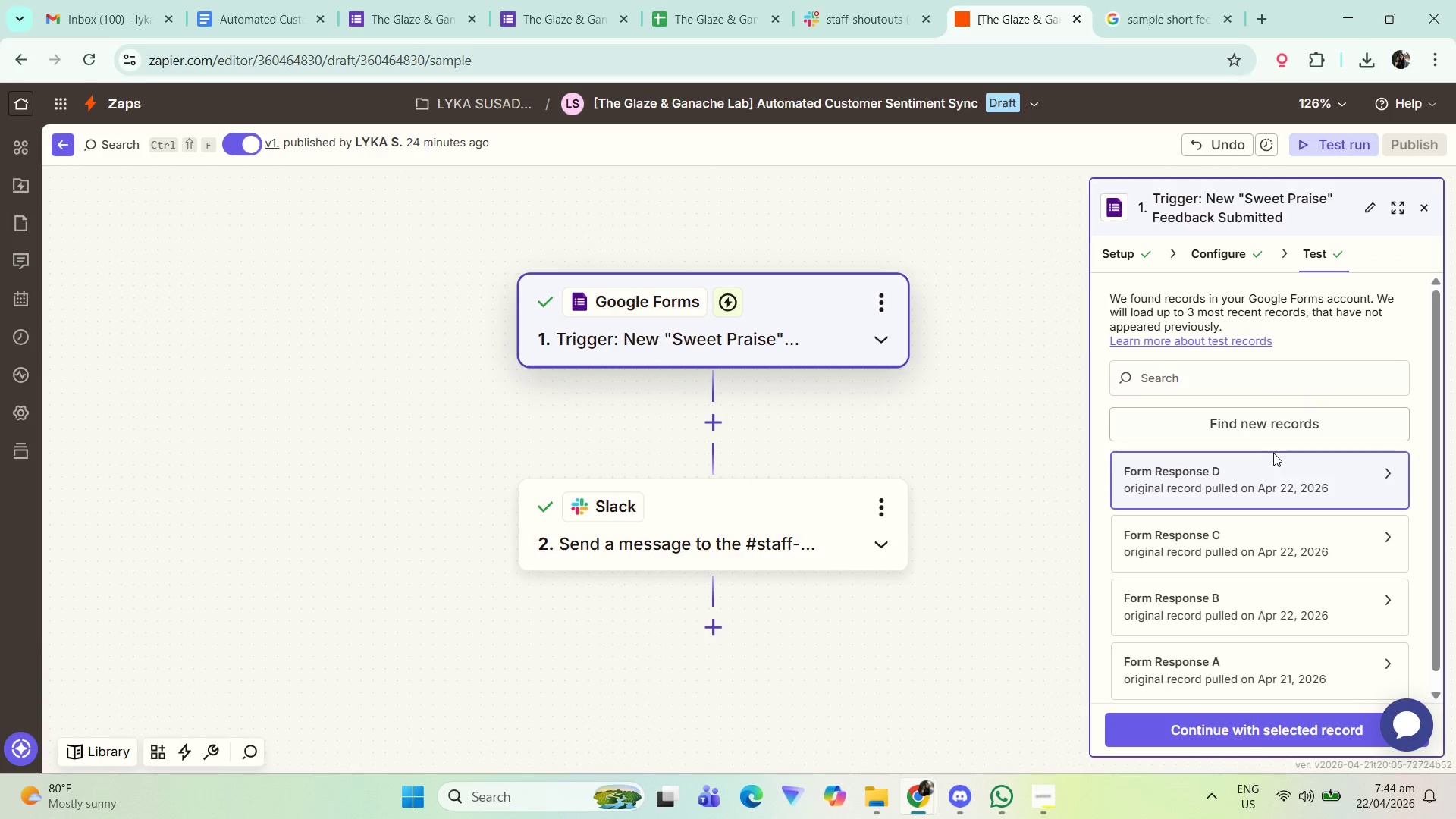 
scroll: coordinate [527, 356], scroll_direction: down, amount: 2.0
 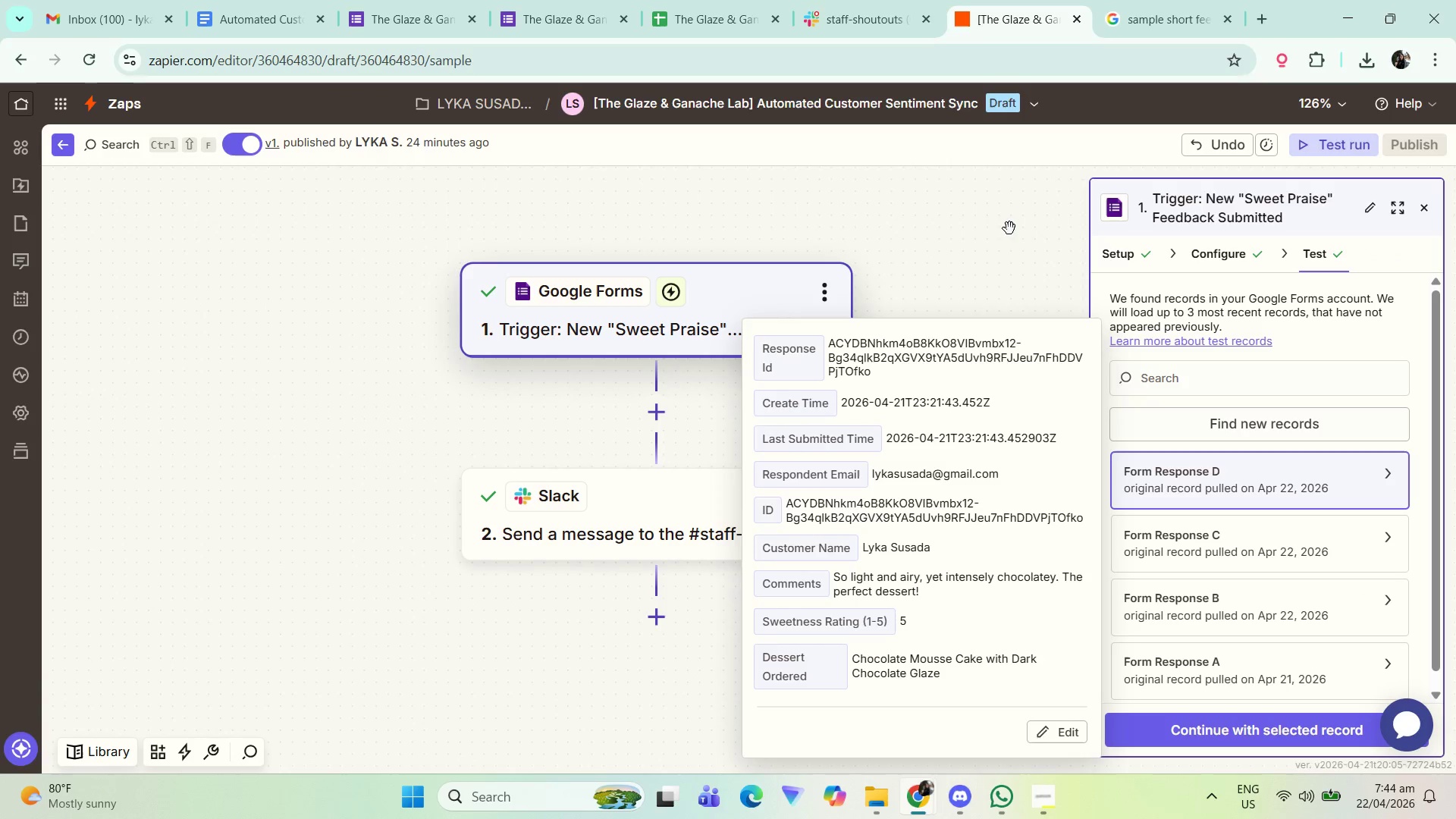 
left_click([1276, 468])
 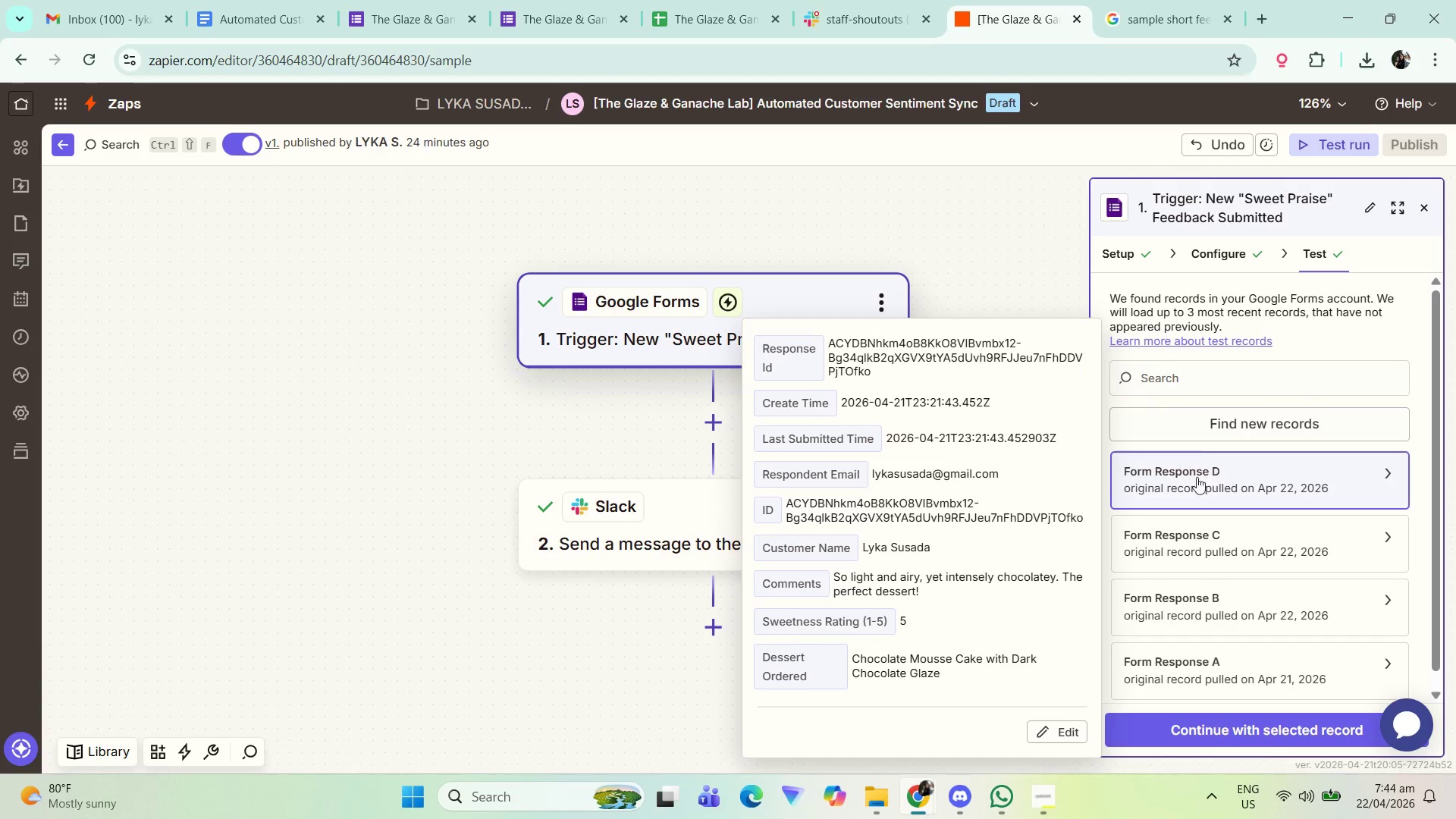 
key(Meta+Shift+S)
 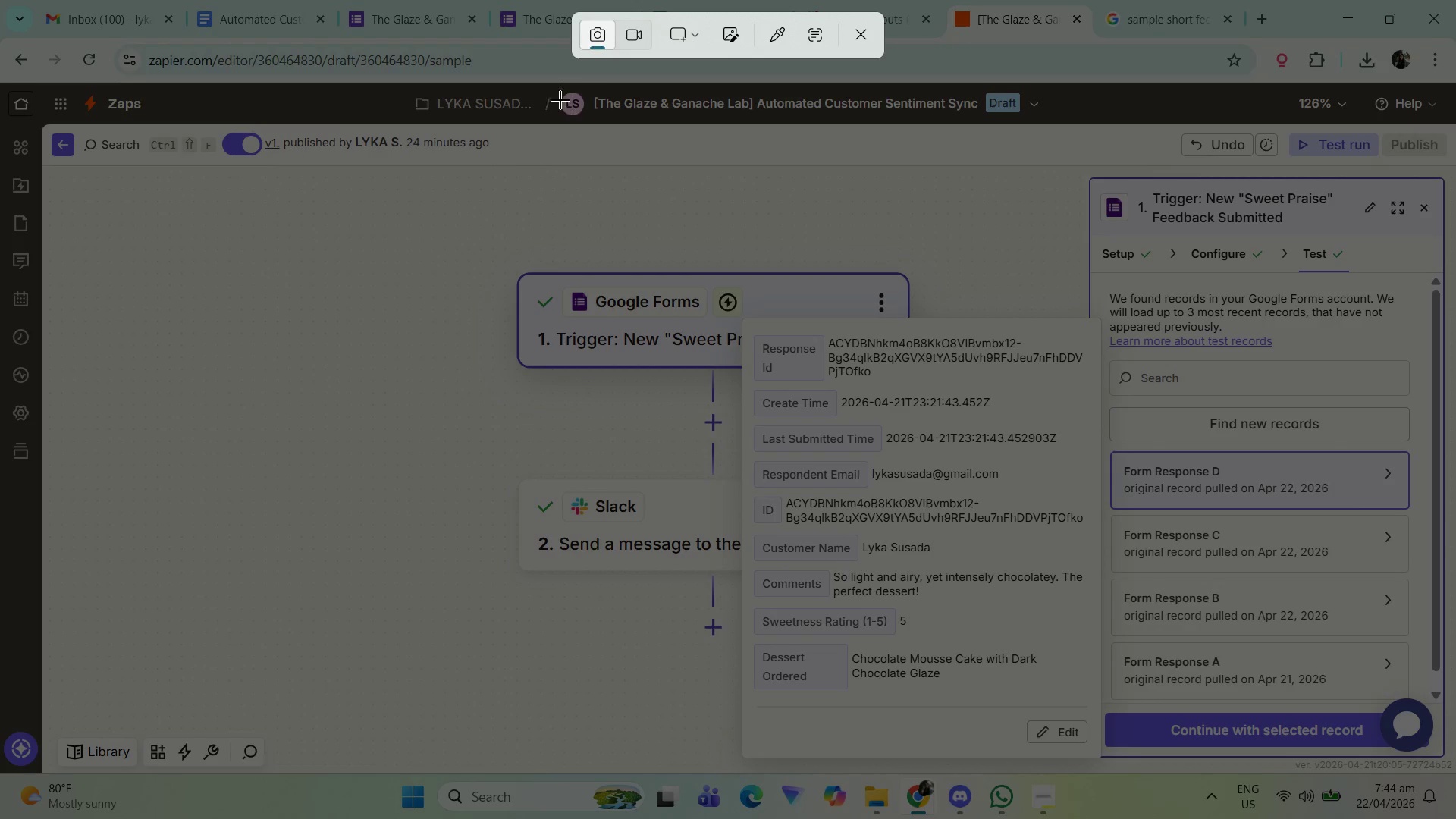 
left_click_drag(start_coordinate=[485, 94], to_coordinate=[1455, 770])
 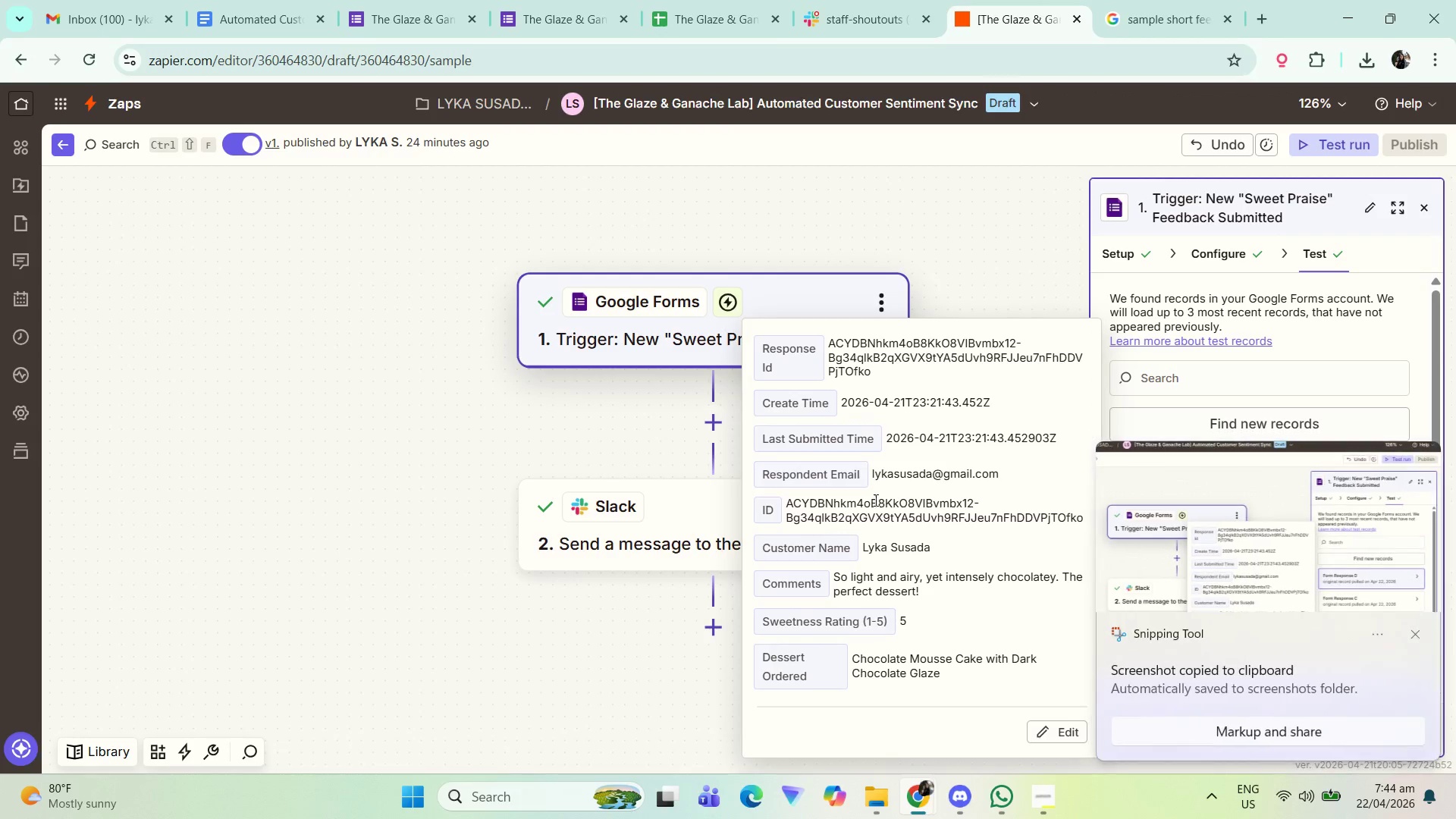 
left_click([1197, 517])
 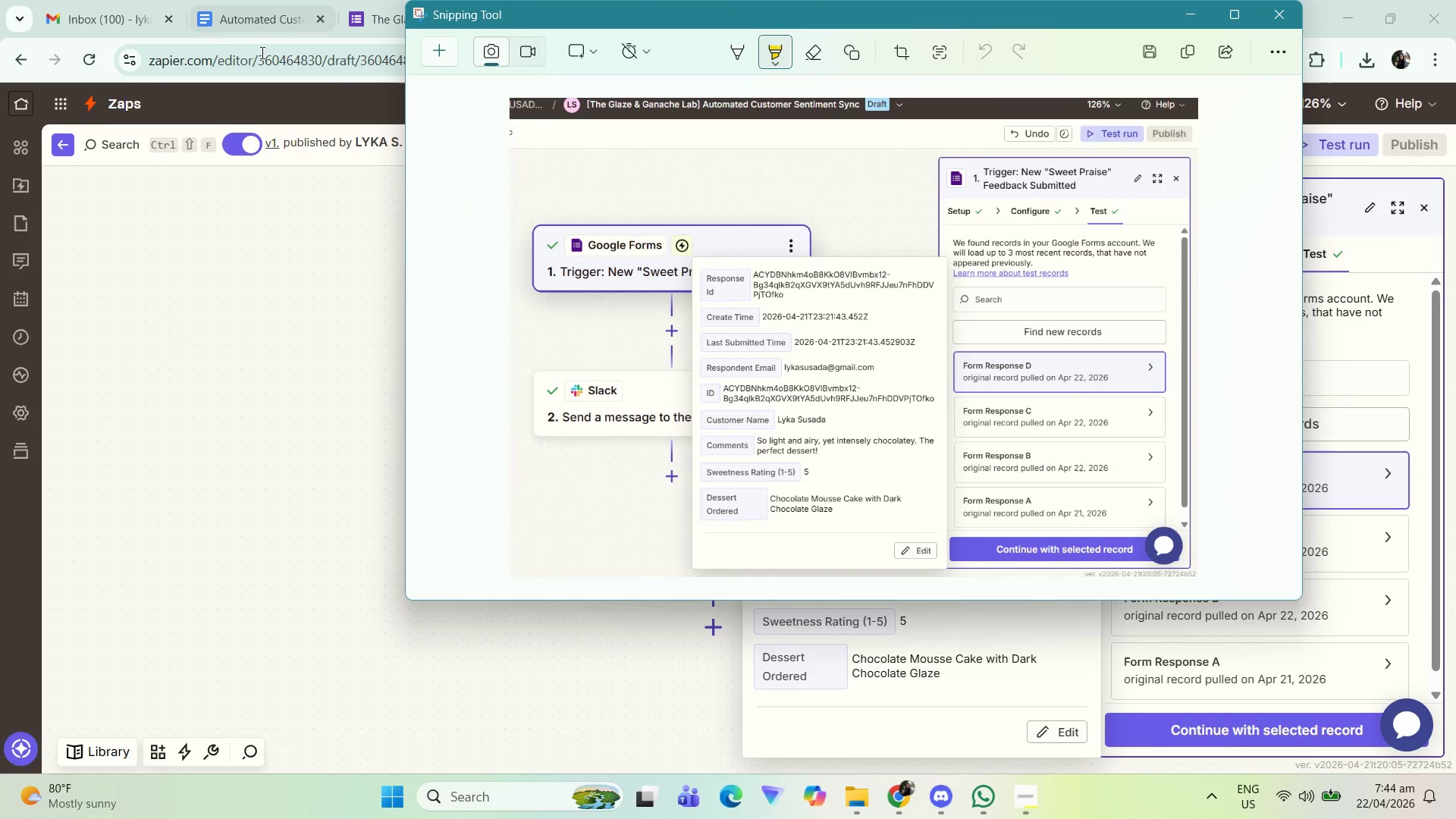 
left_click([243, 16])
 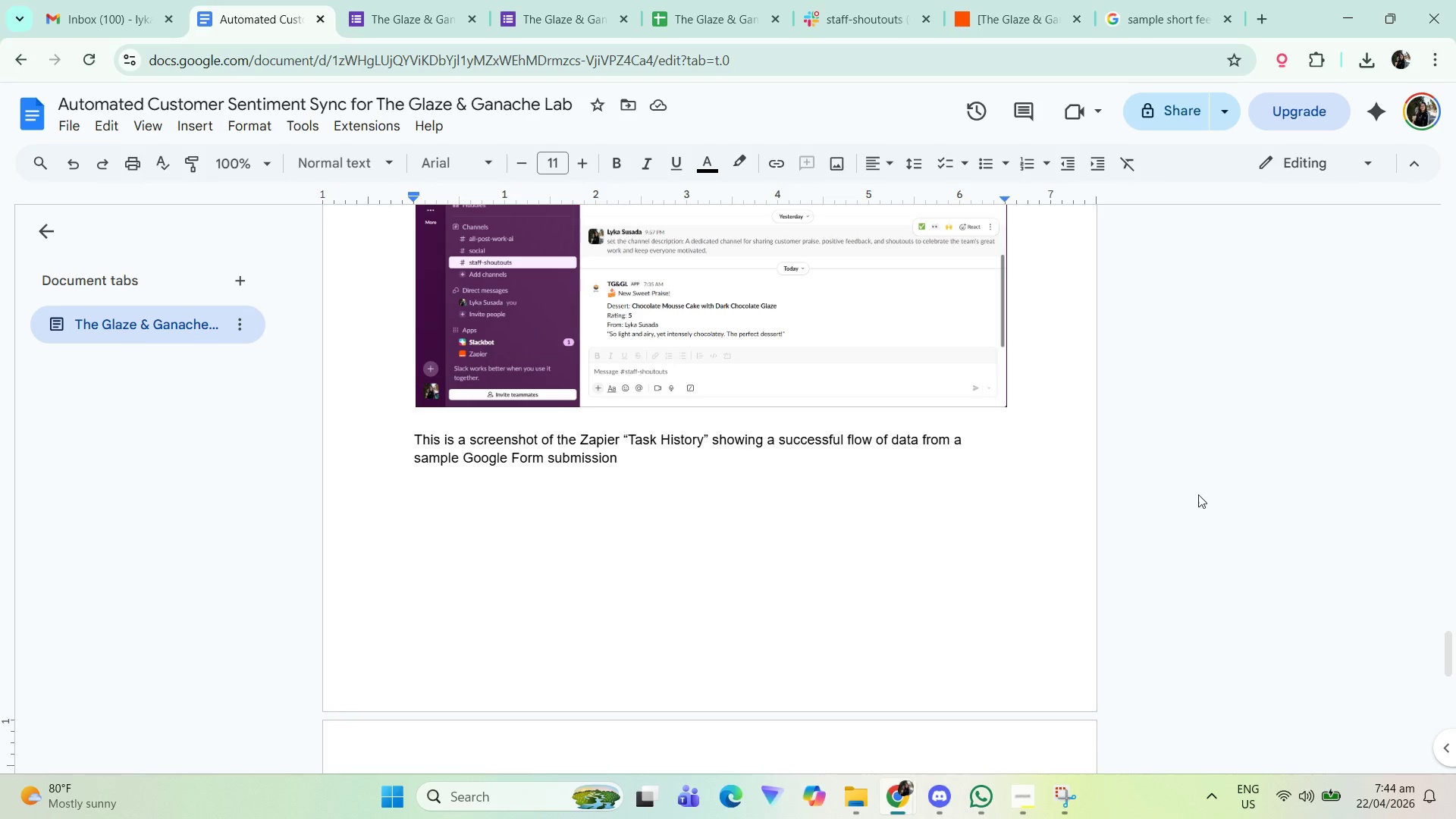 
left_click_drag(start_coordinate=[1449, 642], to_coordinate=[1455, 494])
 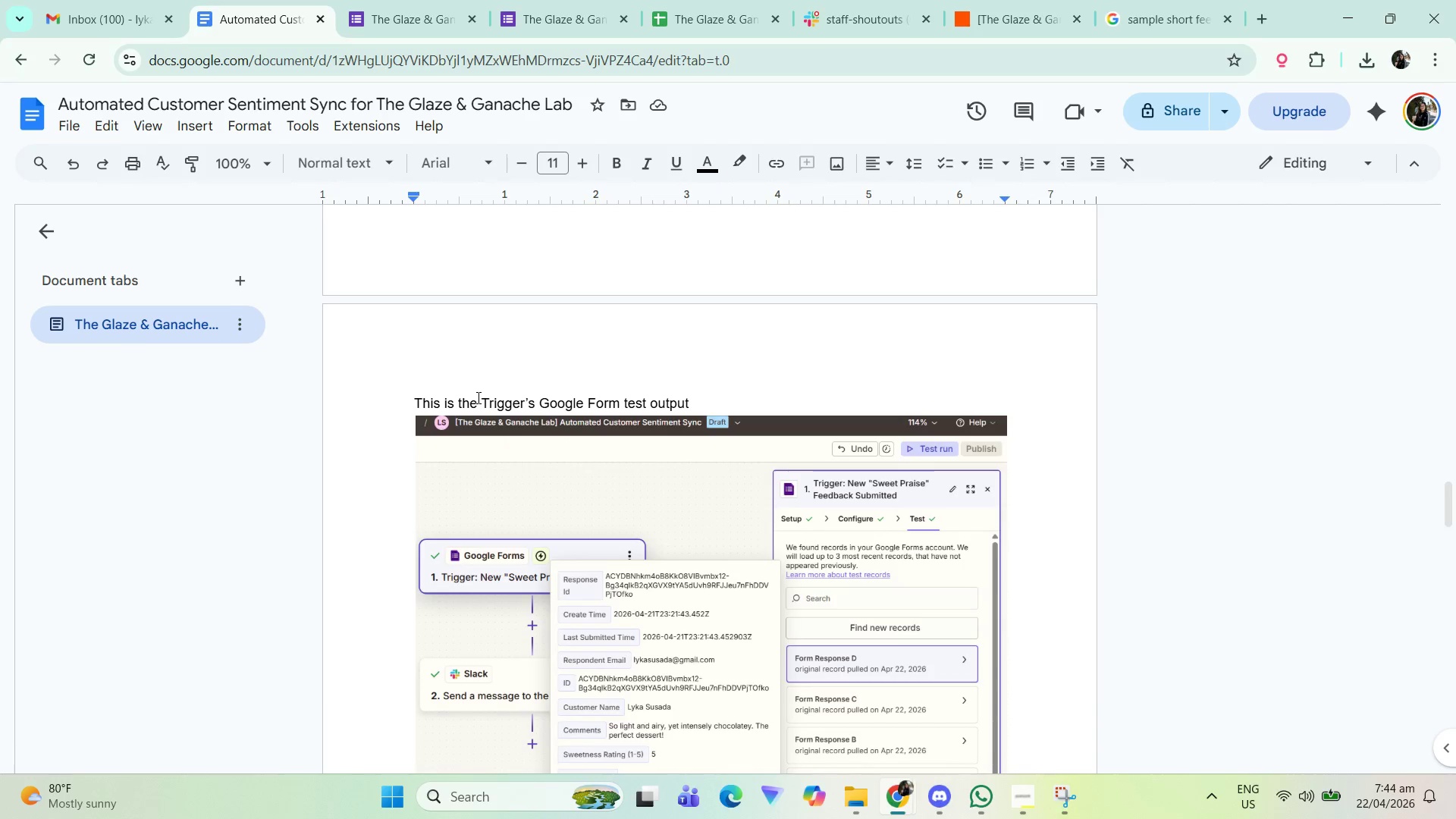 
left_click_drag(start_coordinate=[480, 397], to_coordinate=[698, 400])
 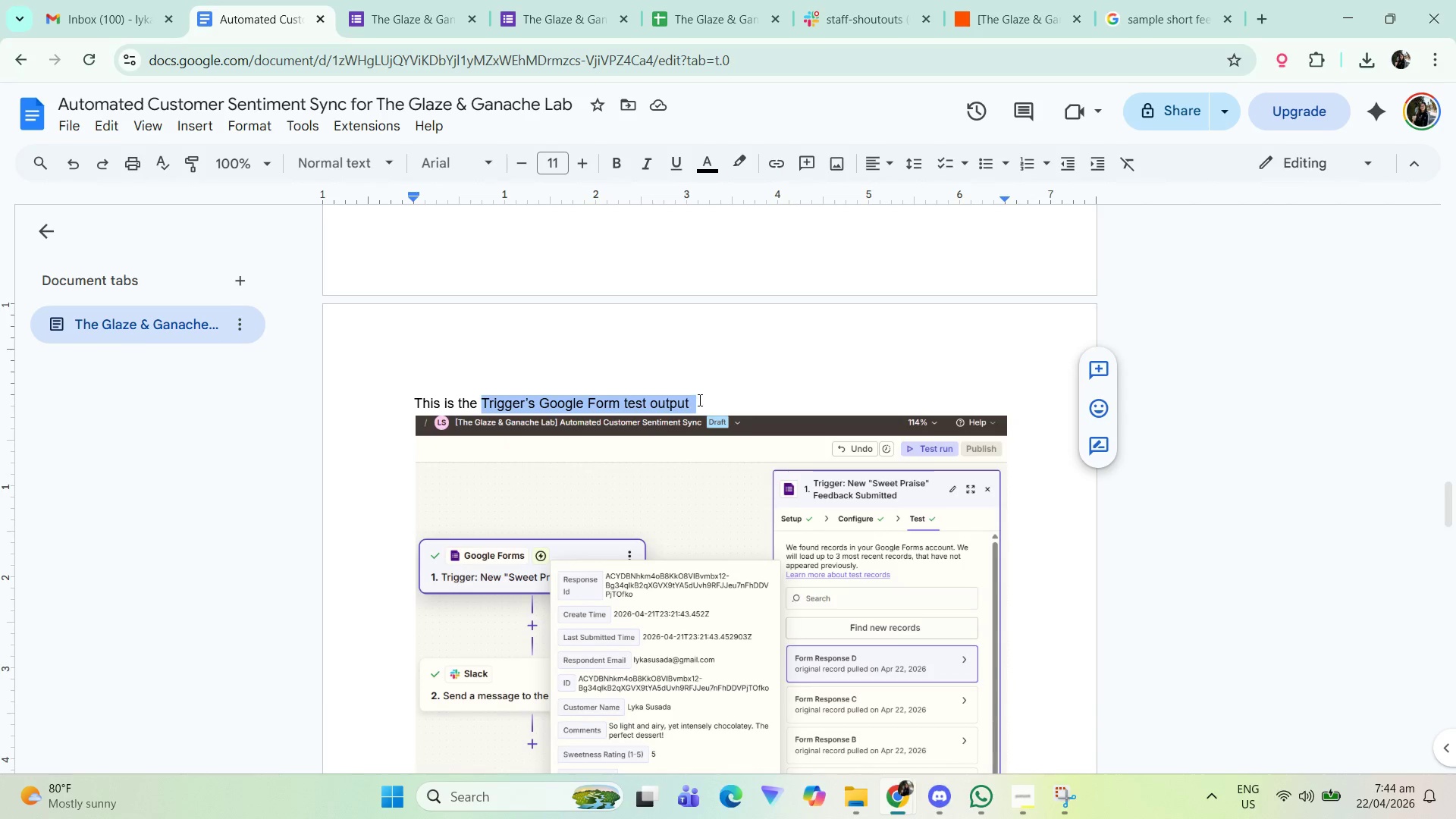 
key(Control+C)
 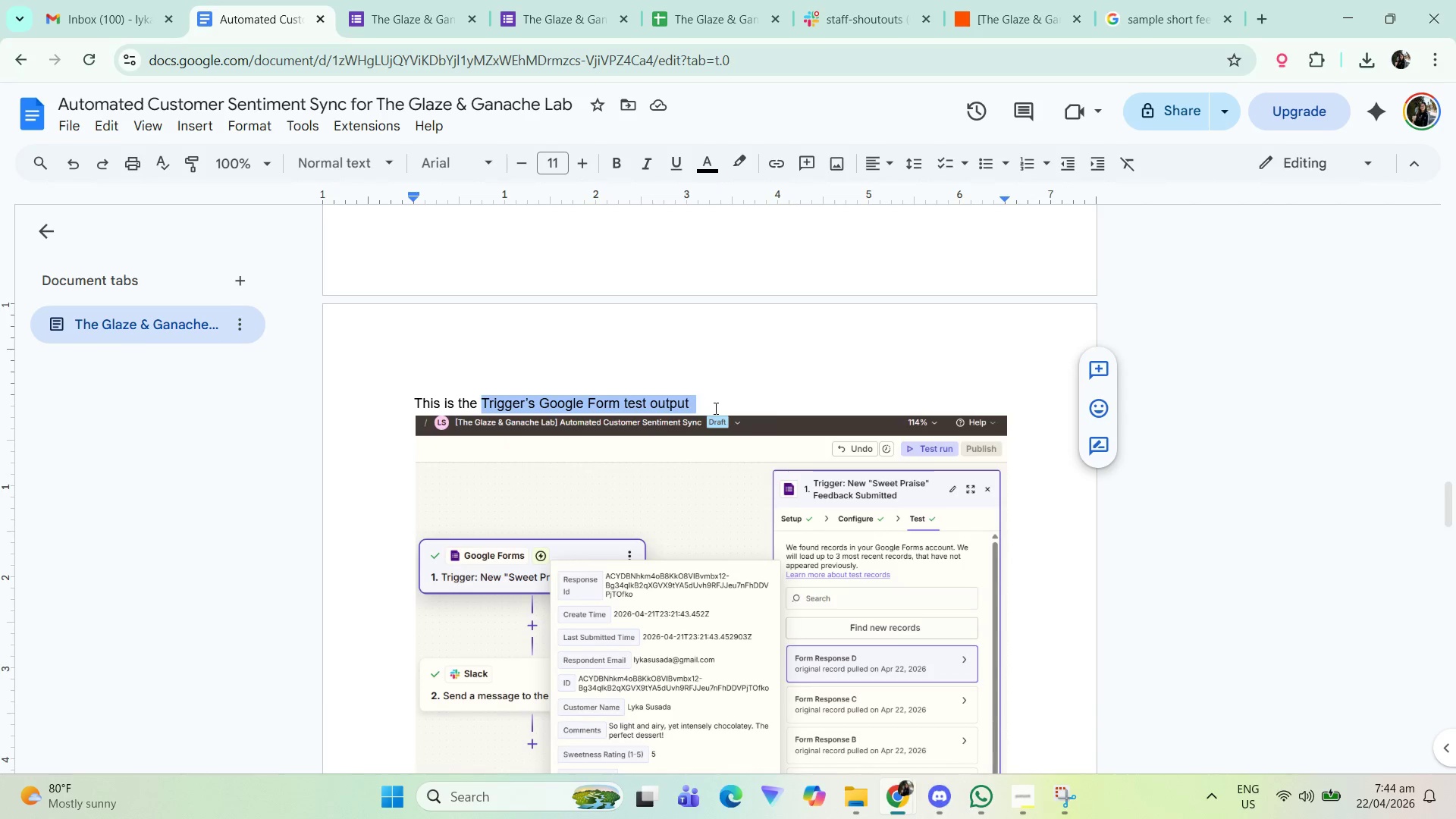 
key(Alt+AltLeft)
 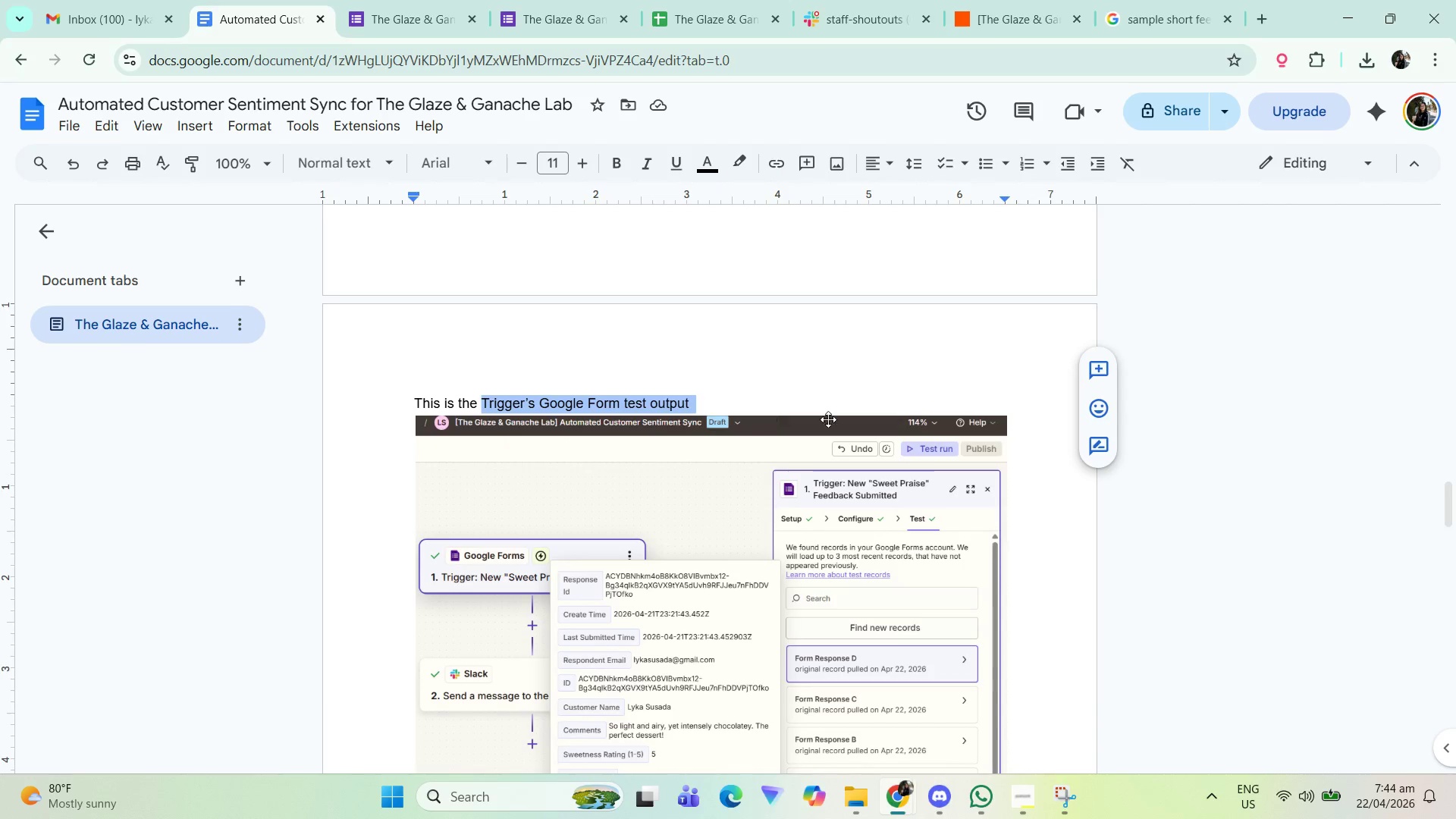 
key(Alt+Tab)
 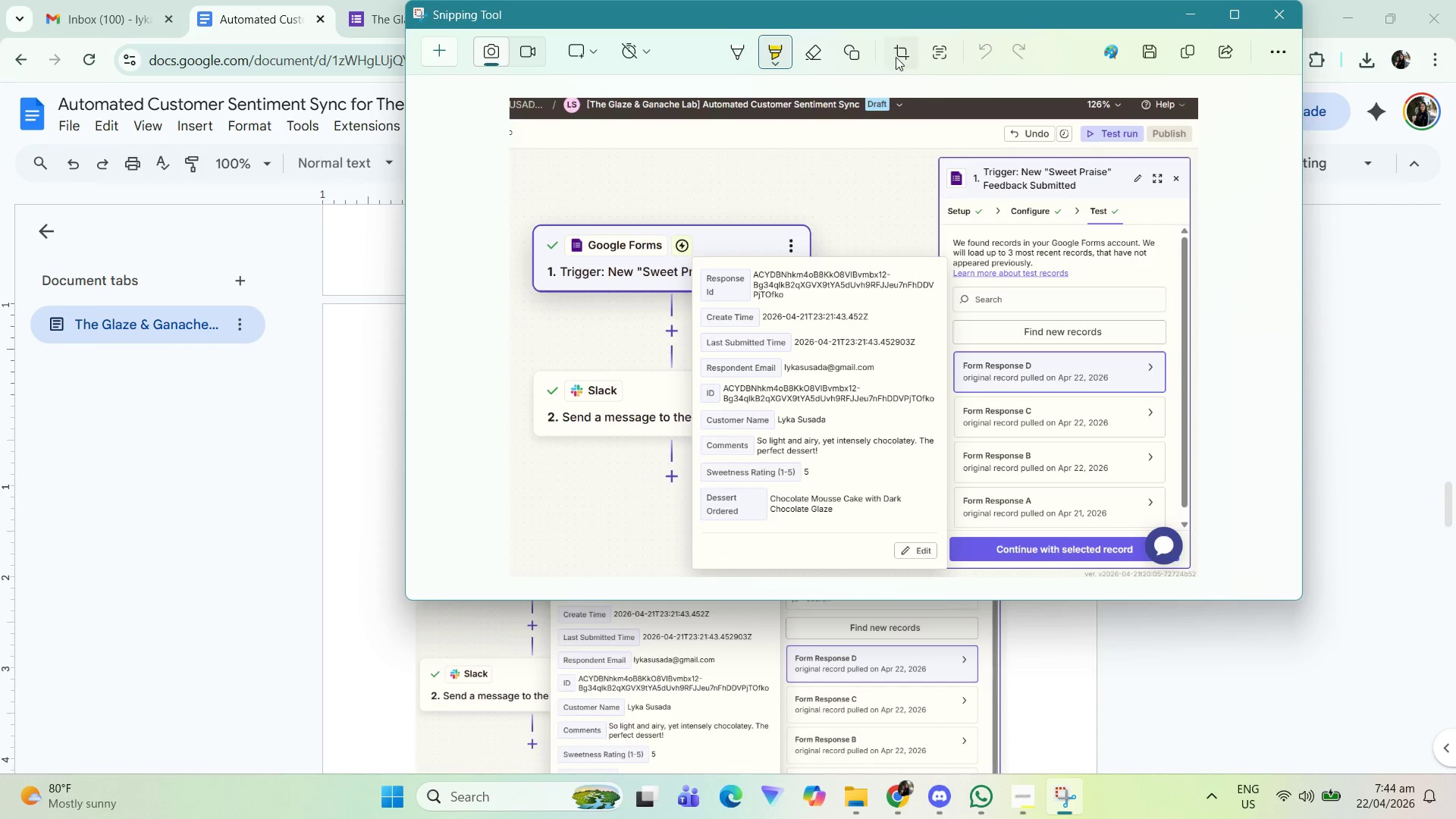 
left_click([1157, 52])
 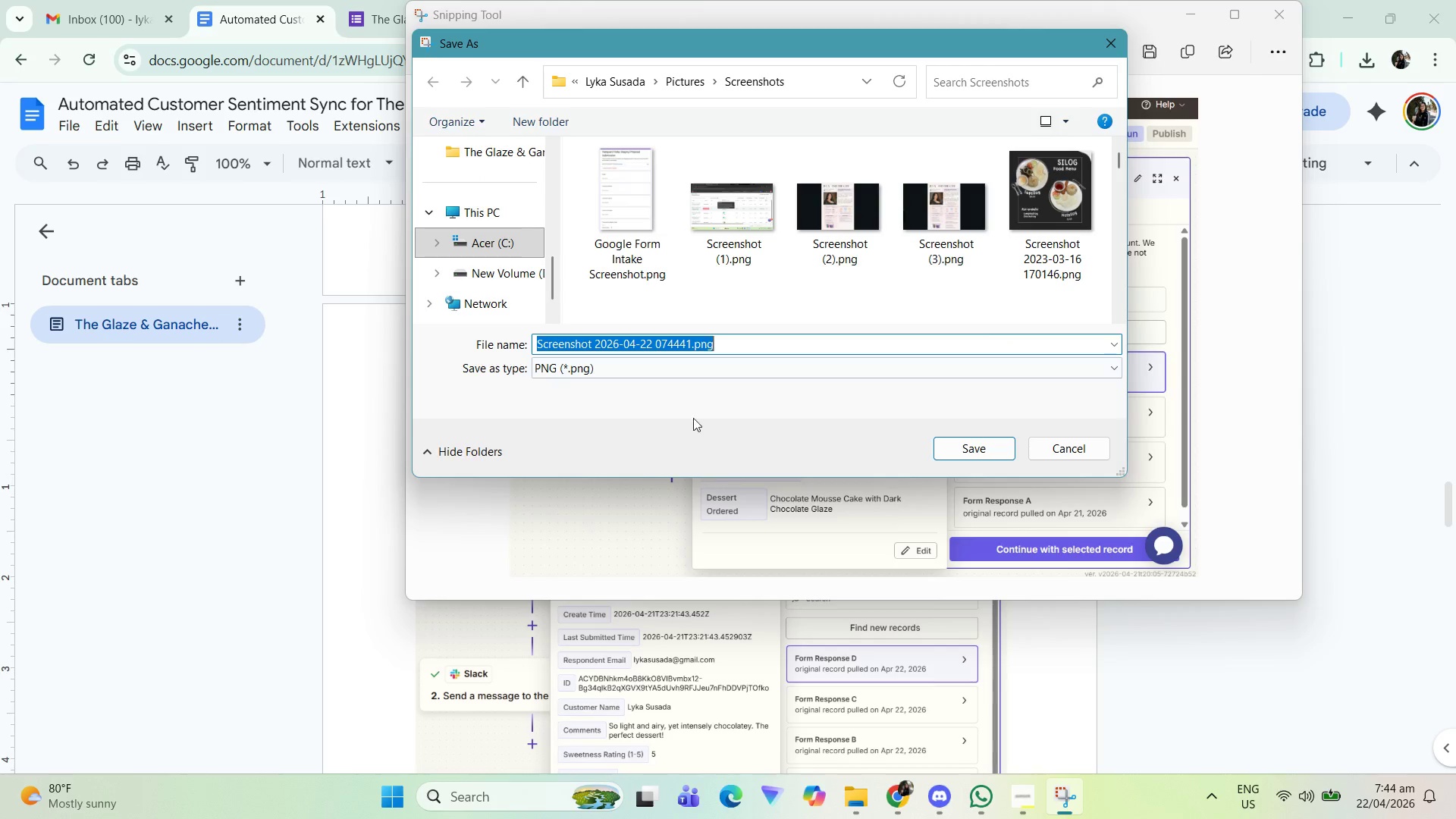 
key(Control+ControlLeft)
 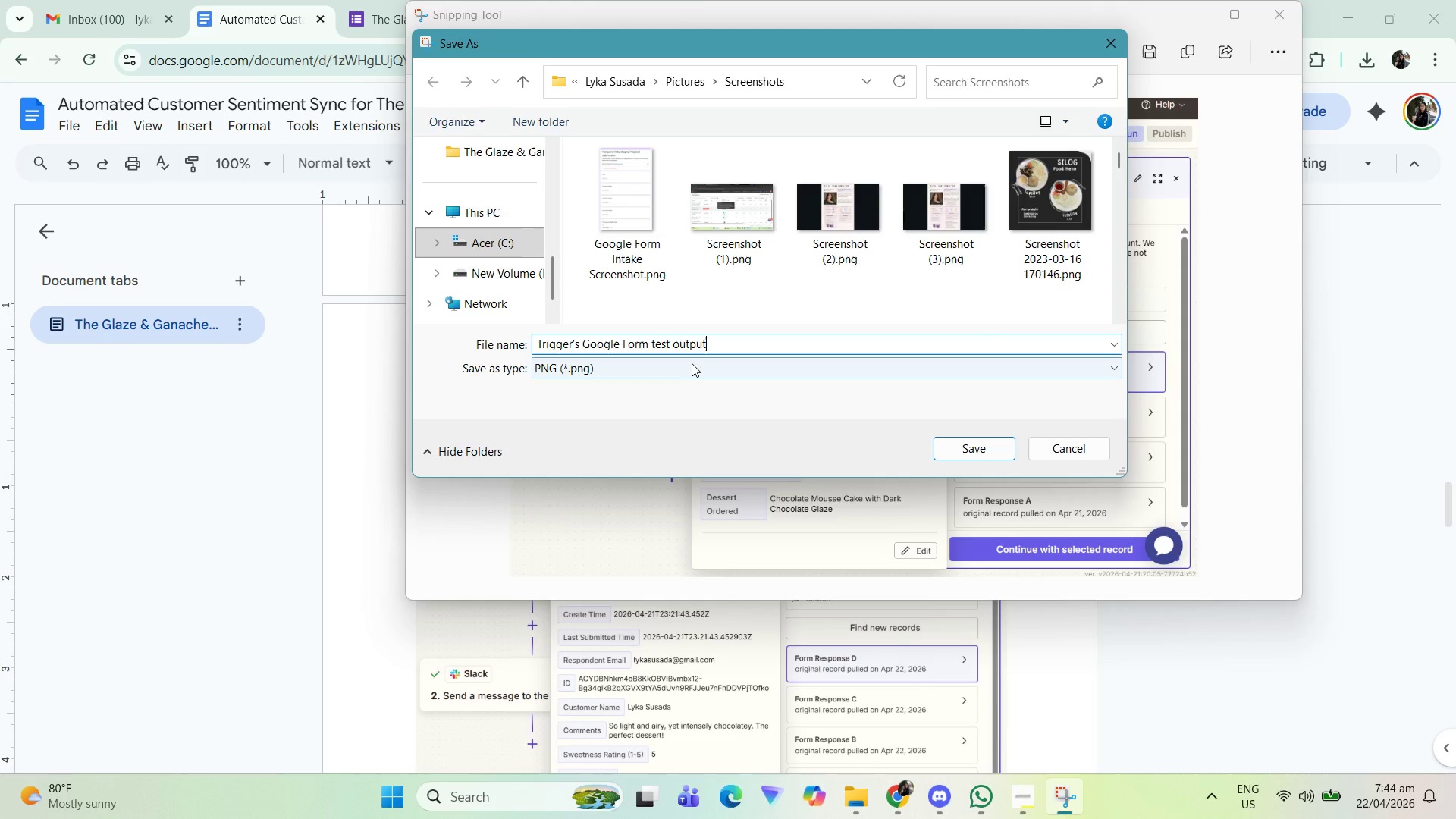 
key(Control+V)
 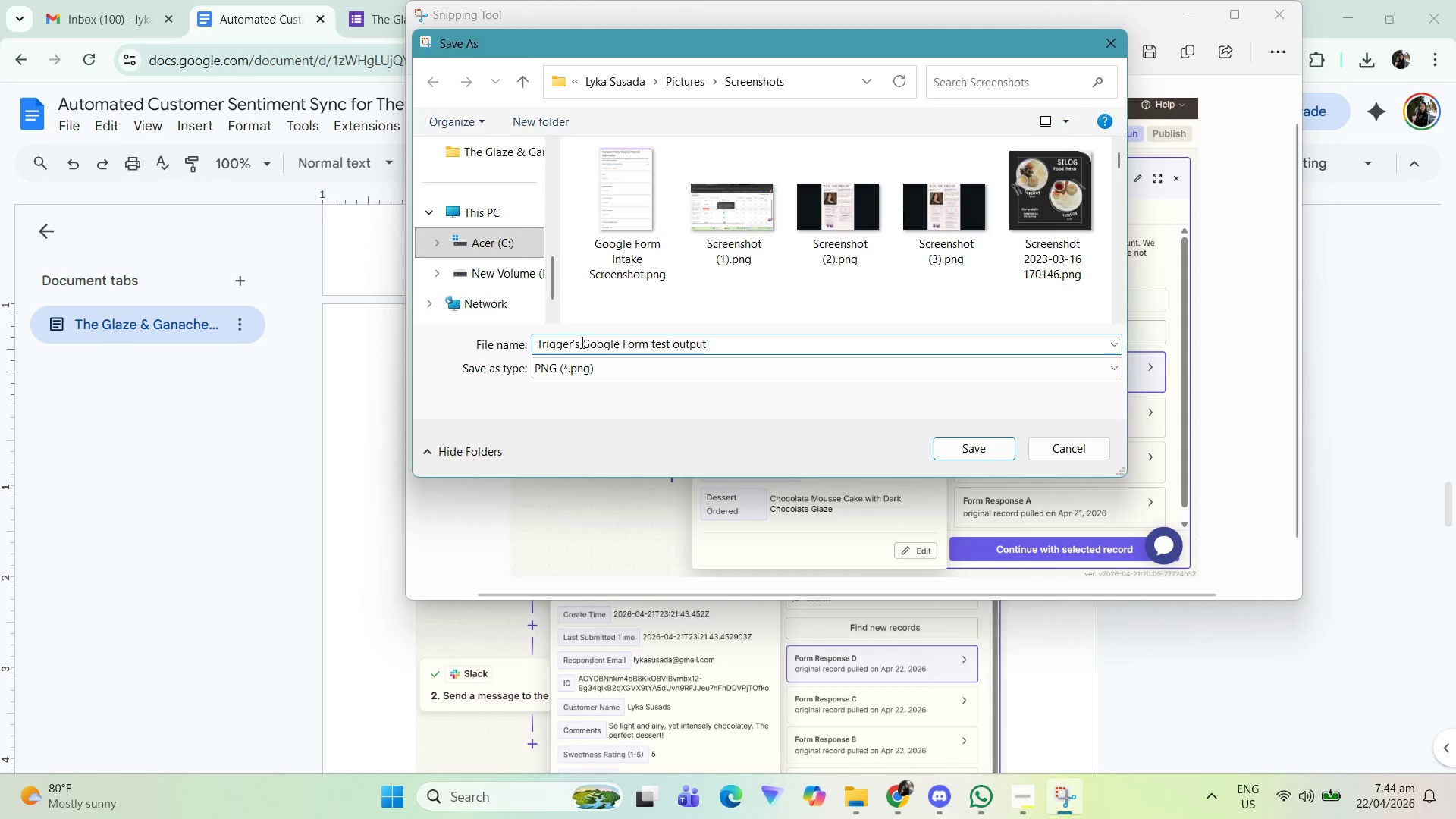 
left_click([739, 346])
 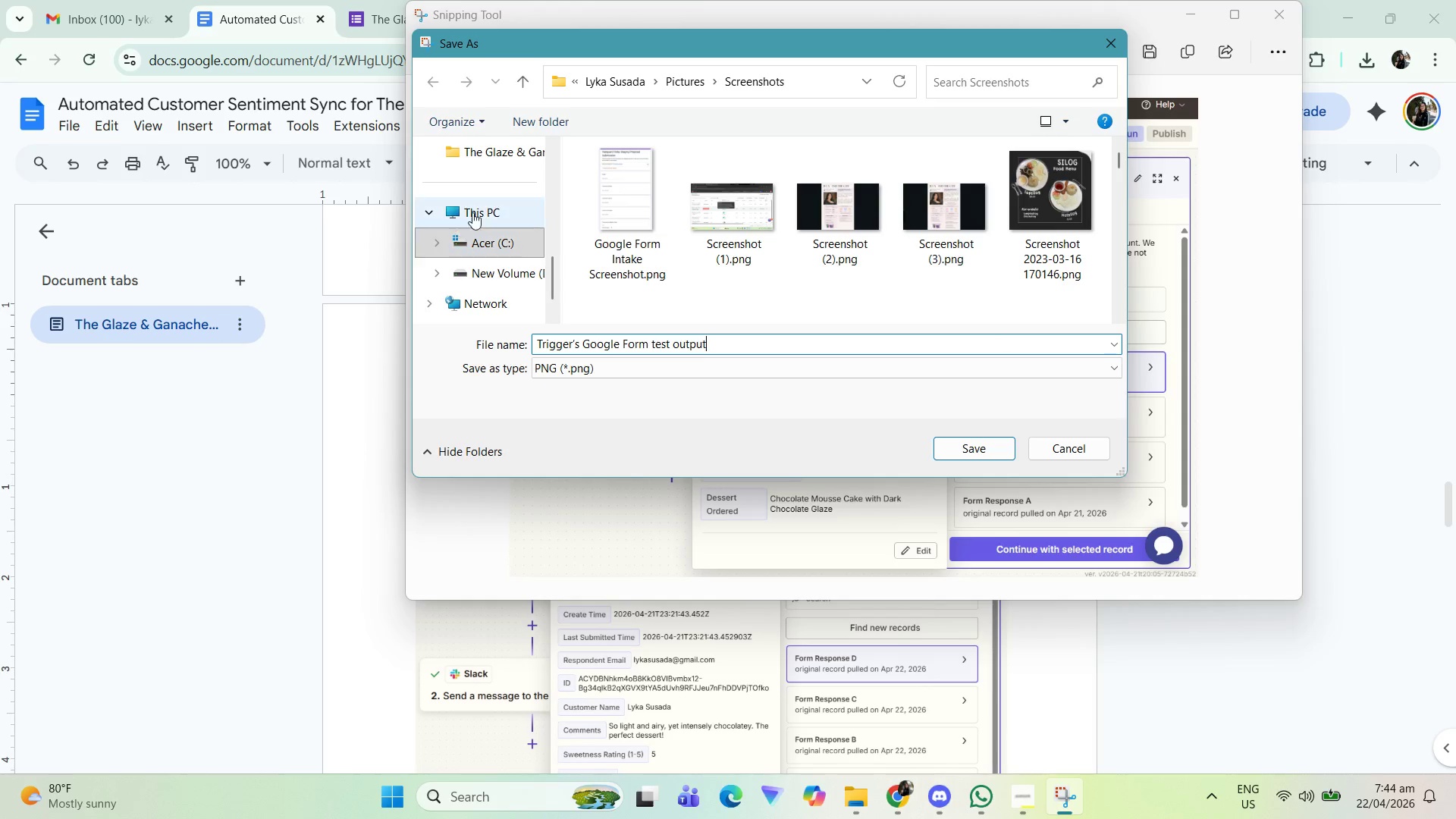 
left_click([500, 145])
 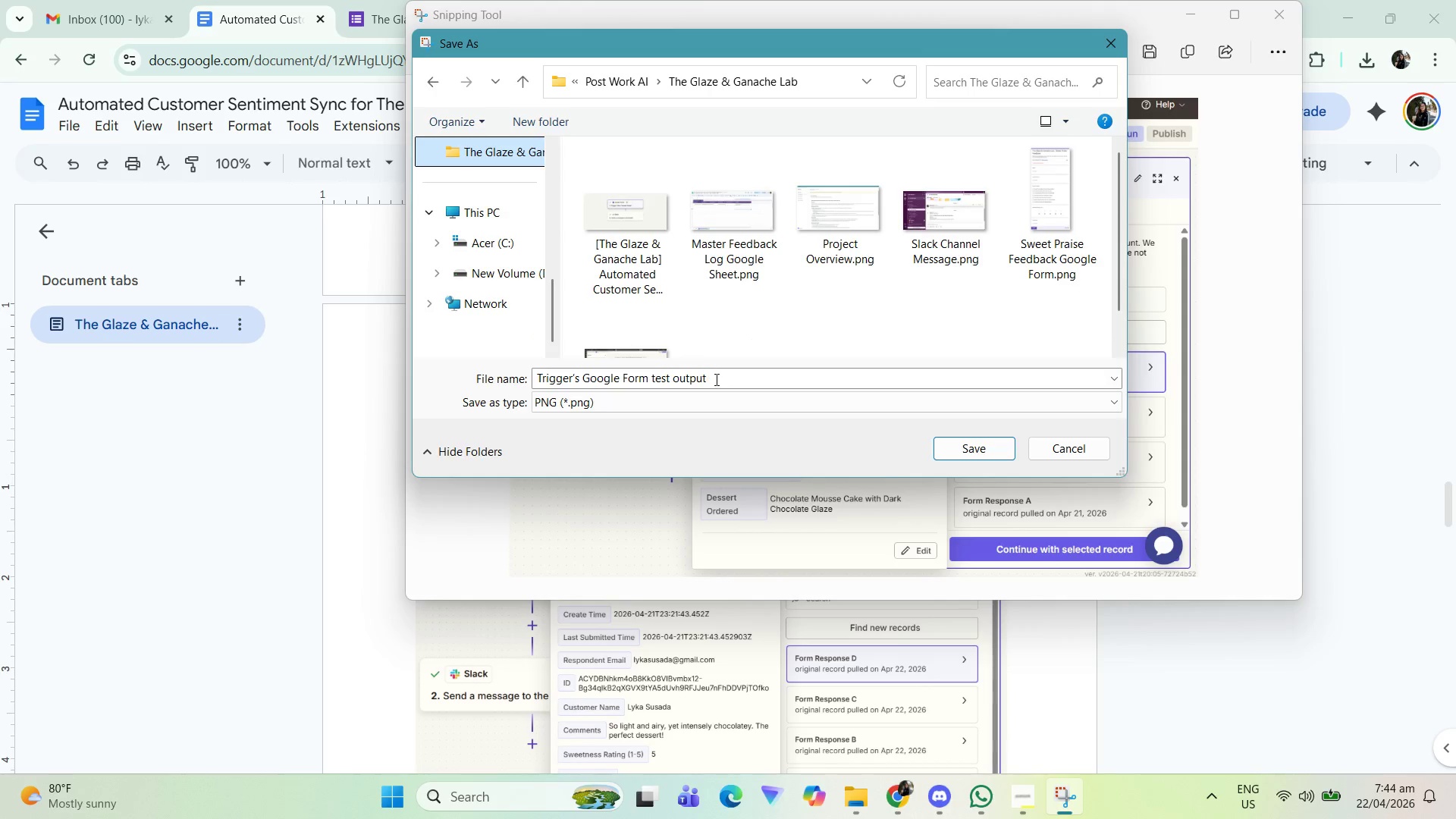 
left_click([739, 368])
 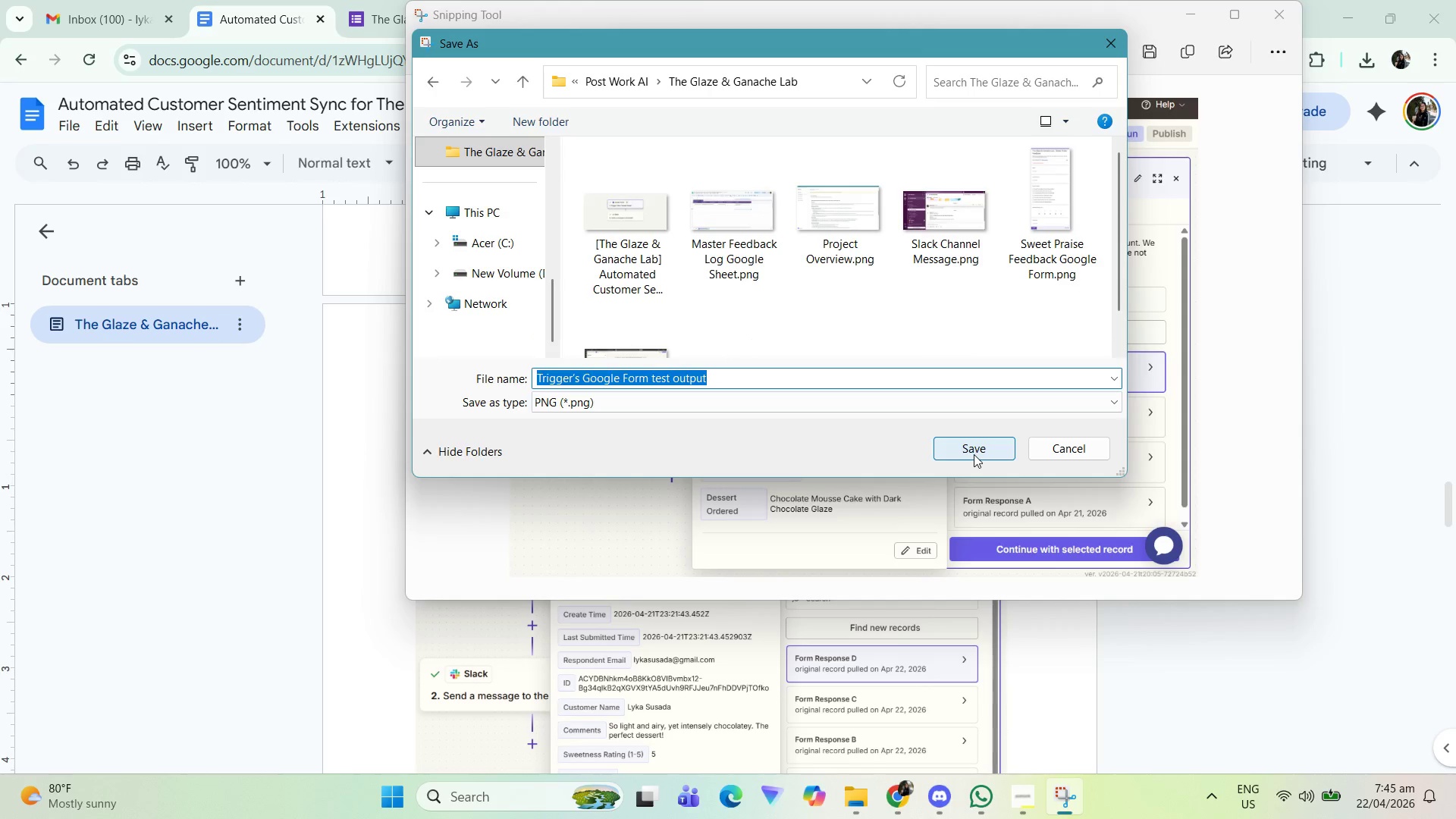 
left_click([974, 454])
 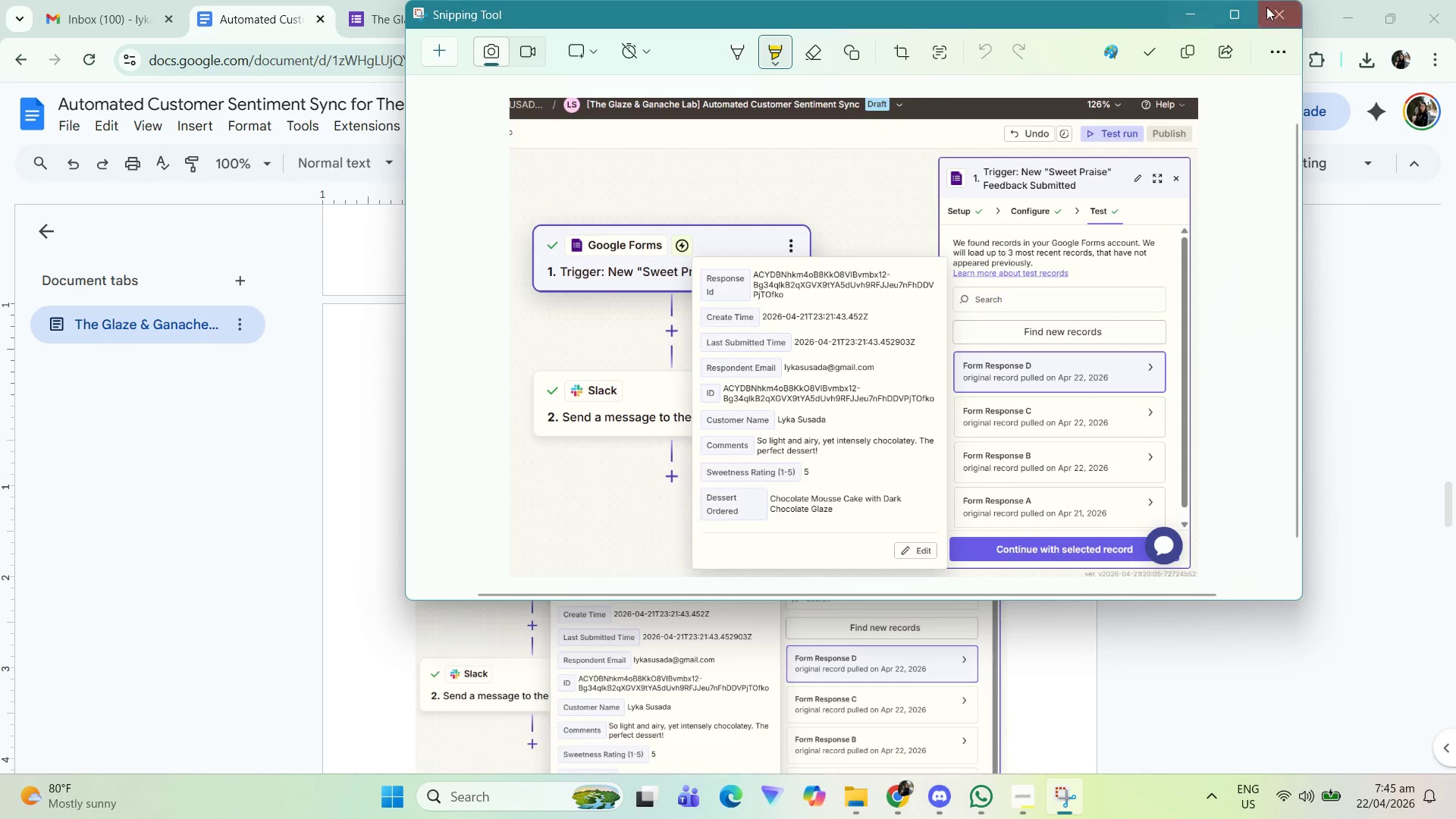 
left_click([1193, 8])
 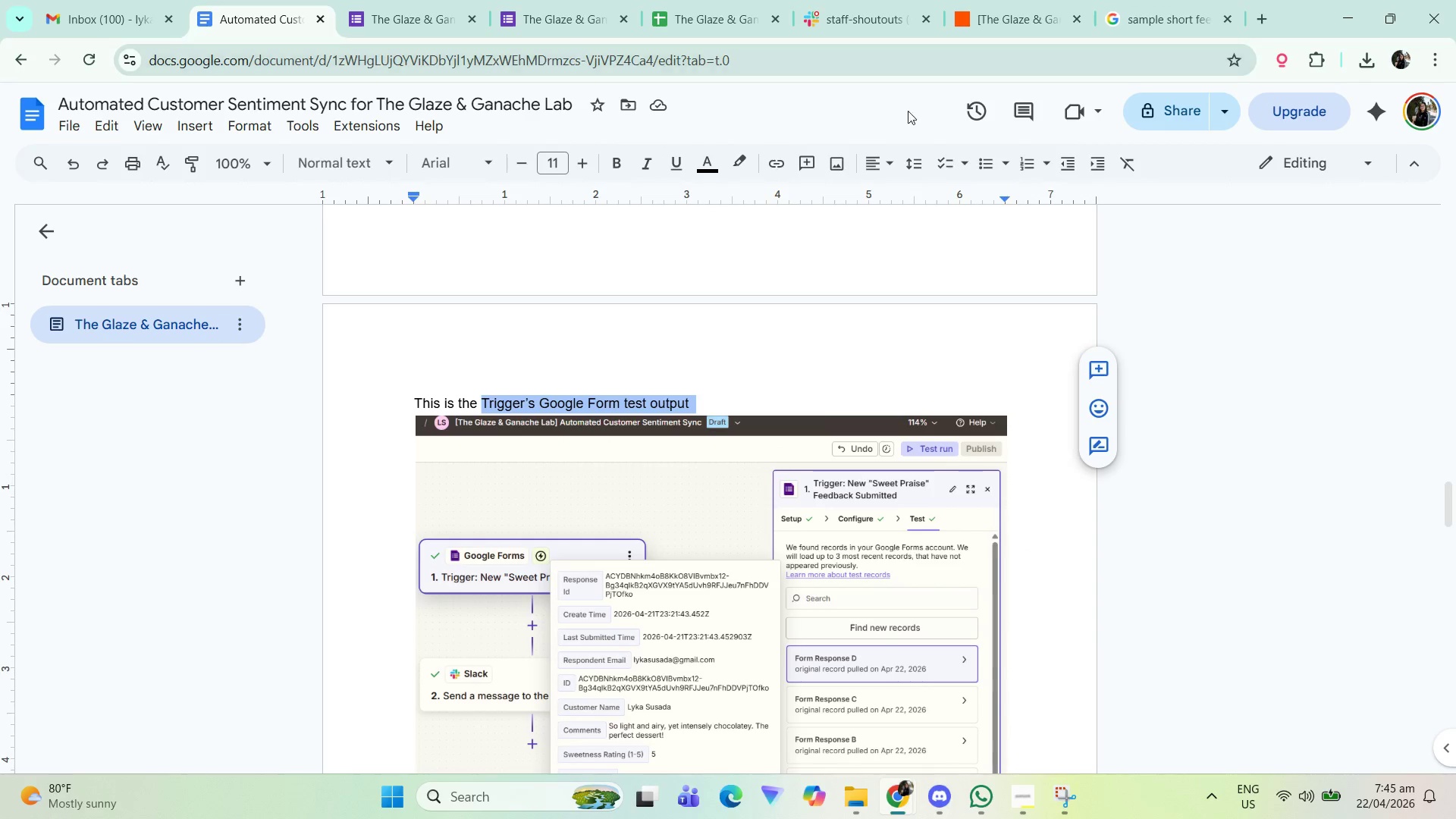 
left_click([973, 0])
 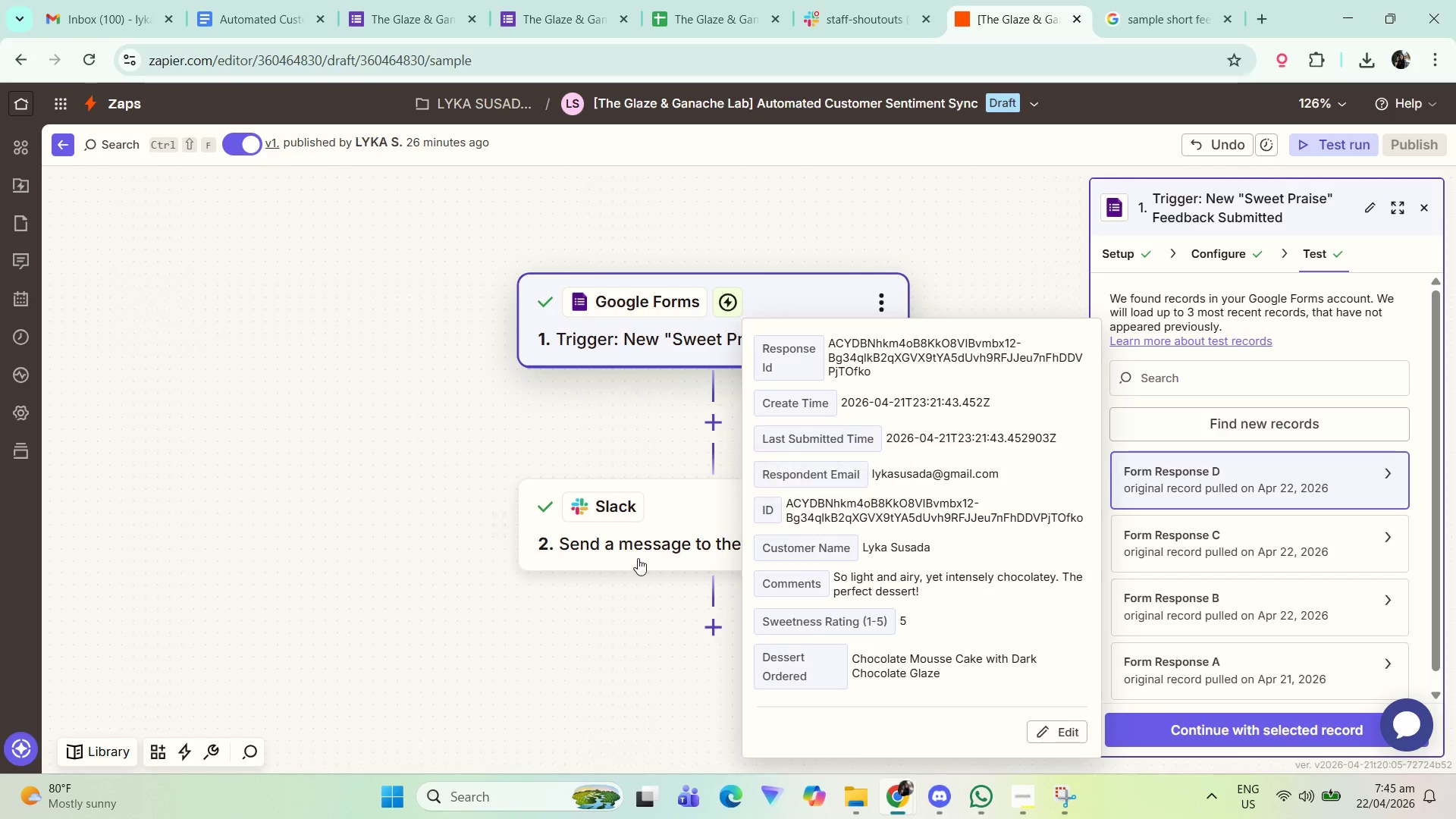 
left_click([679, 515])
 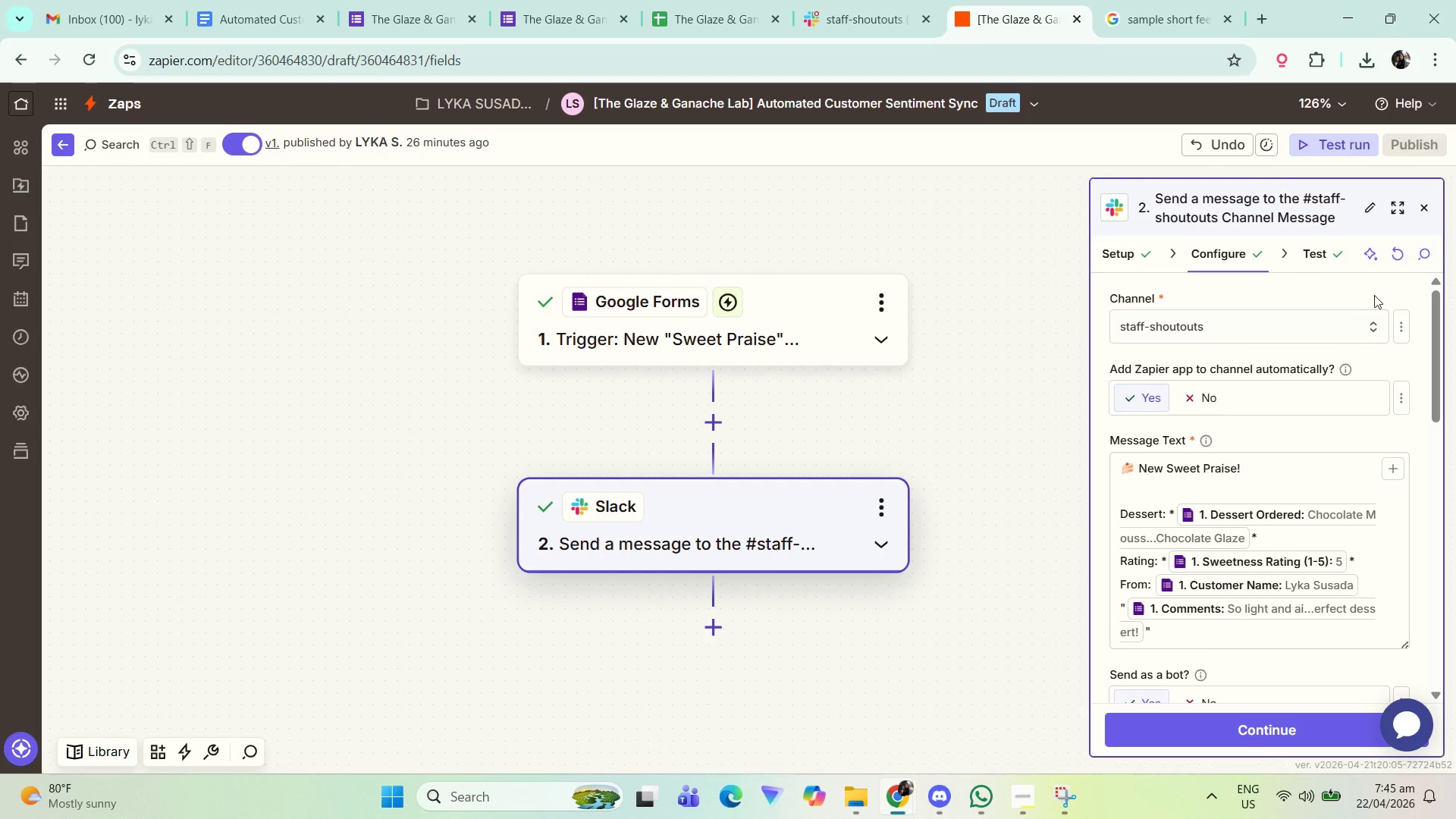 
left_click_drag(start_coordinate=[1010, 393], to_coordinate=[573, 322])
 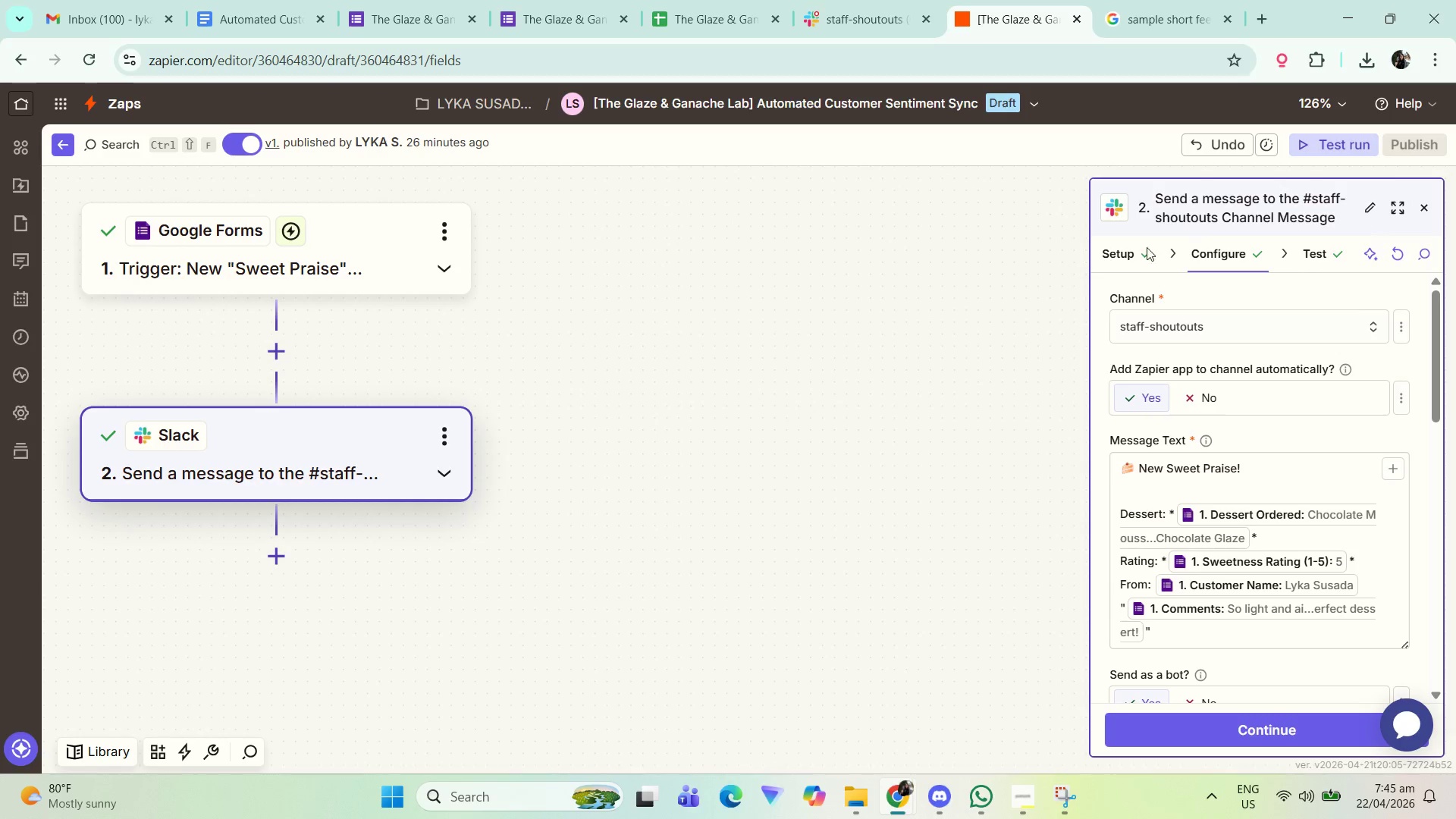 
hold_key(key=ControlLeft, duration=0.34)
 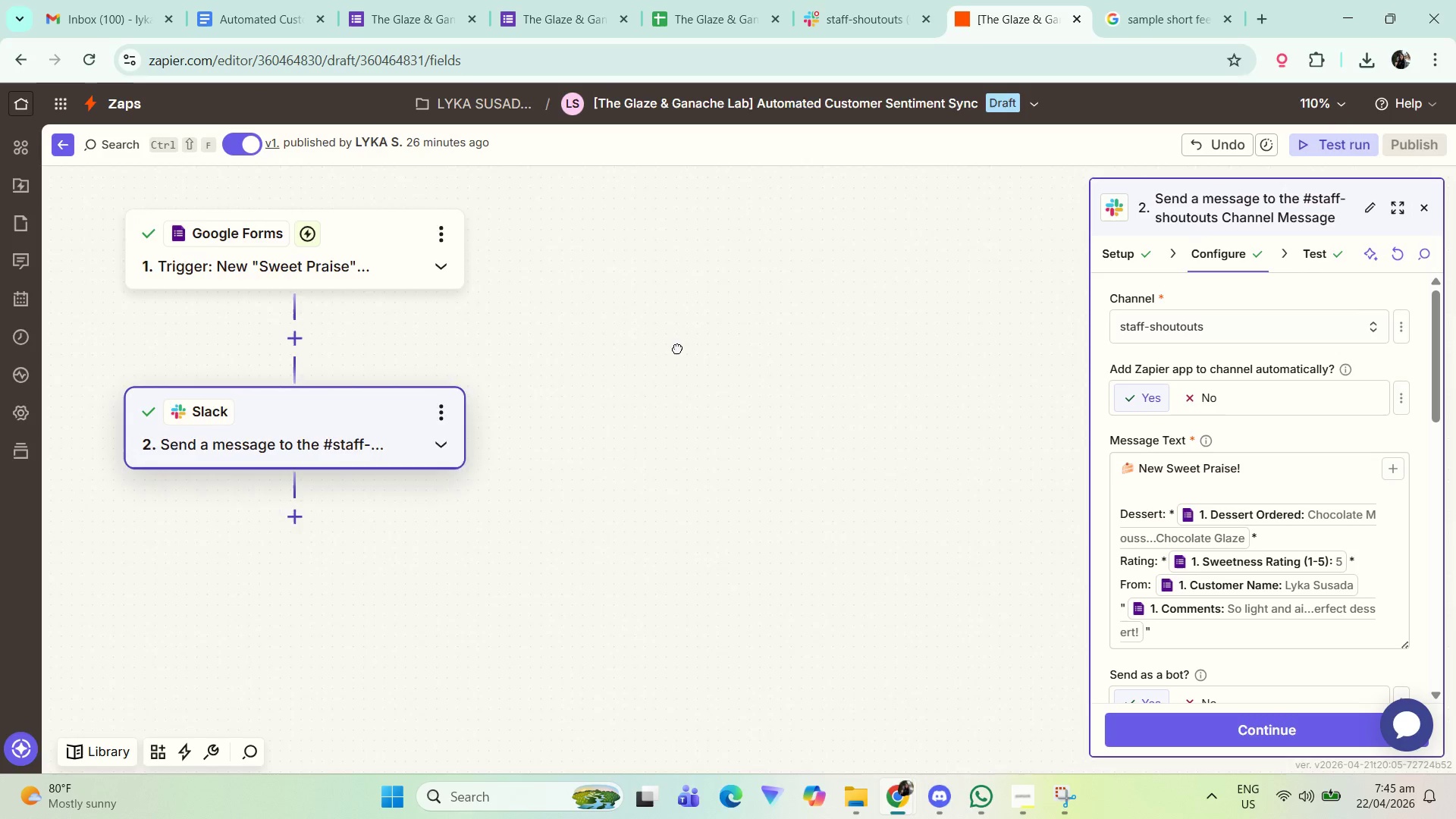 
left_click_drag(start_coordinate=[732, 362], to_coordinate=[638, 356])
 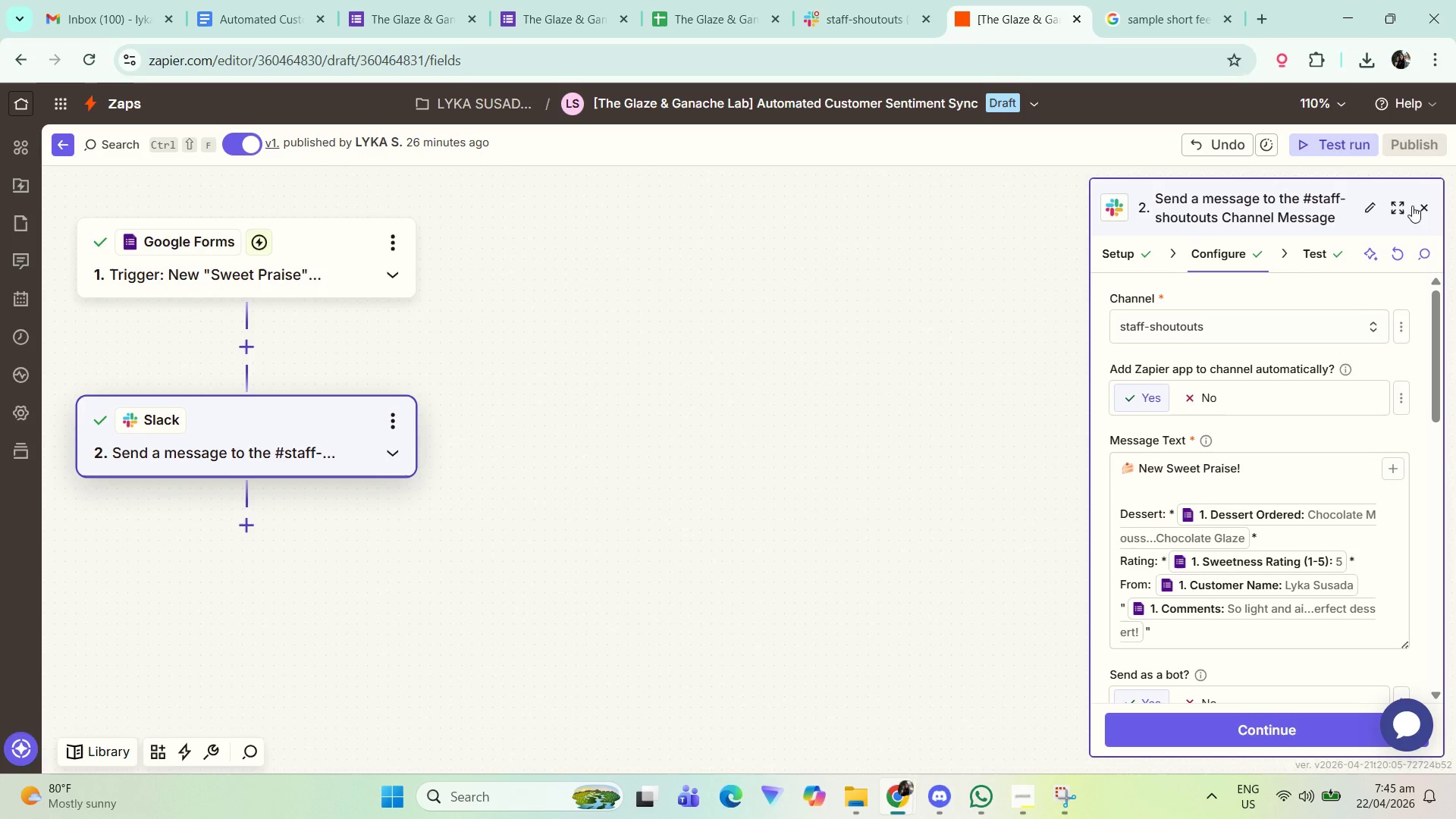 
scroll: coordinate [779, 362], scroll_direction: down, amount: 1.0
 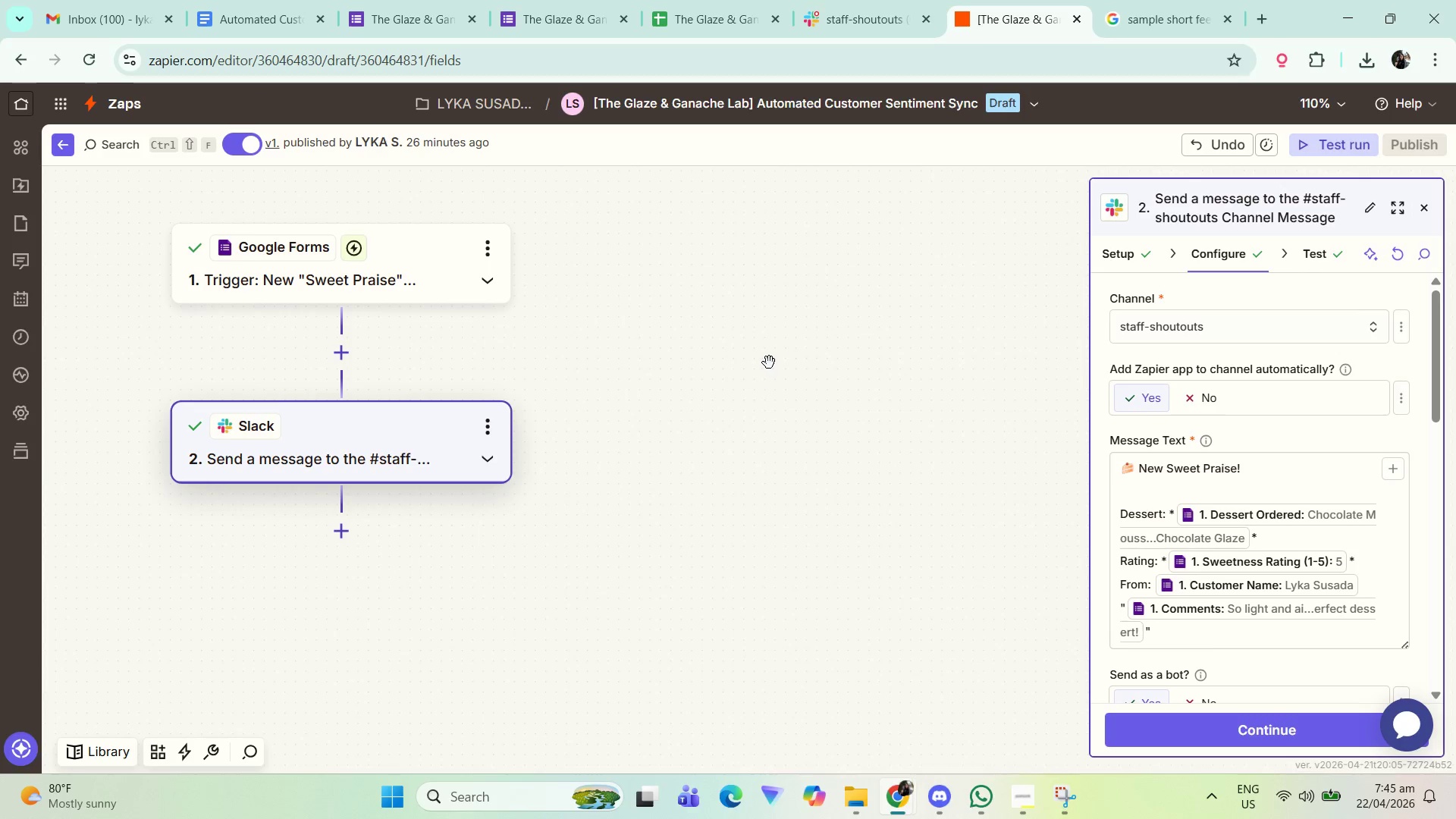 
left_click([1398, 210])
 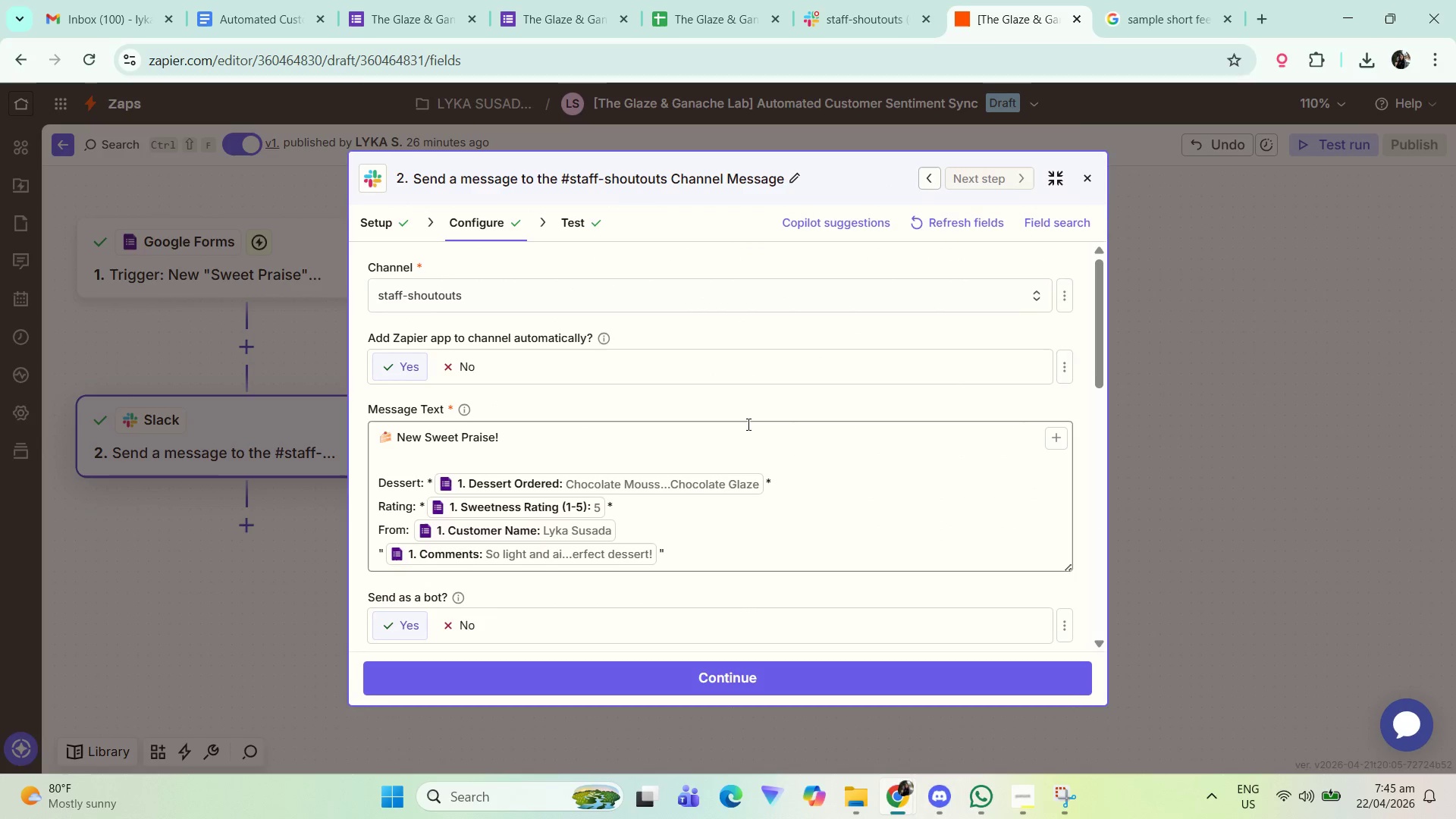 
hold_key(key=ControlLeft, duration=0.67)
scroll: coordinate [892, 403], scroll_direction: down, amount: 1.0
 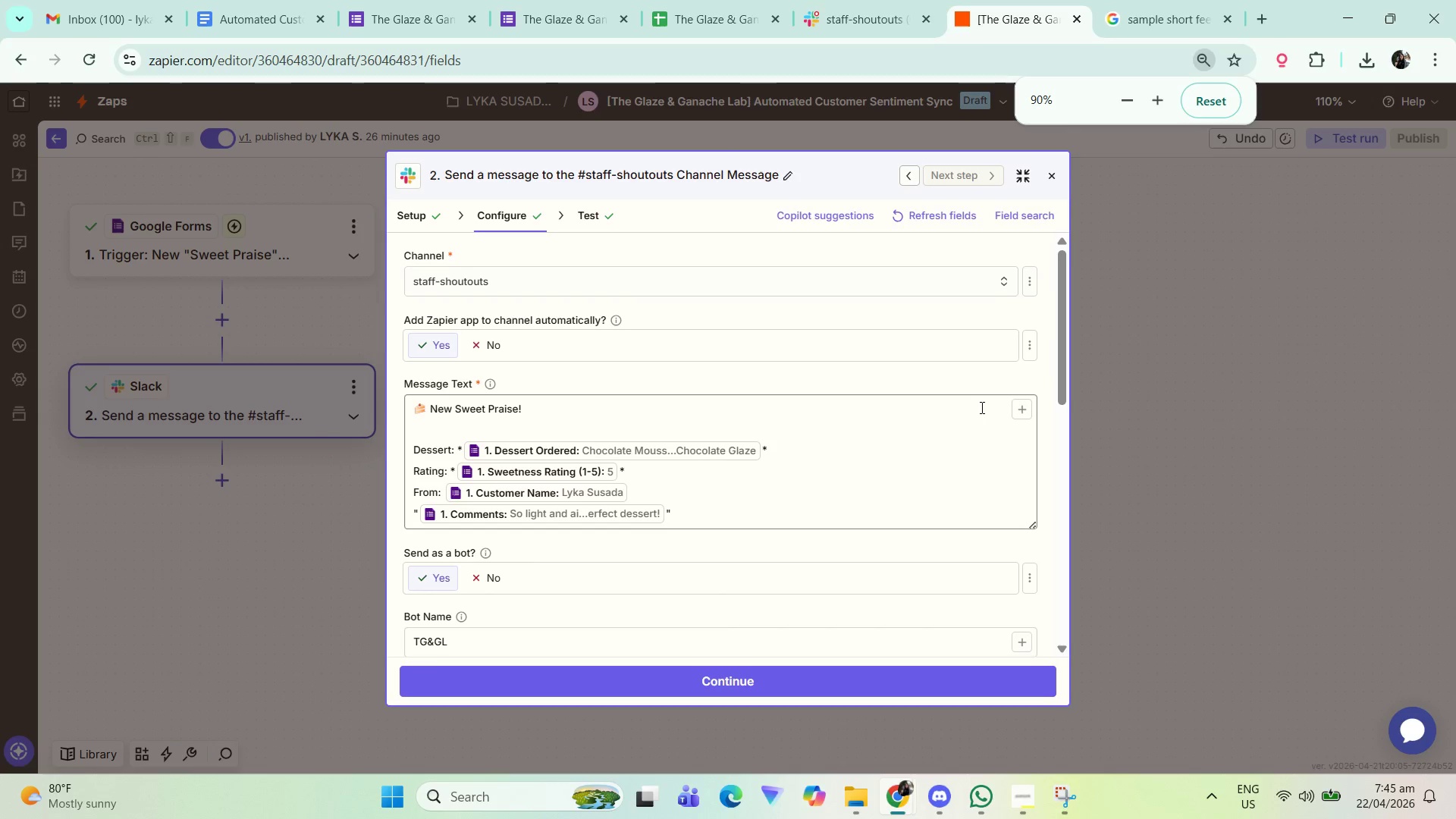 
hold_key(key=ControlLeft, duration=0.48)
scroll: coordinate [952, 392], scroll_direction: down, amount: 1.0
 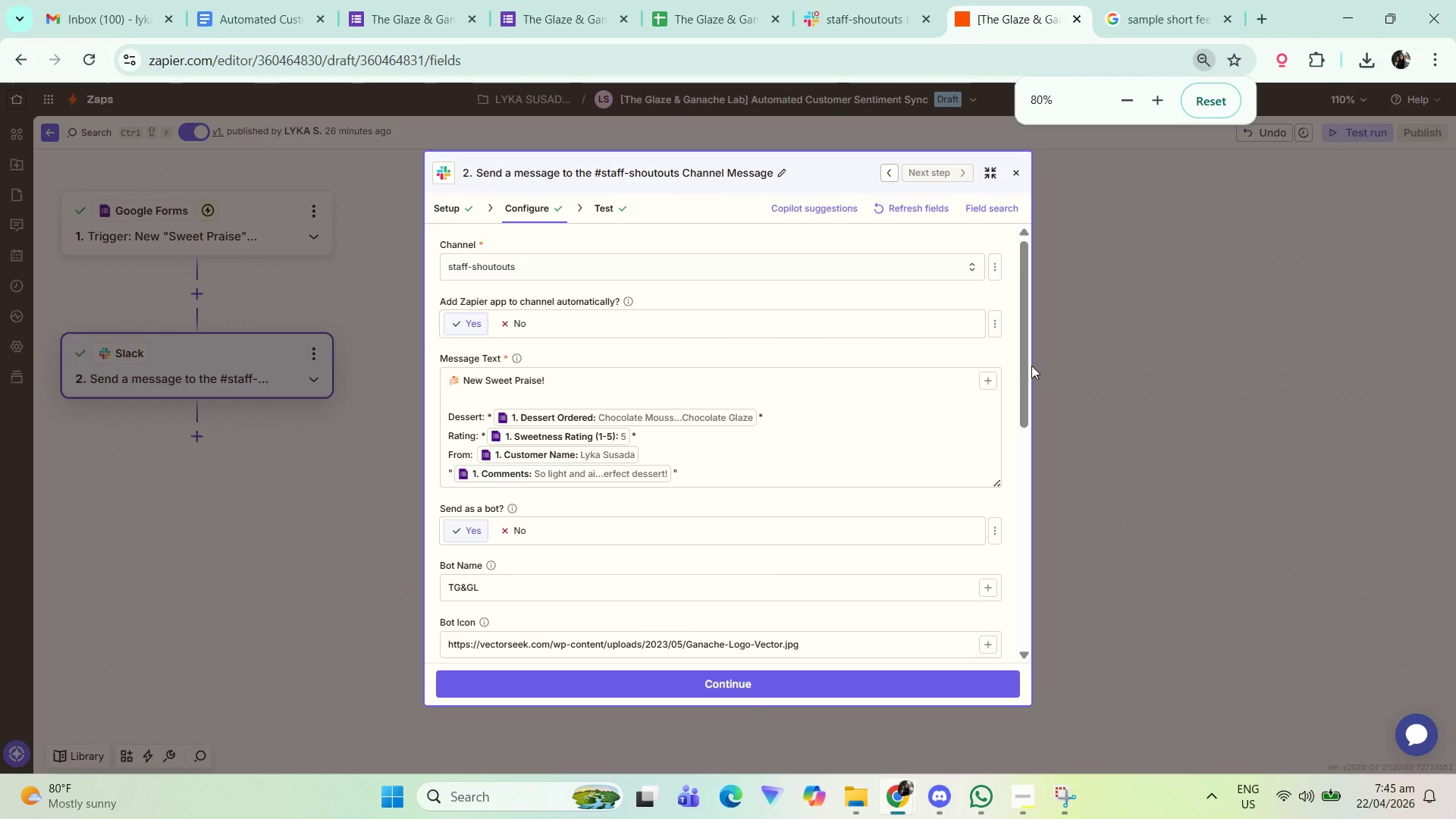 
left_click_drag(start_coordinate=[1024, 350], to_coordinate=[1023, 337])
 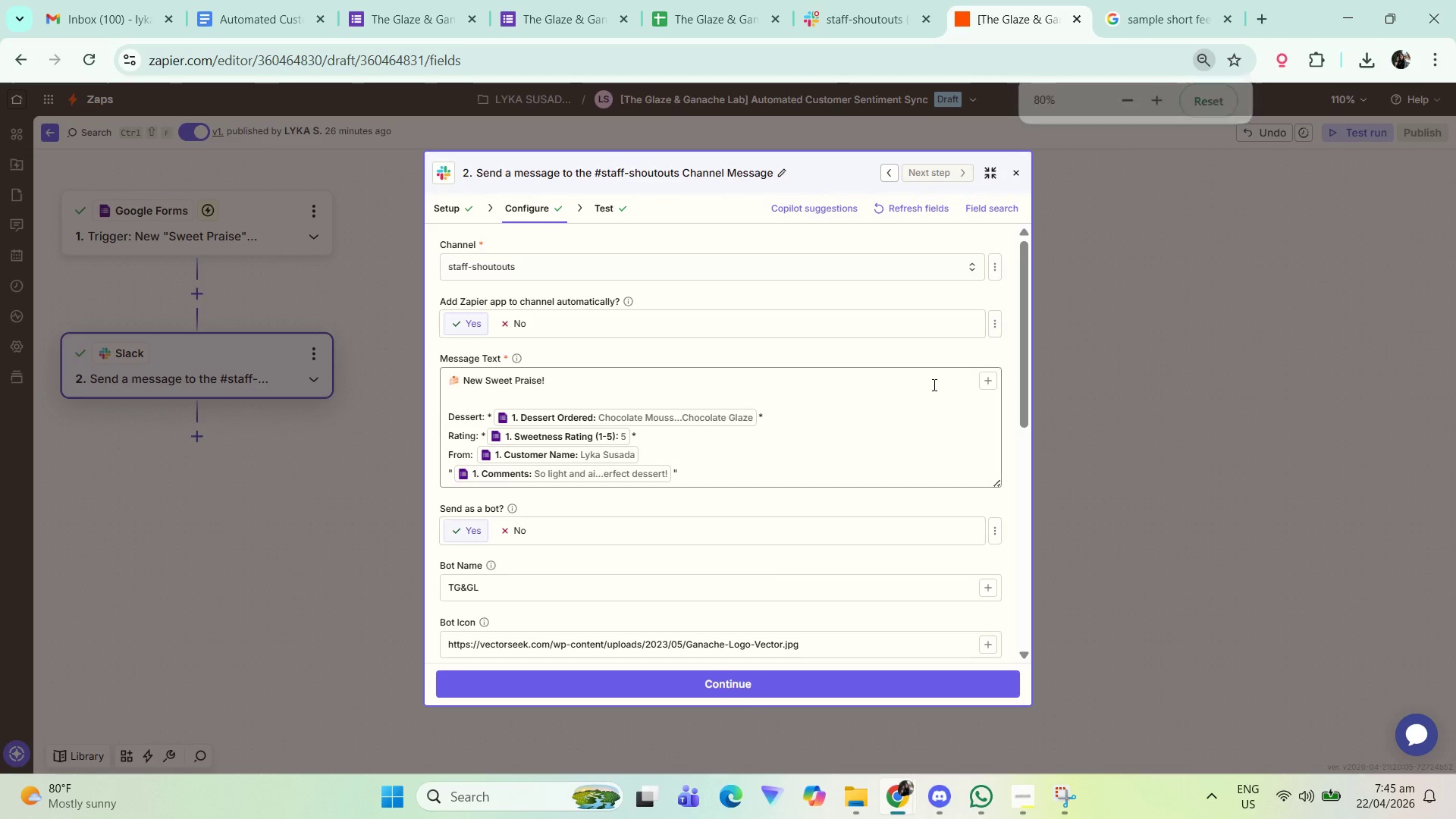 
key(Meta+Shift+ShiftLeft)
 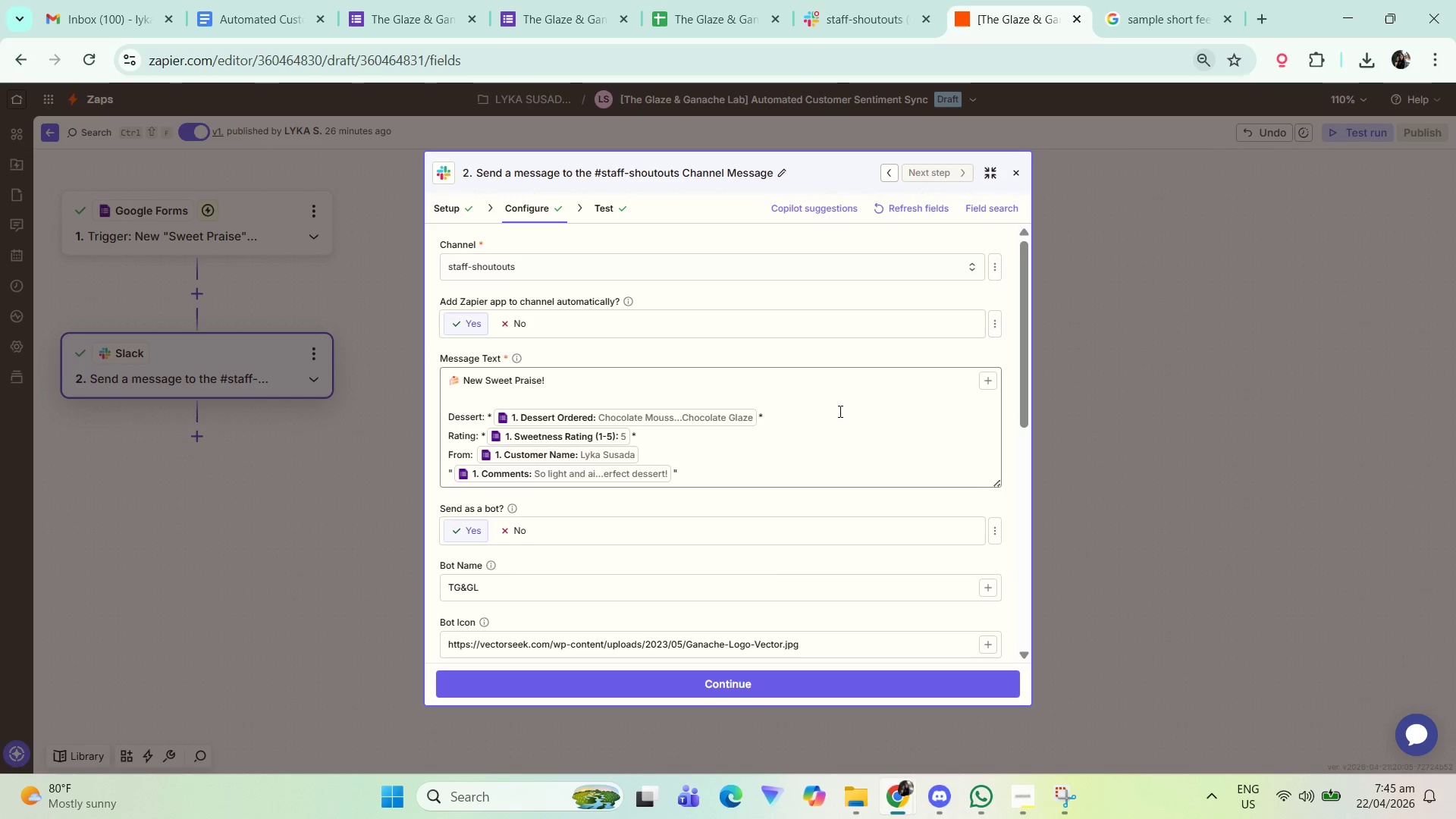 
key(Meta+Shift+S)
 